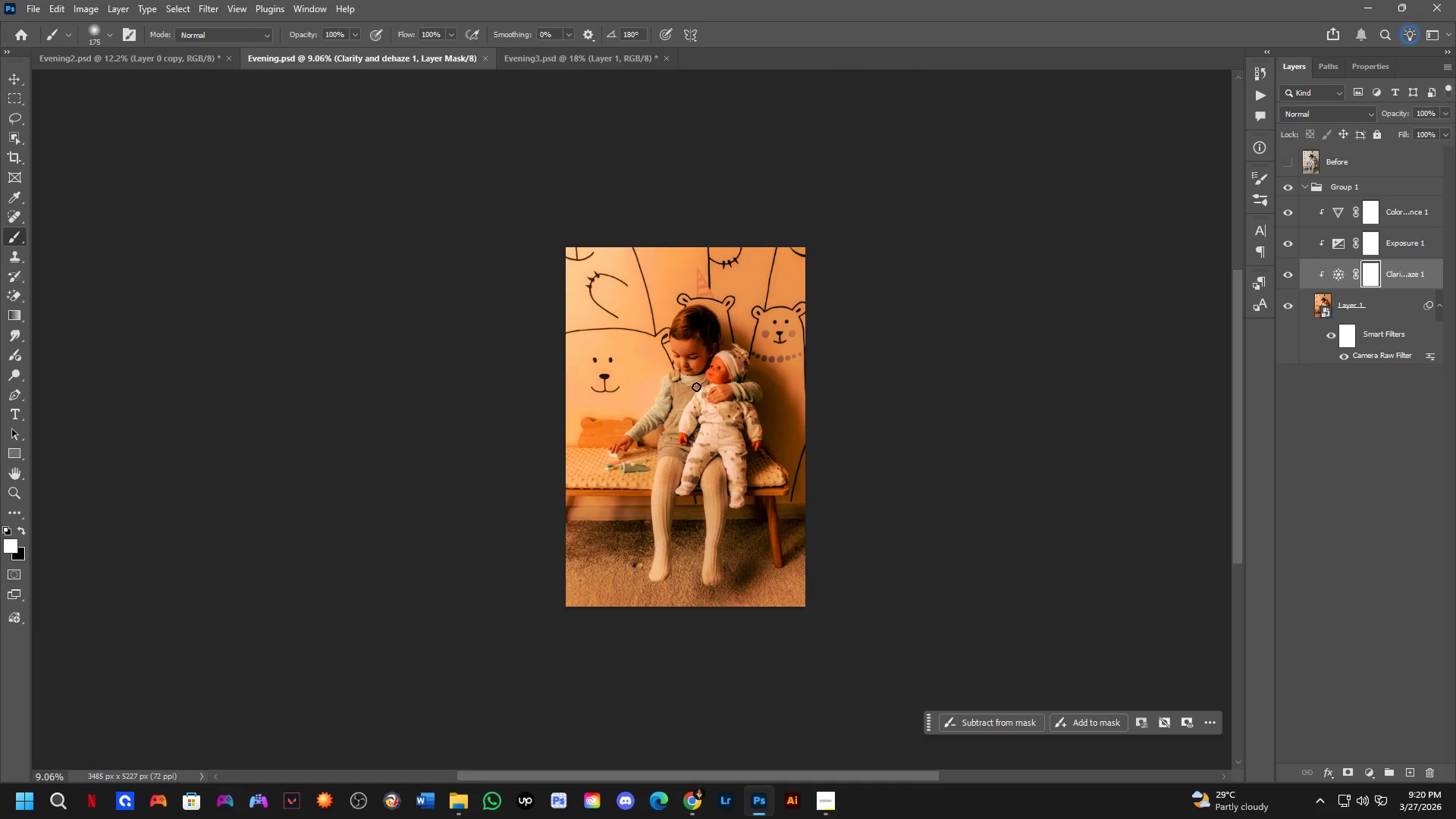 
key(Control+ControlLeft)
 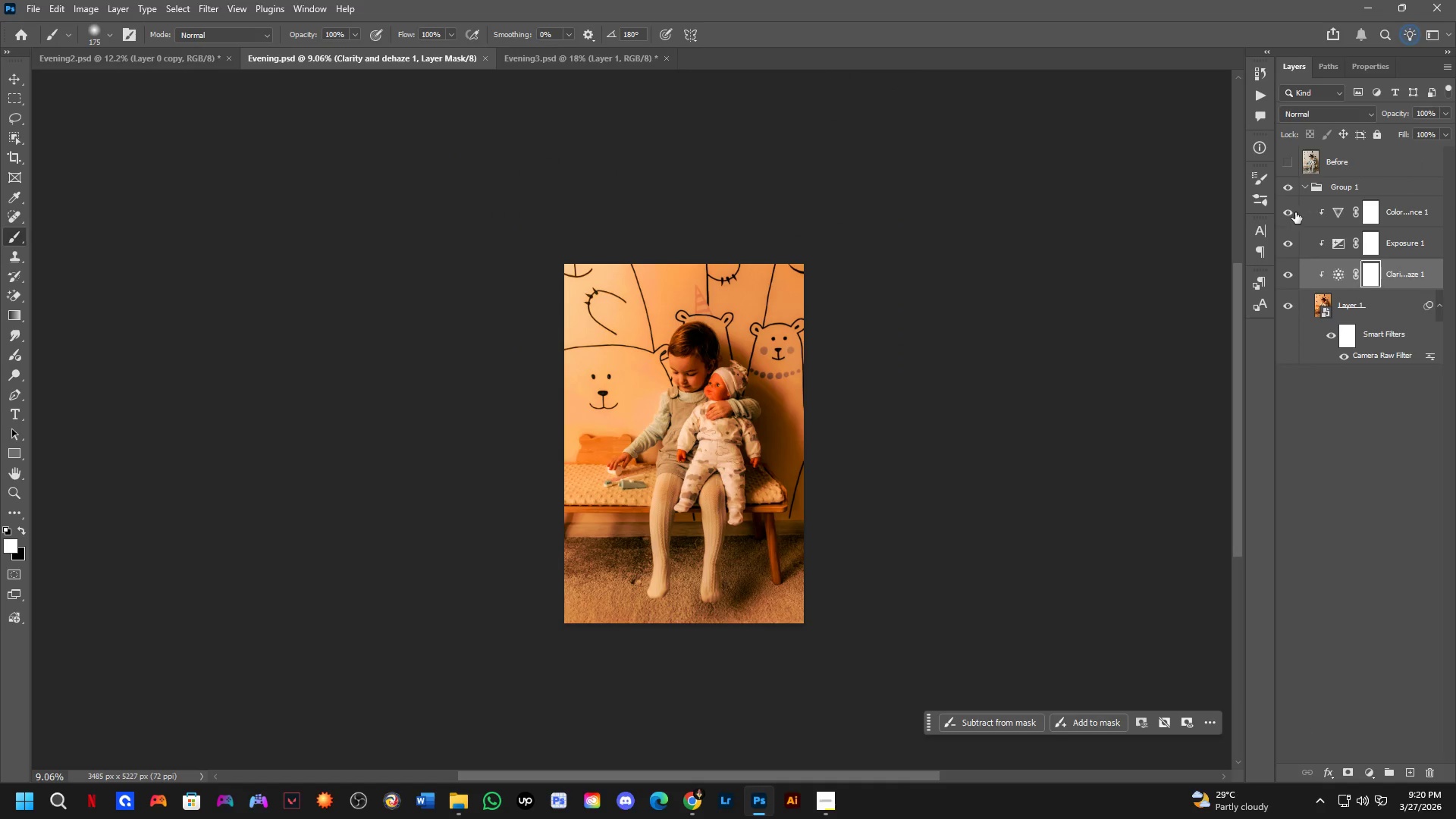 
key(Control+Tab)
 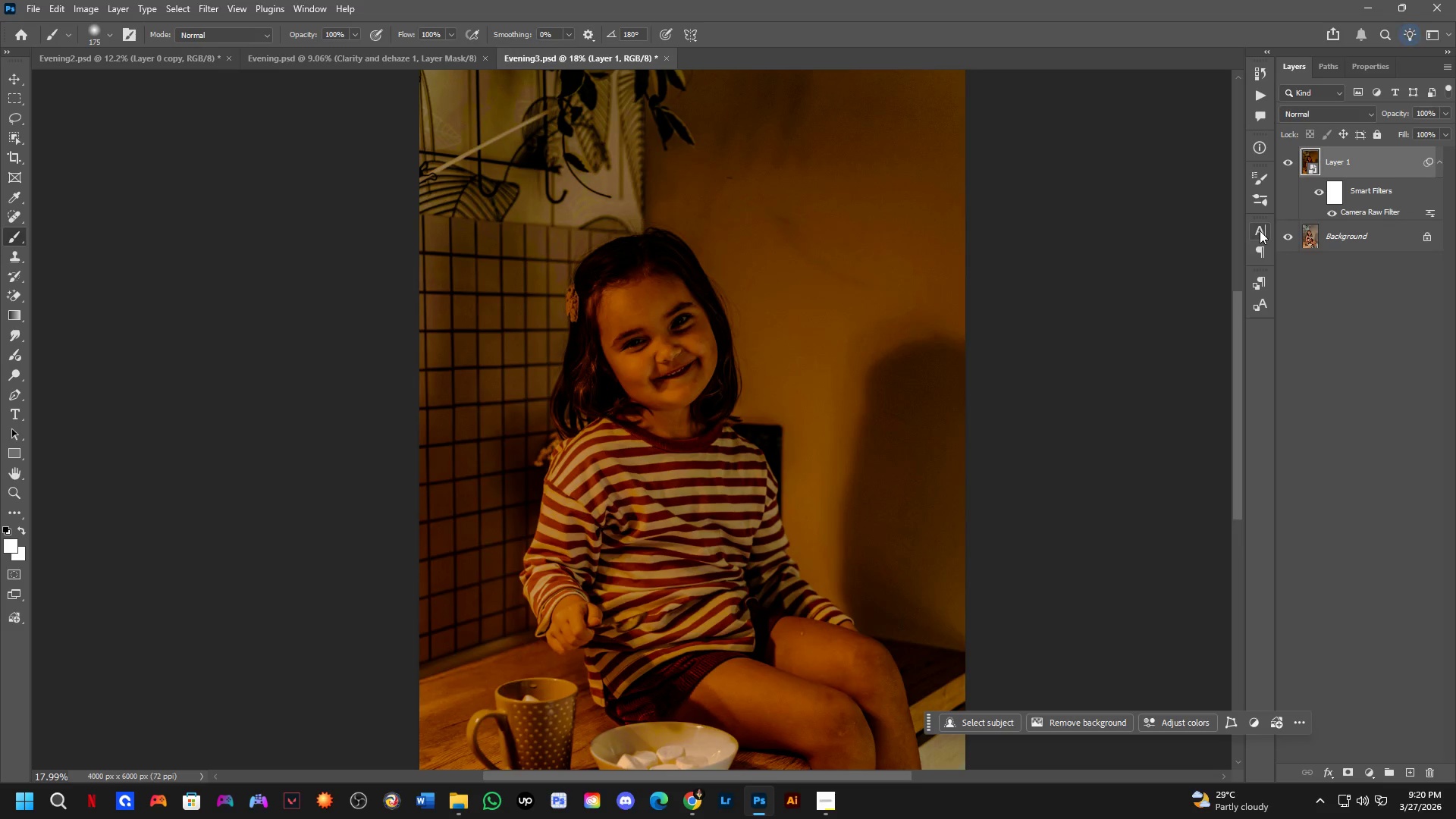 
key(Control+ControlLeft)
 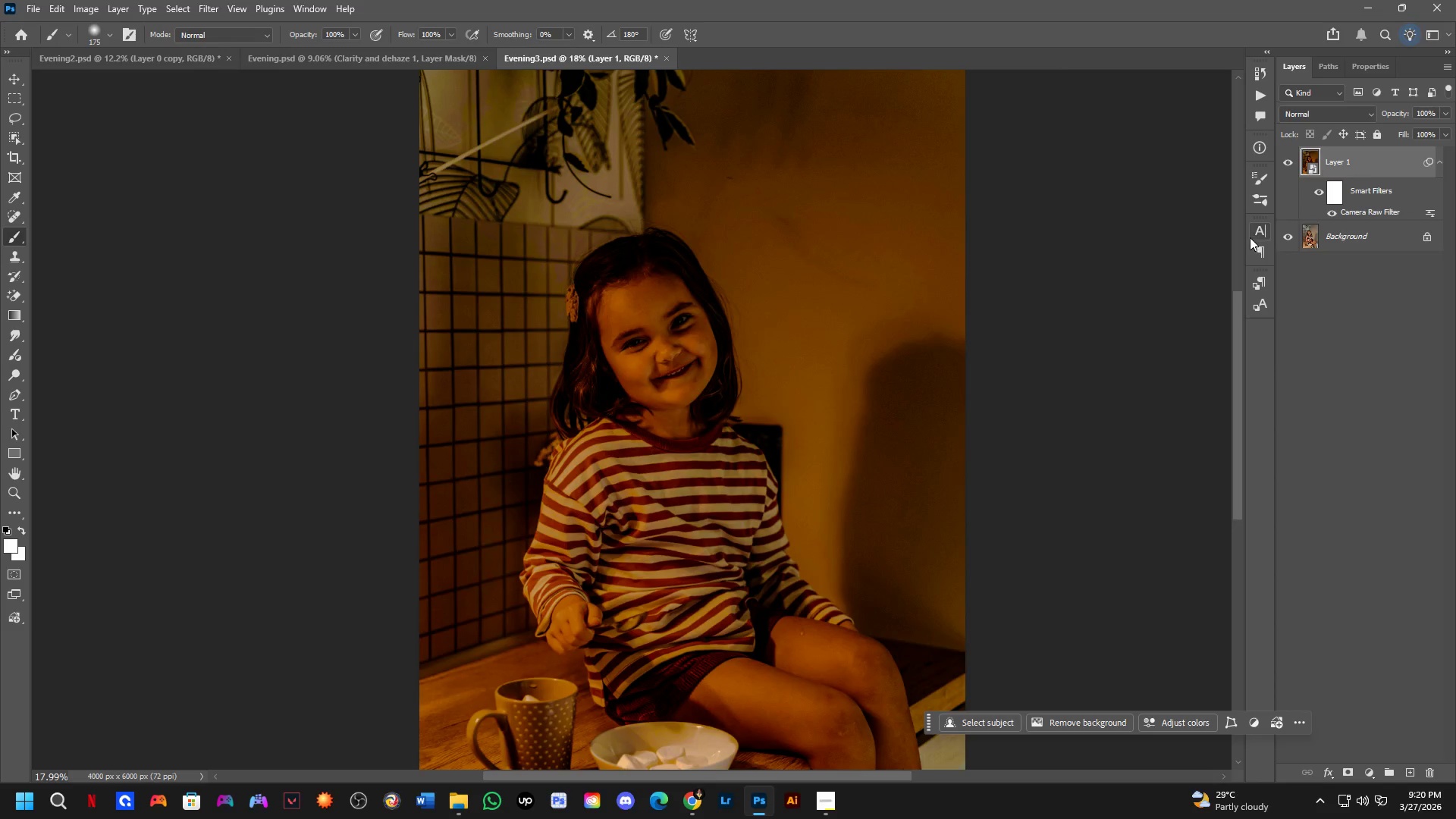 
key(Control+Tab)
 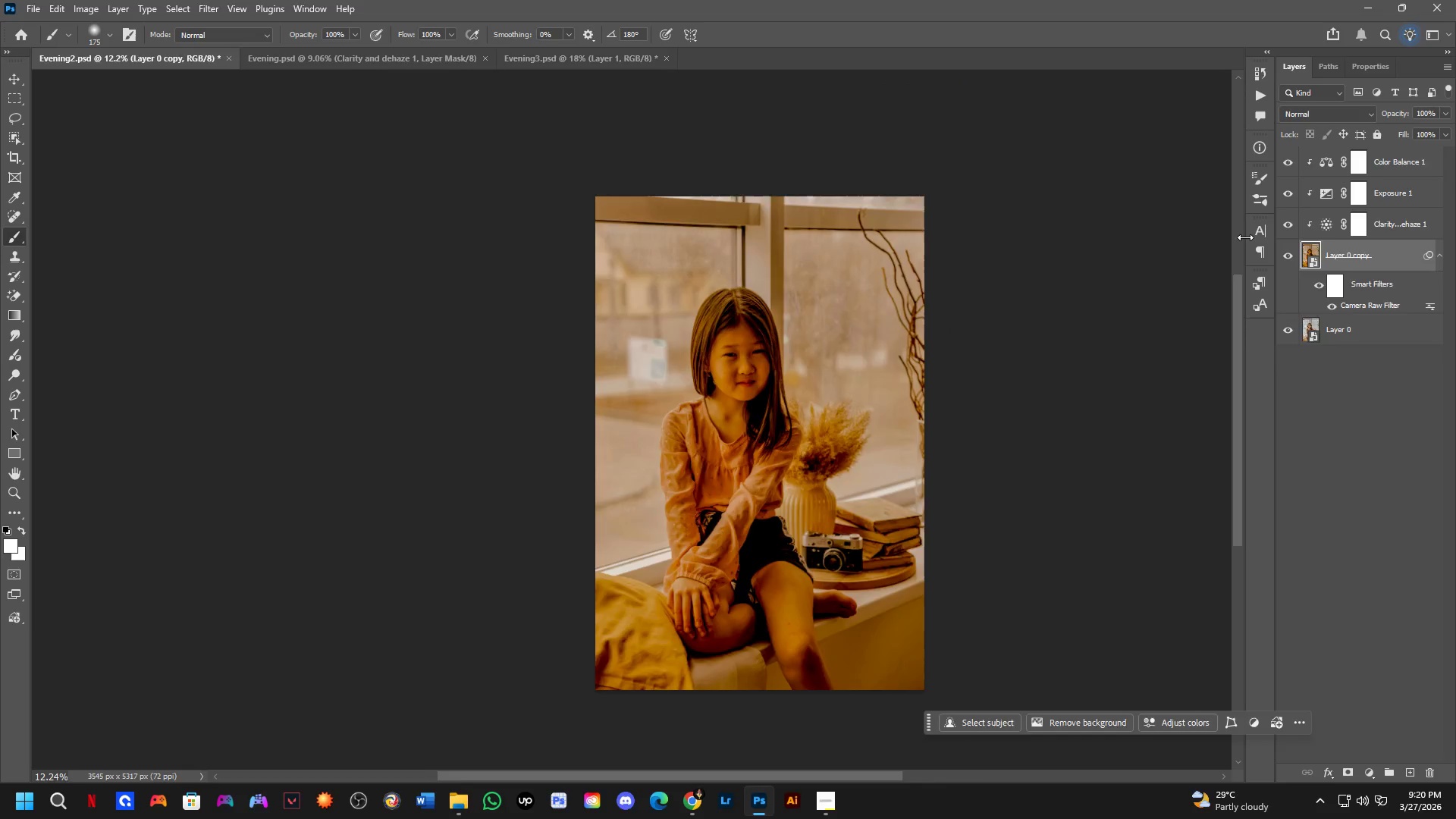 
key(Control+ControlLeft)
 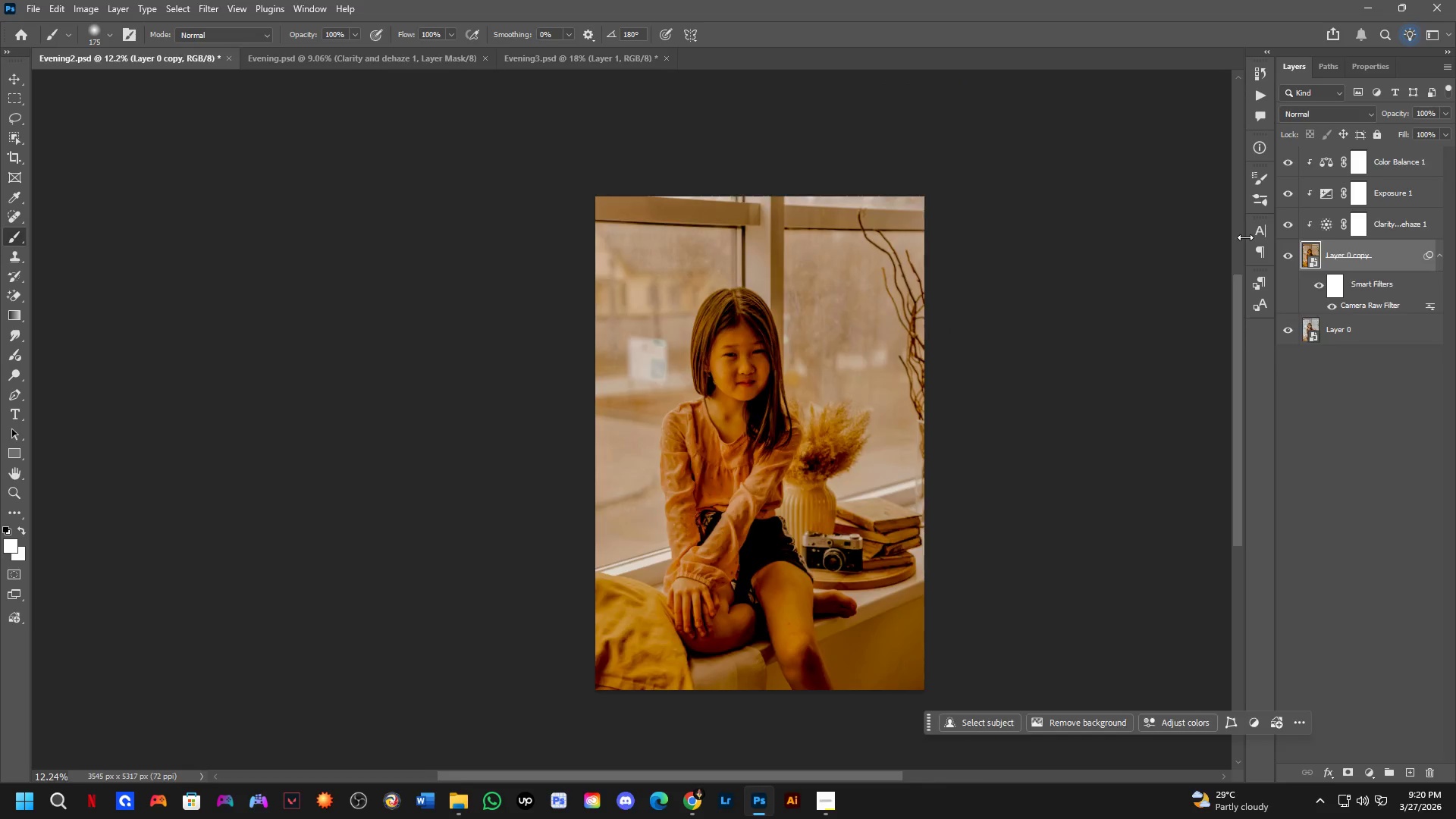 
key(Control+Tab)
 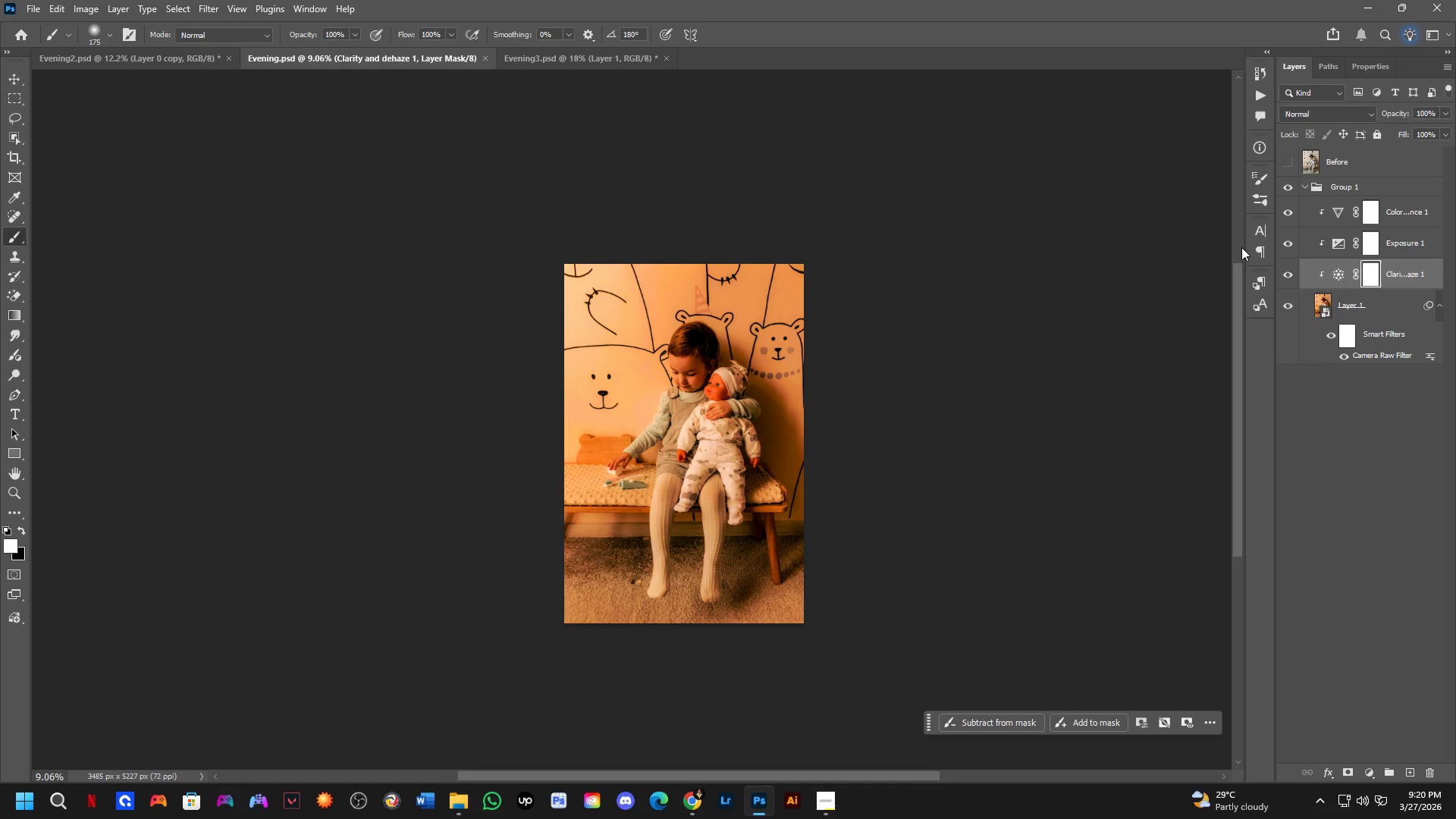 
key(Control+ControlLeft)
 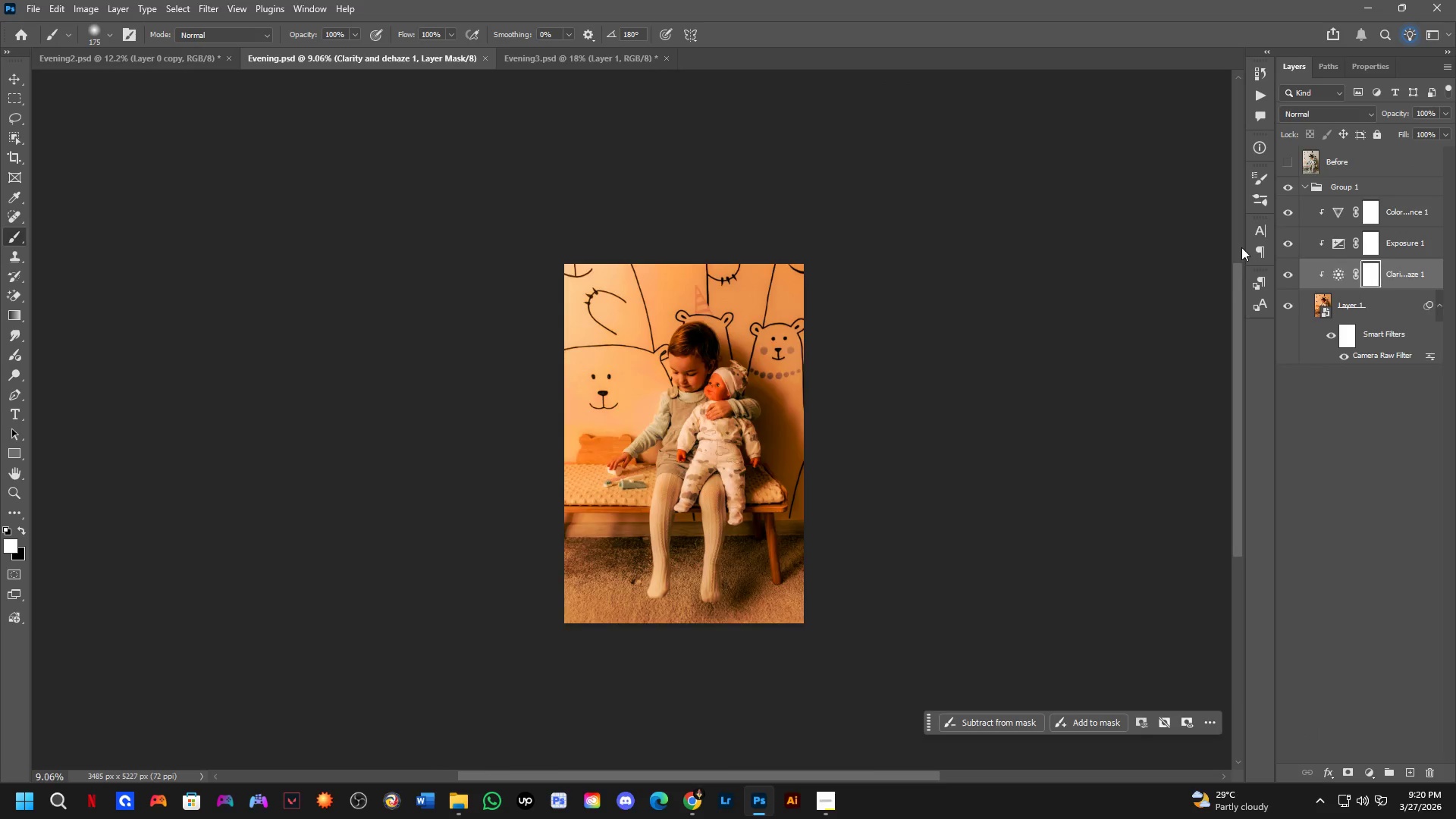 
key(Control+Tab)
 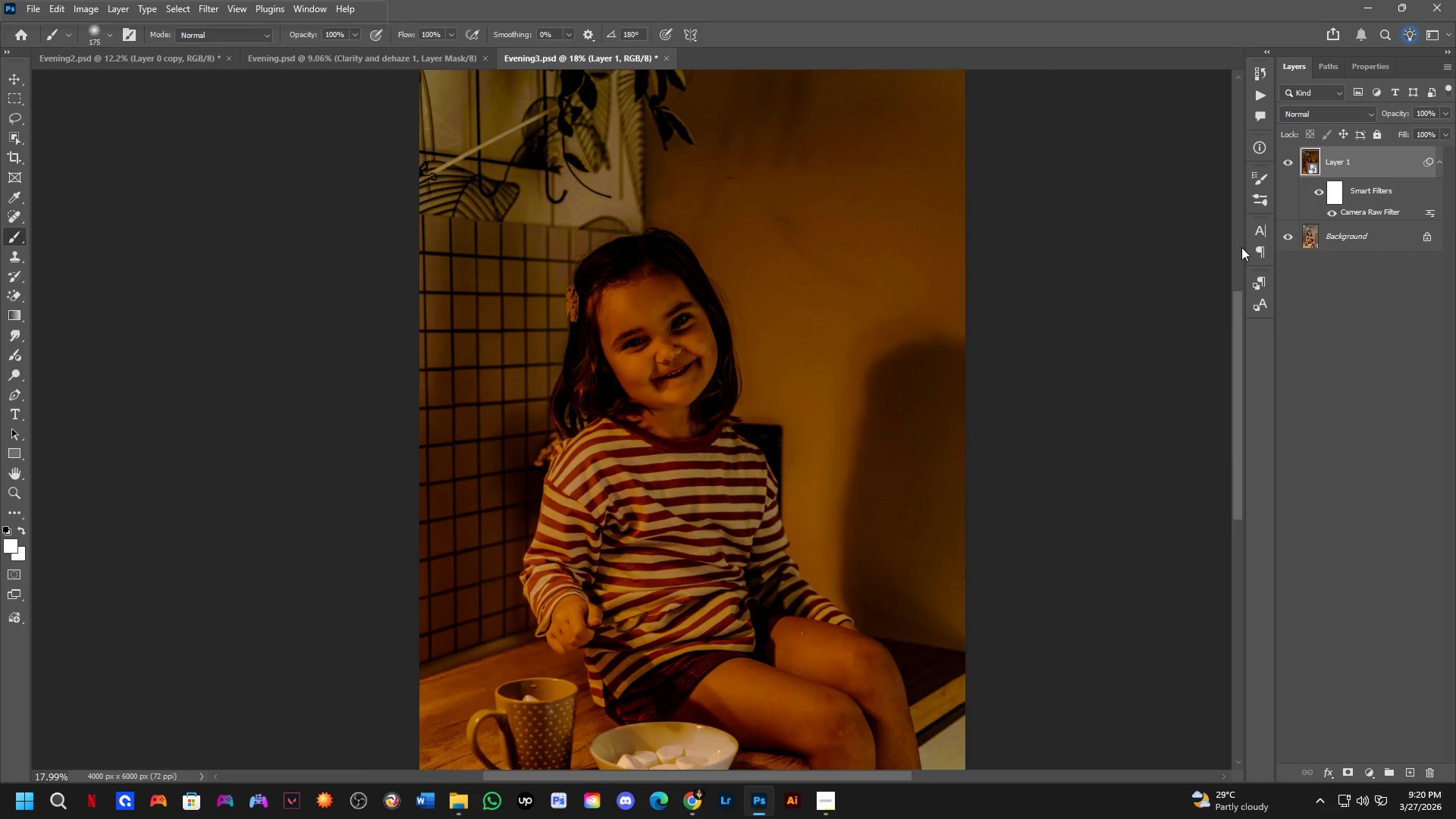 
key(Control+ControlLeft)
 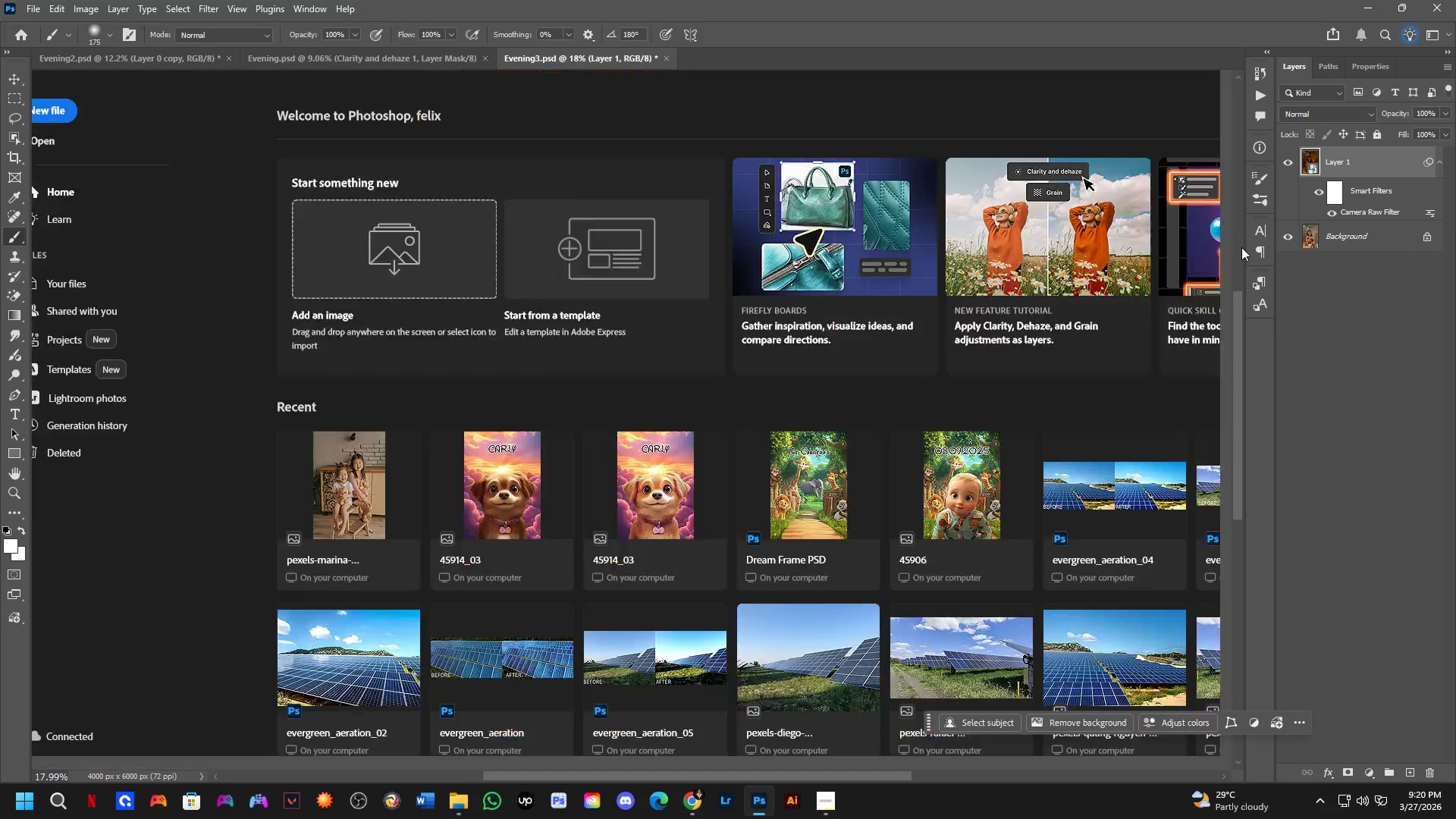 
key(Control+Tab)
 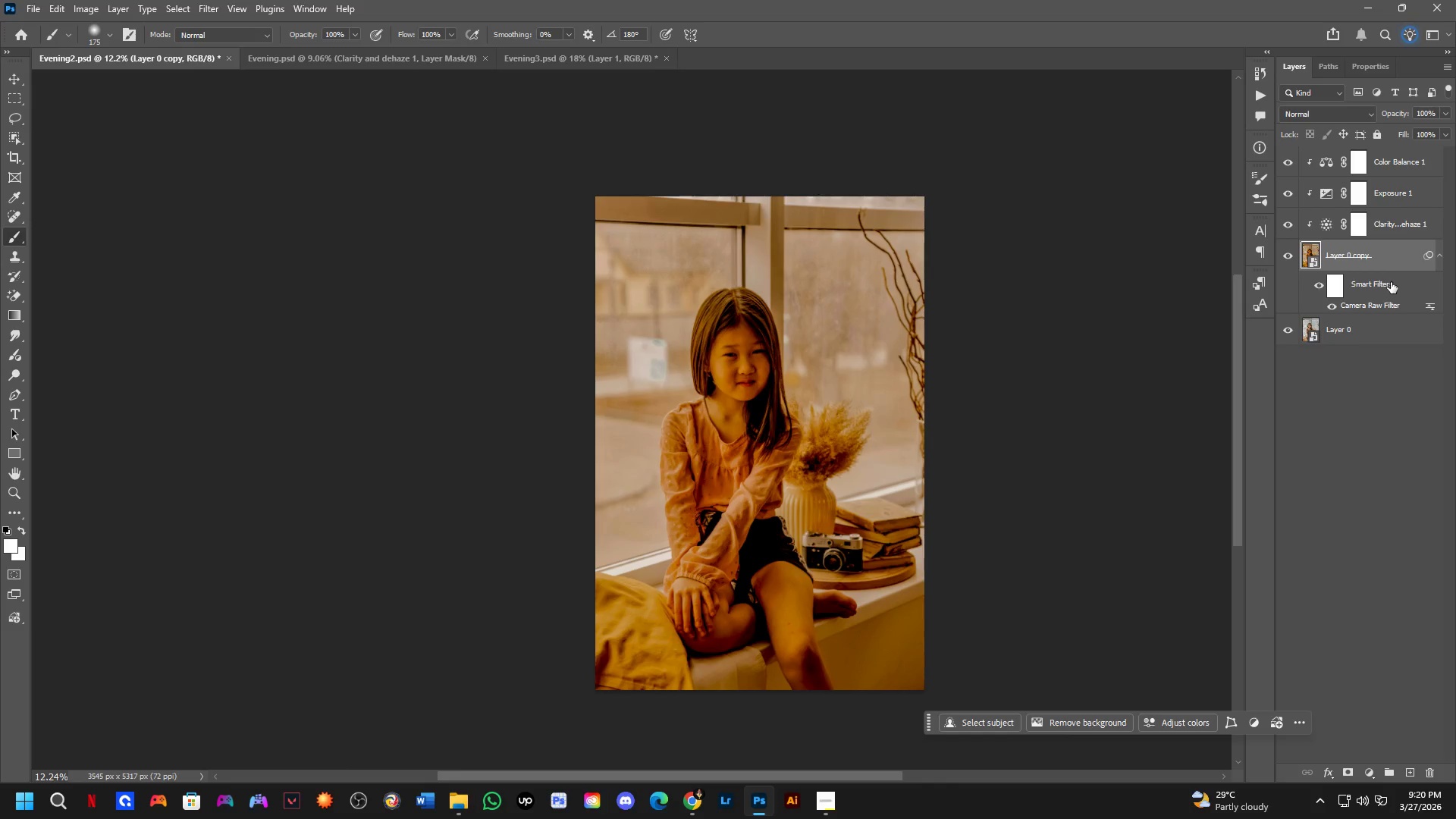 
key(Control+ControlLeft)
 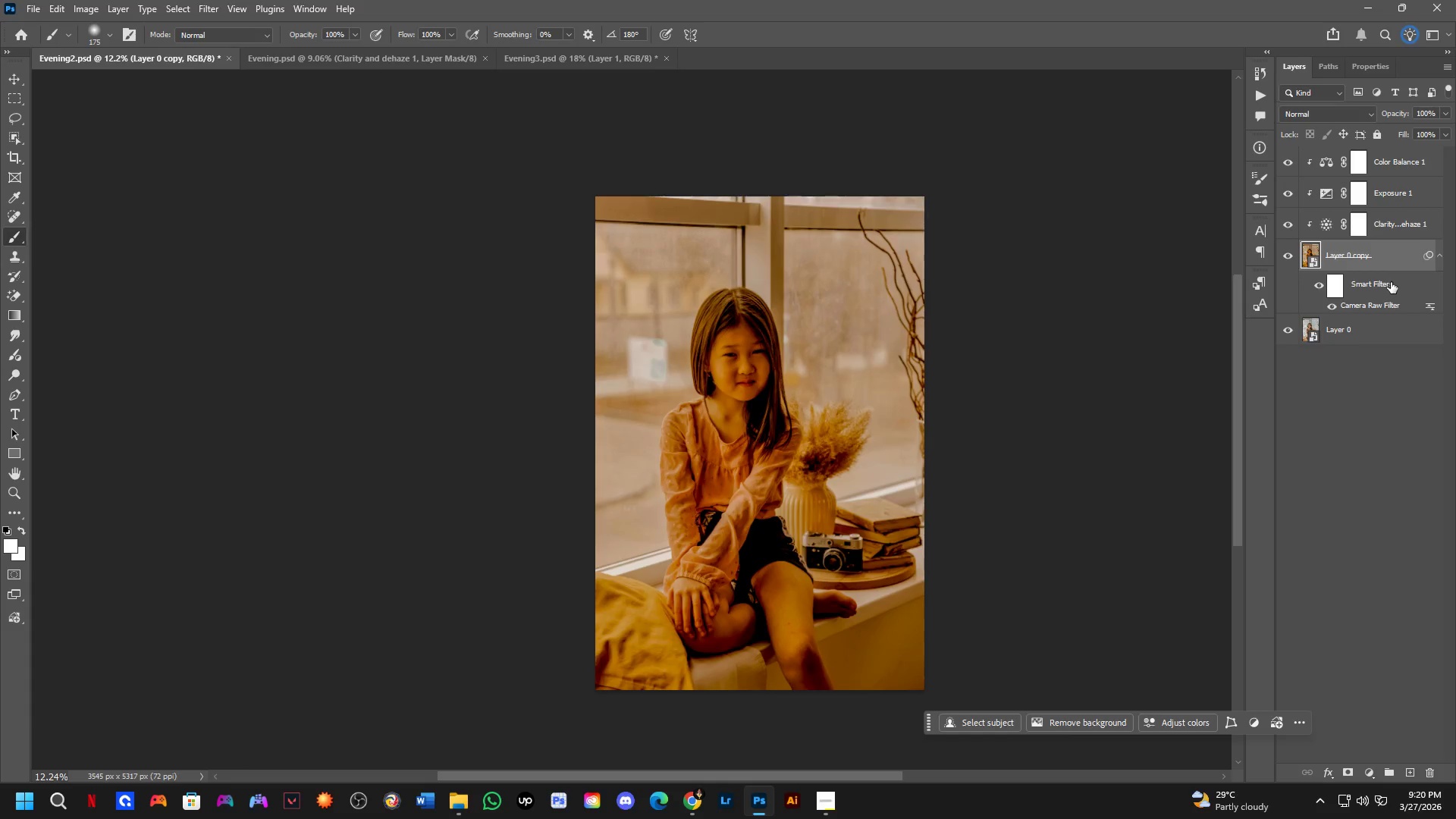 
key(Control+Tab)
 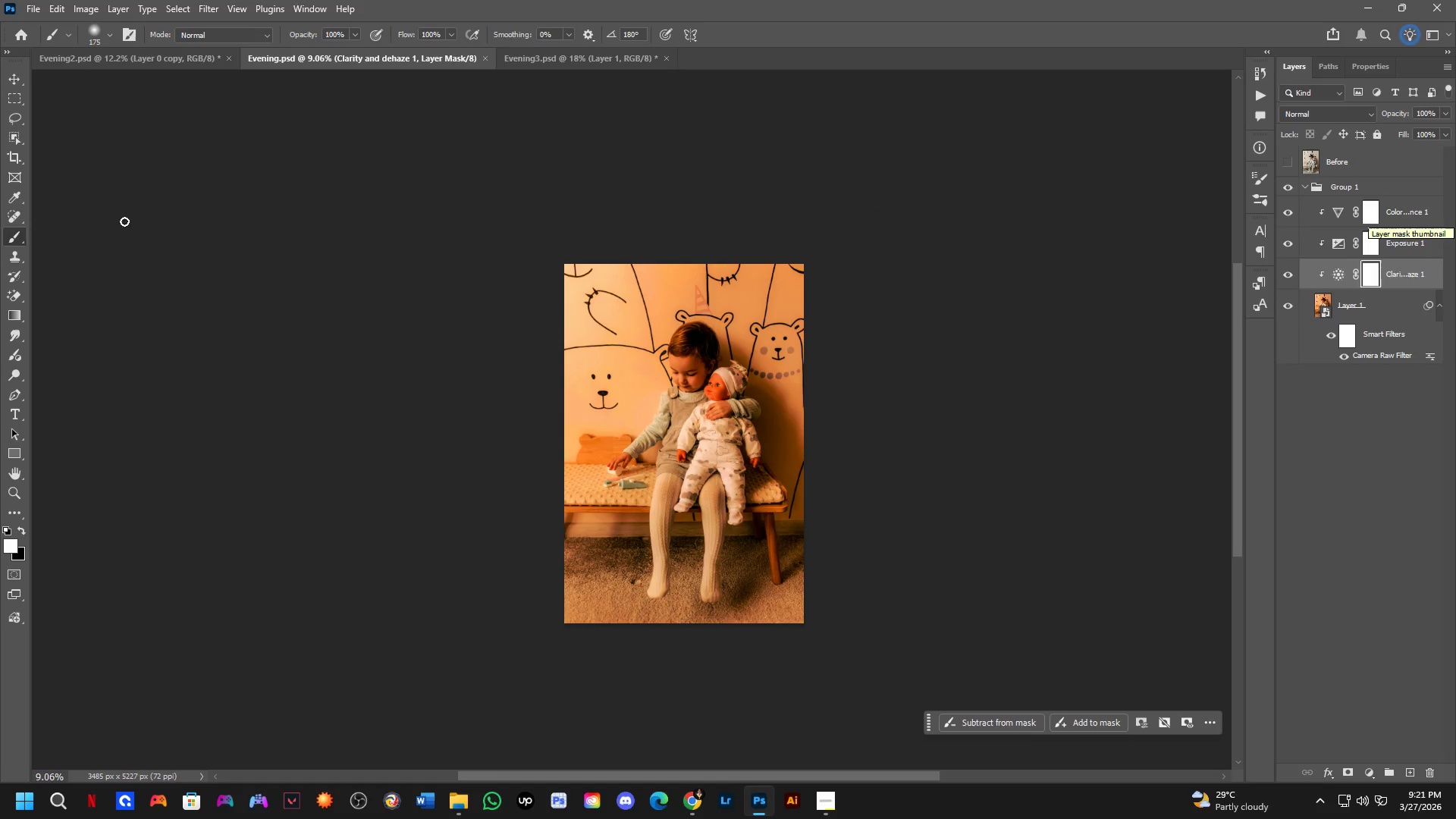 
left_click([130, 53])
 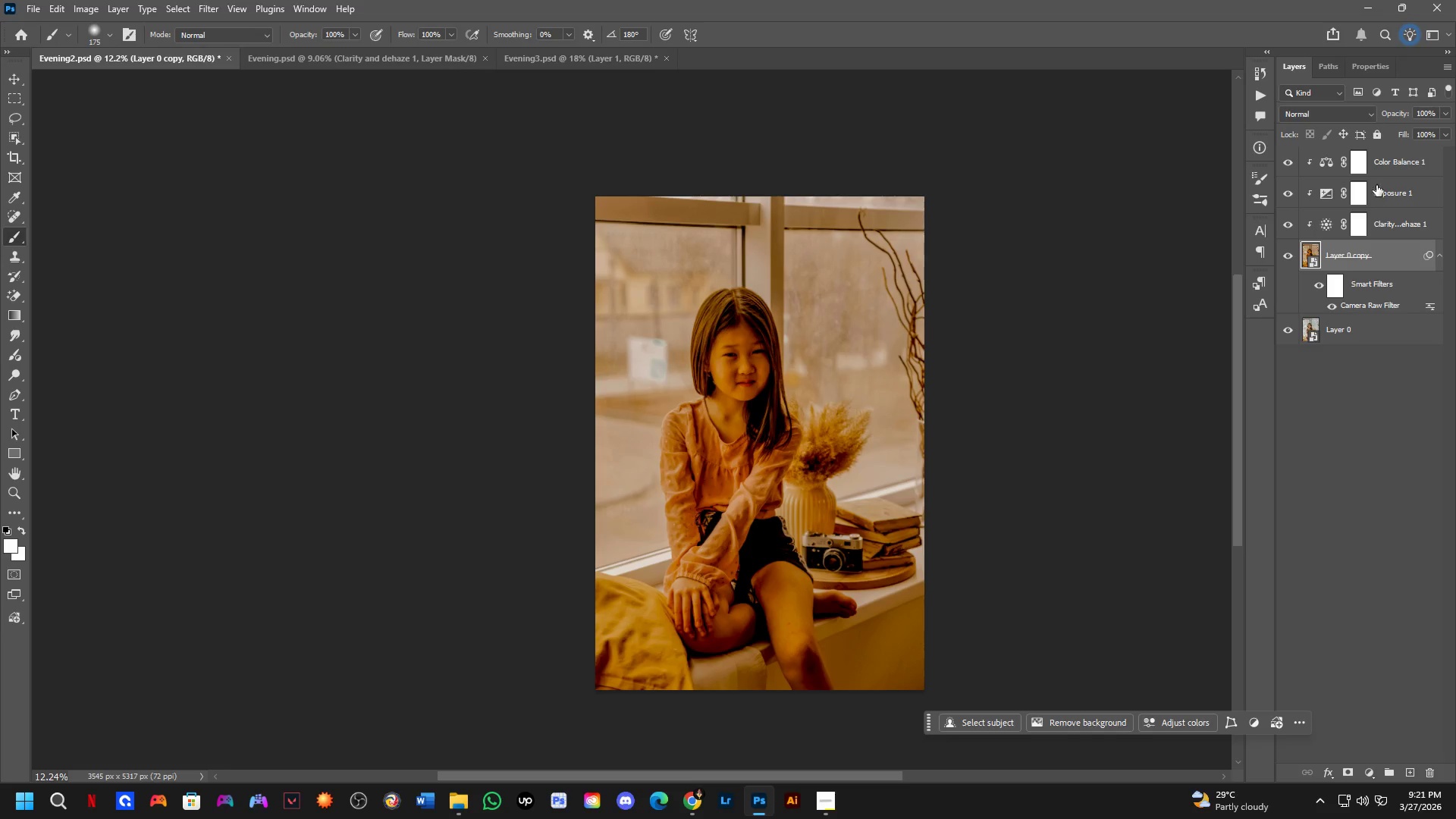 
key(Control+ControlLeft)
 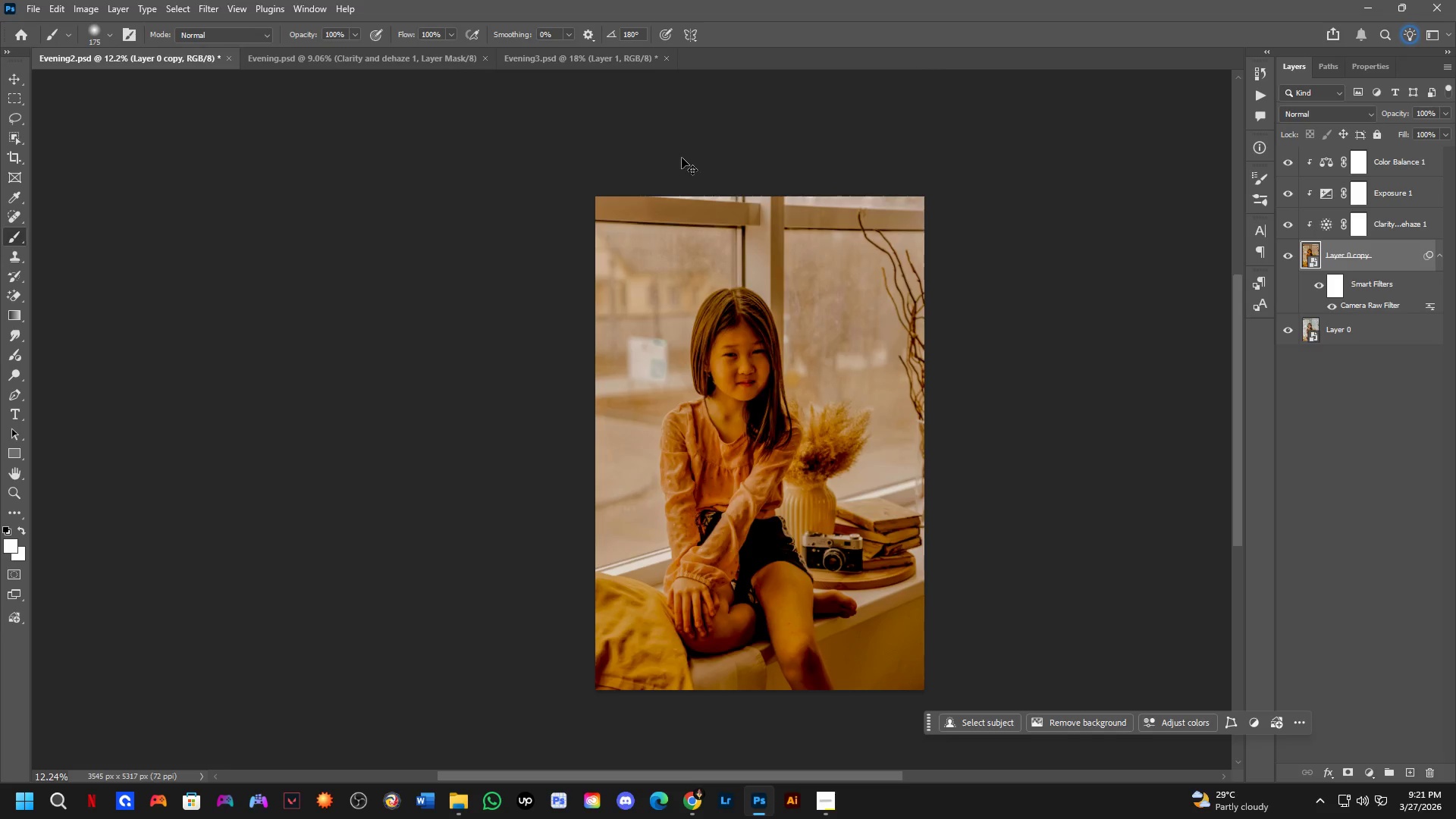 
key(Control+Tab)
 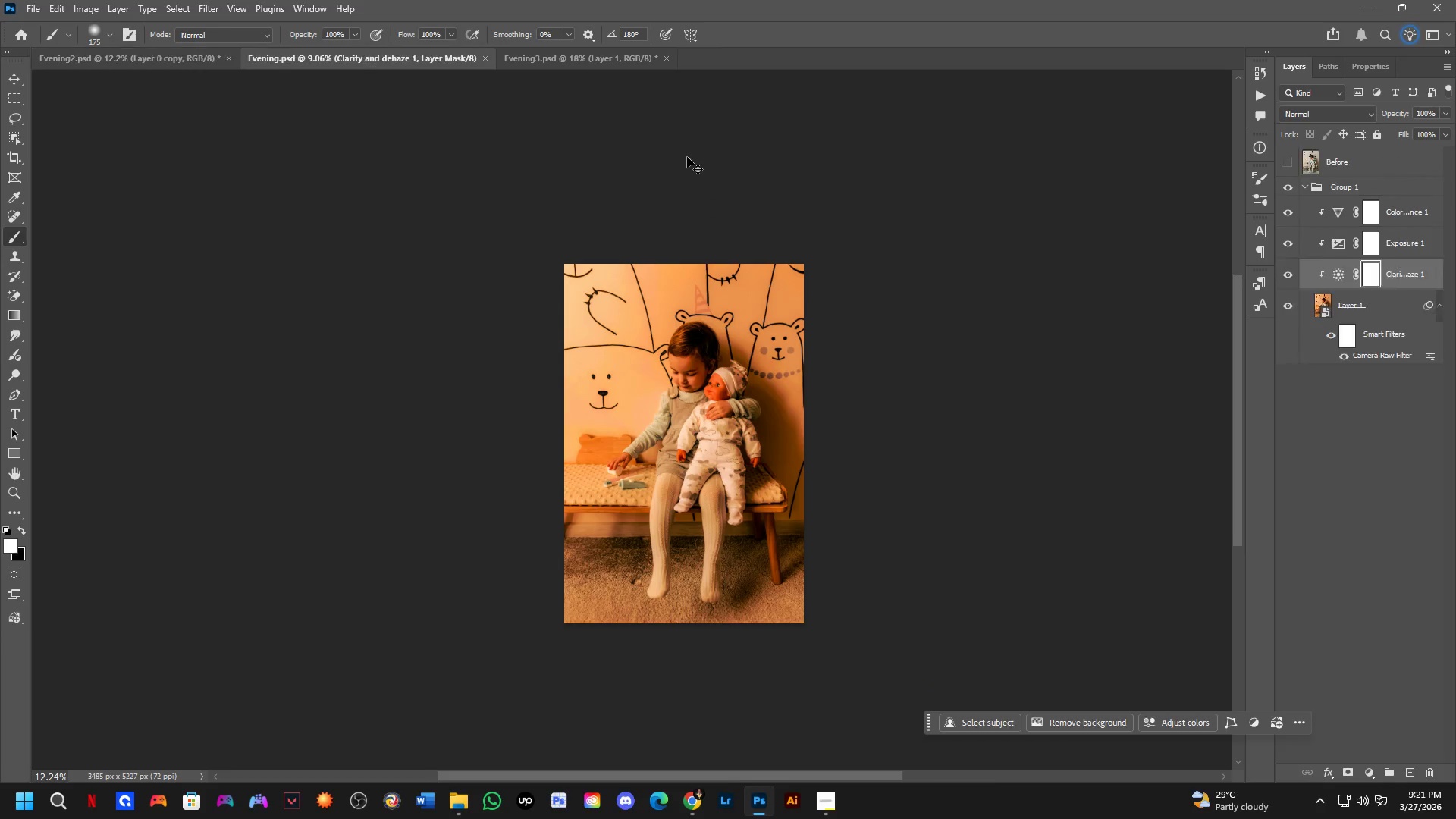 
key(Control+ControlLeft)
 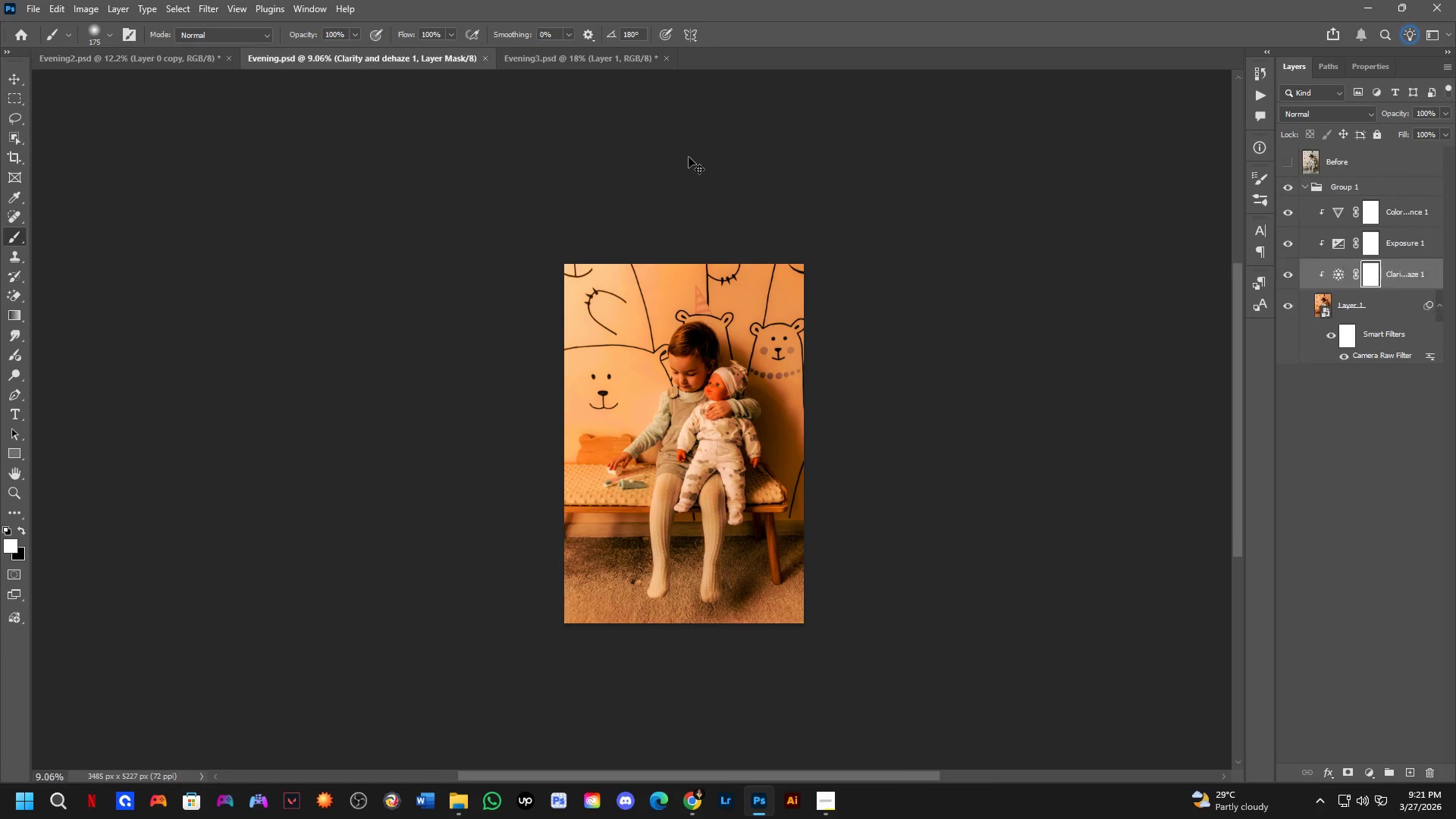 
key(Control+Tab)
 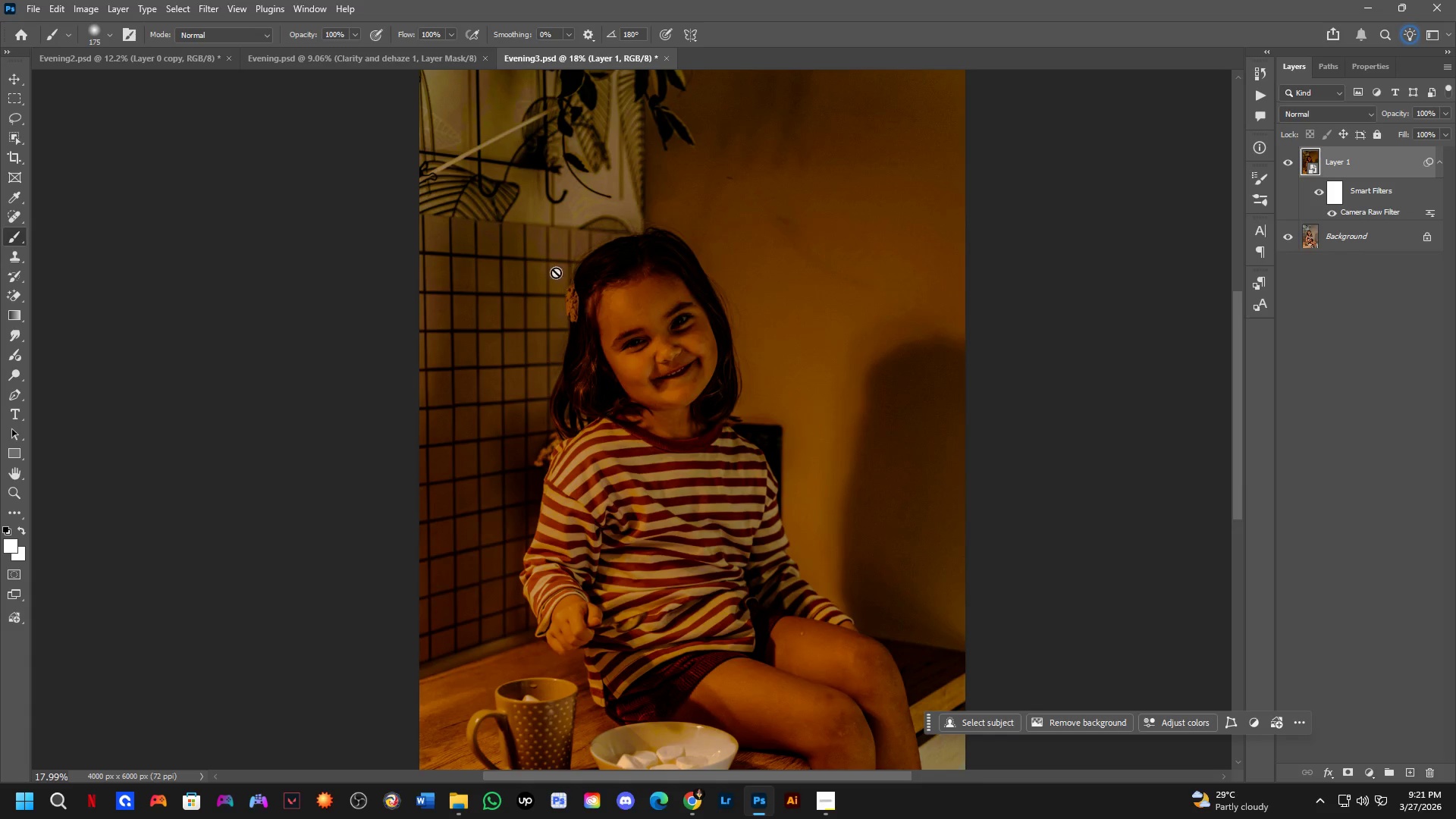 
wait(7.72)
 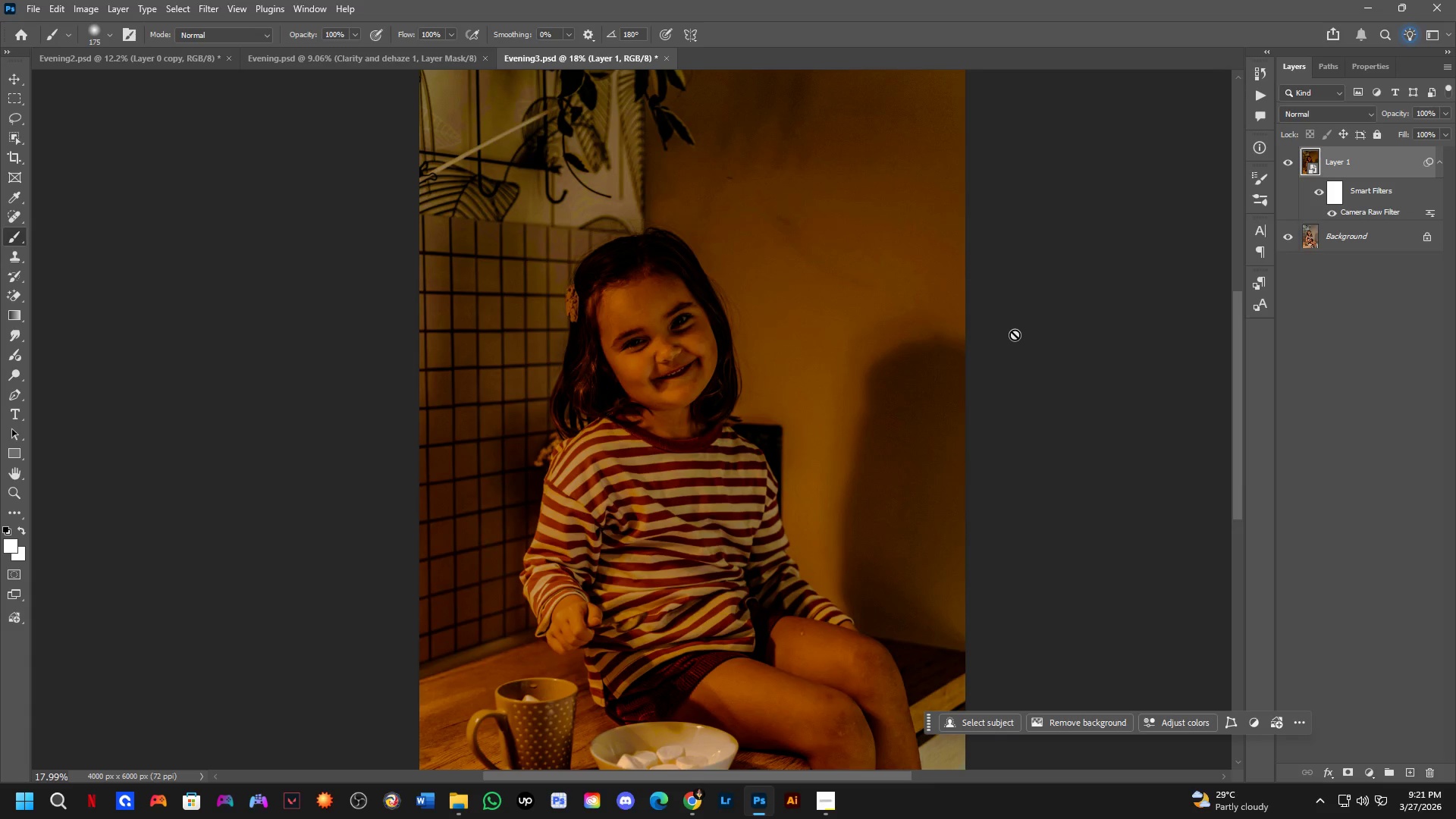 
left_click([1369, 772])
 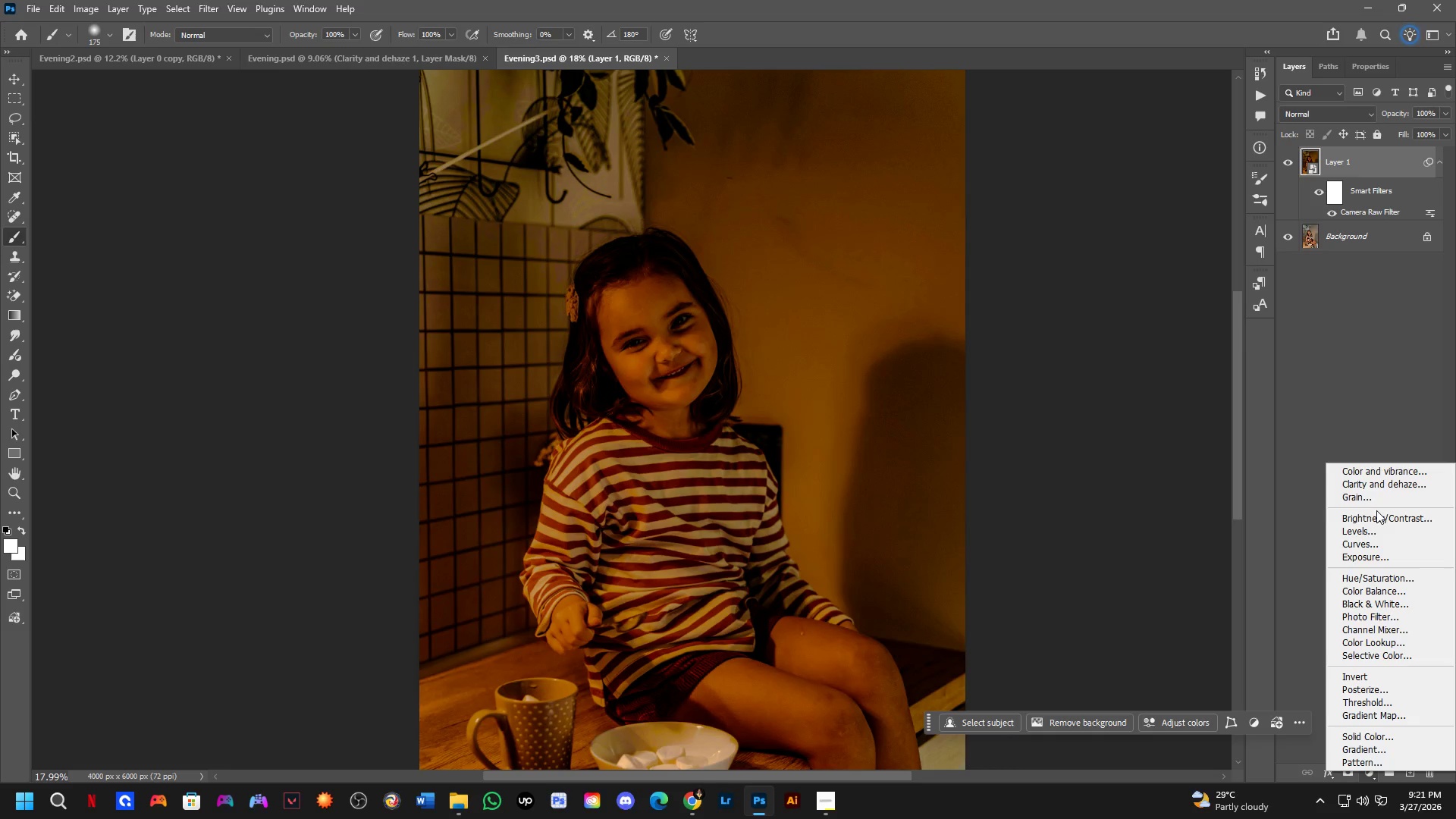 
left_click([1344, 388])
 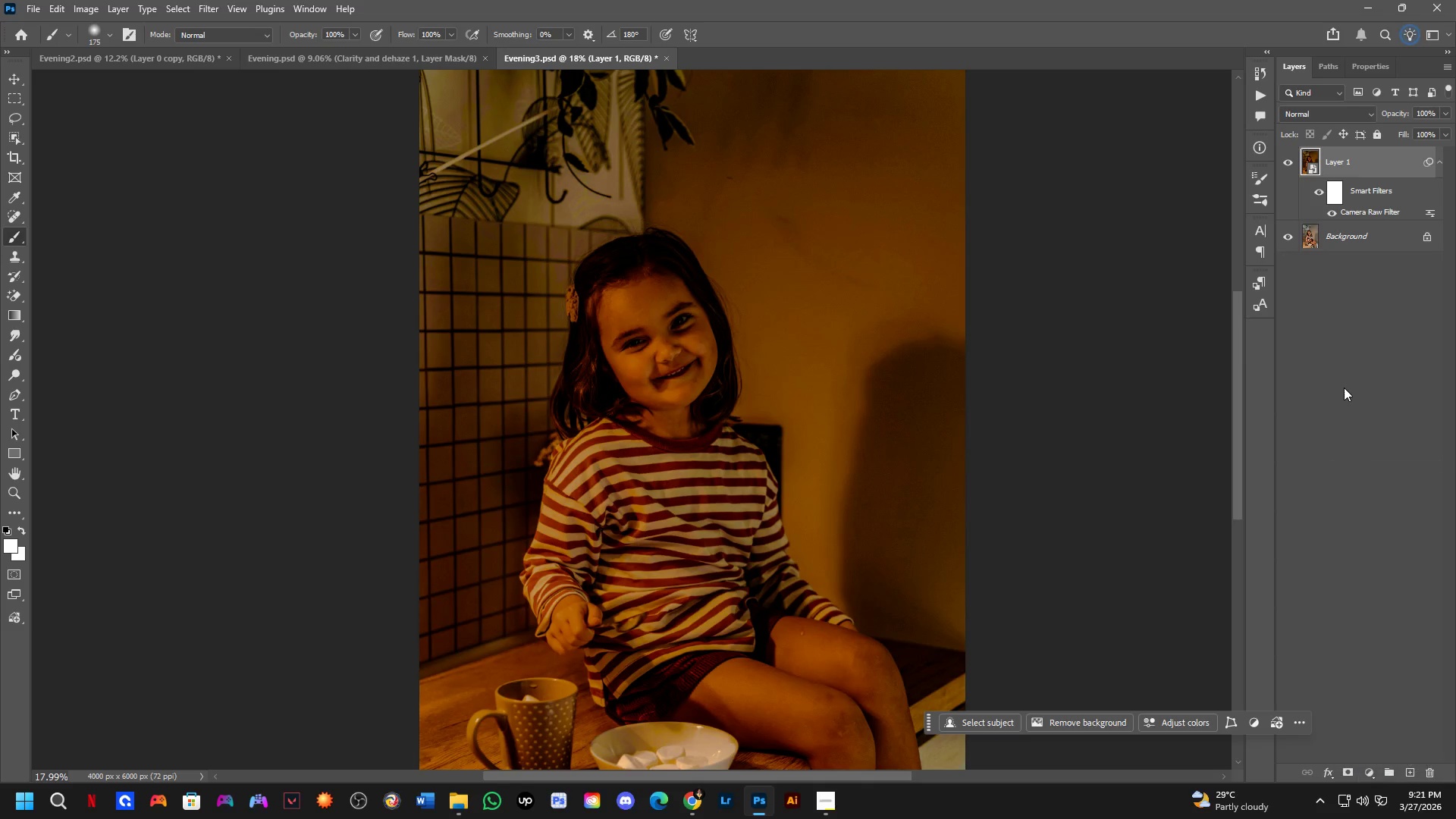 
key(Control+ControlLeft)
 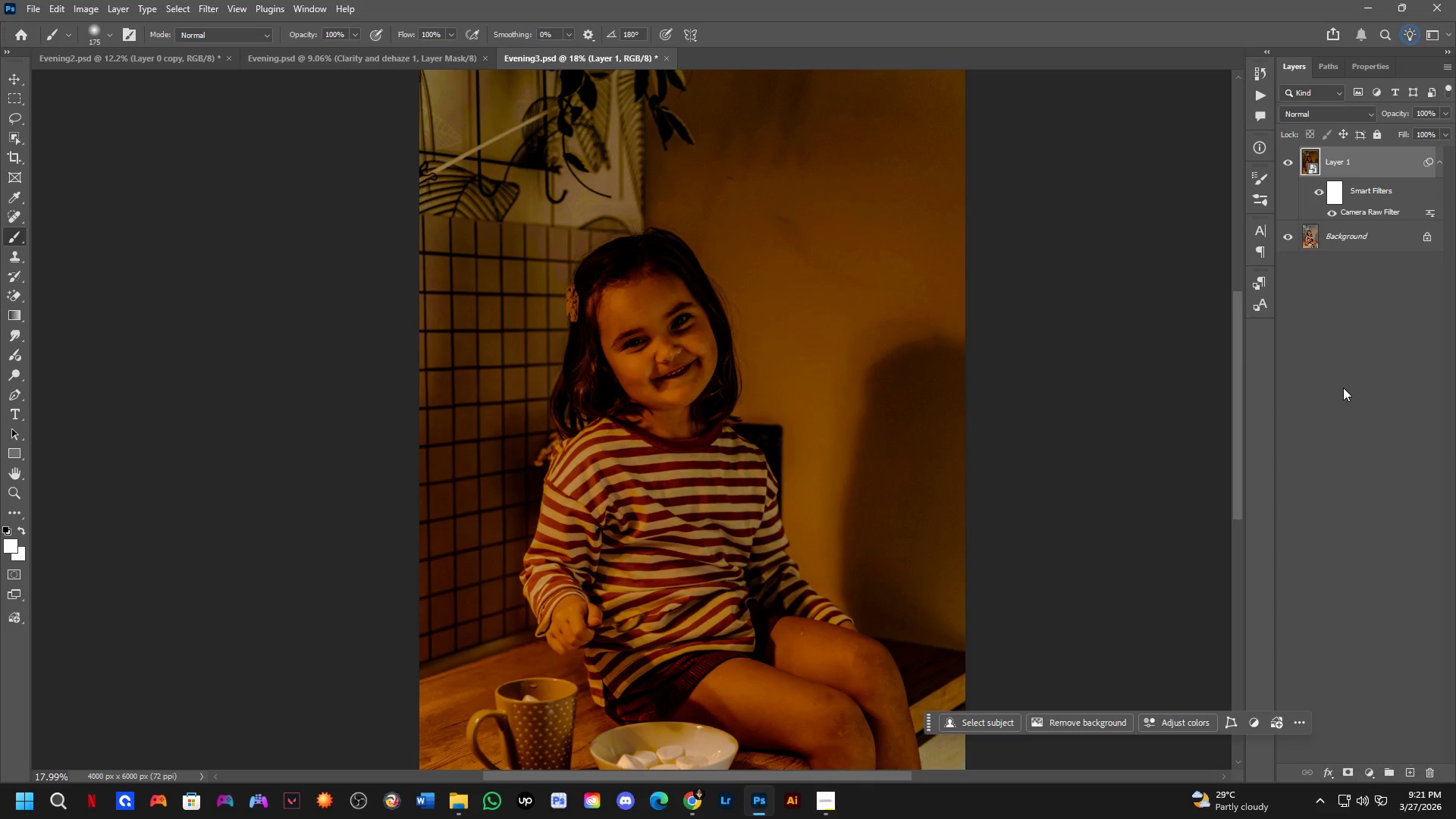 
key(Control+Tab)
 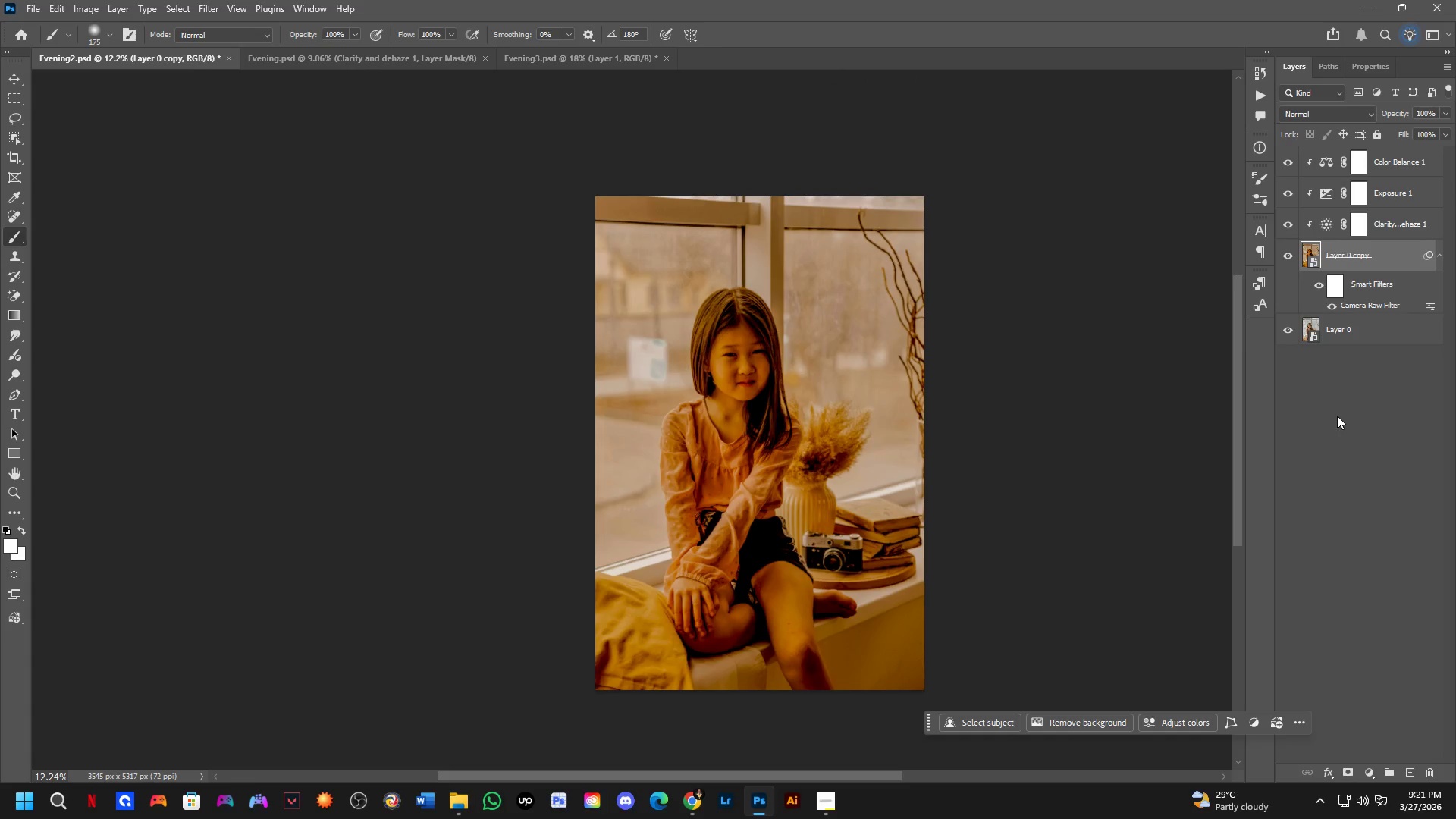 
key(Control+ControlLeft)
 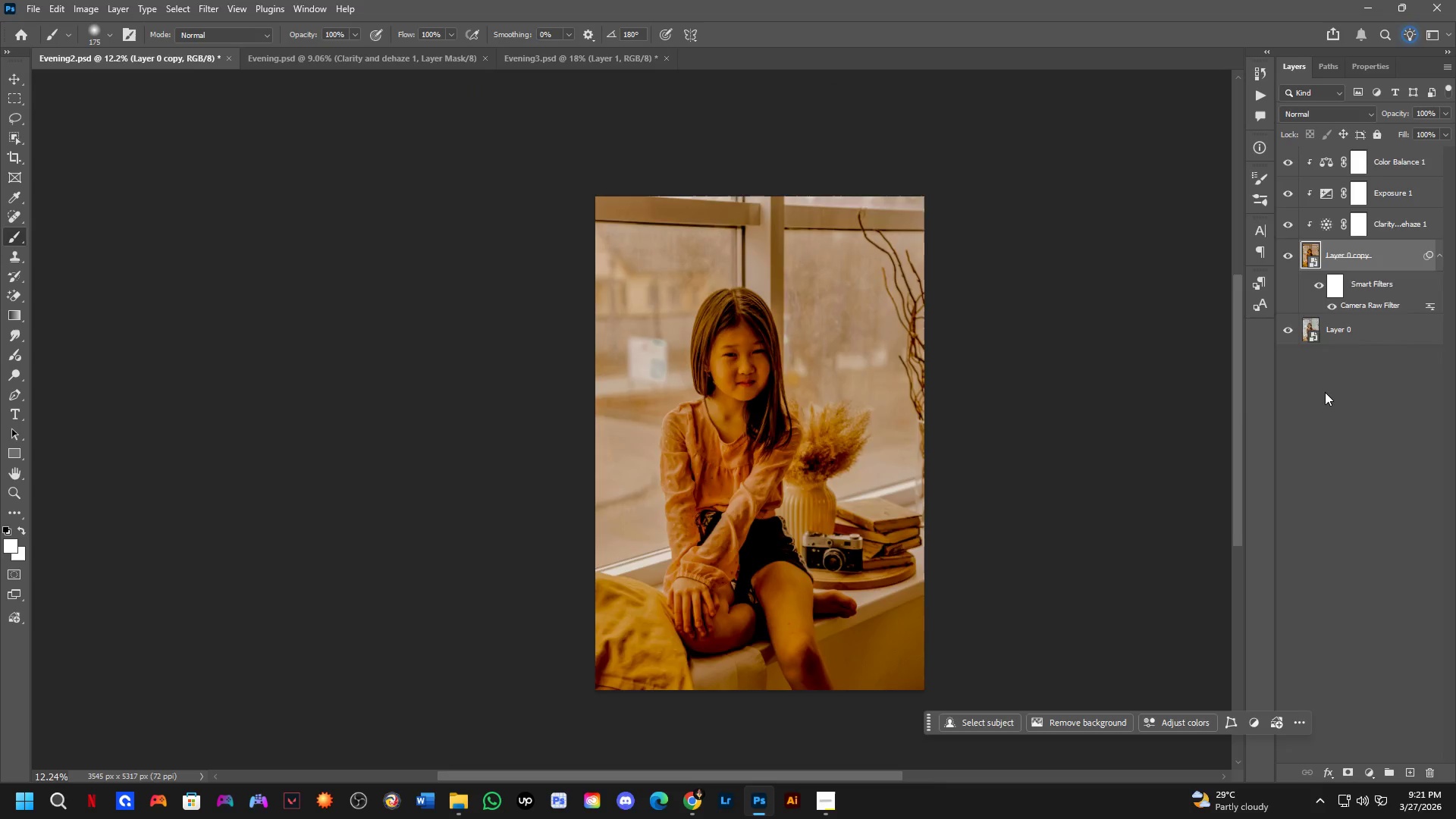 
key(Control+Tab)
 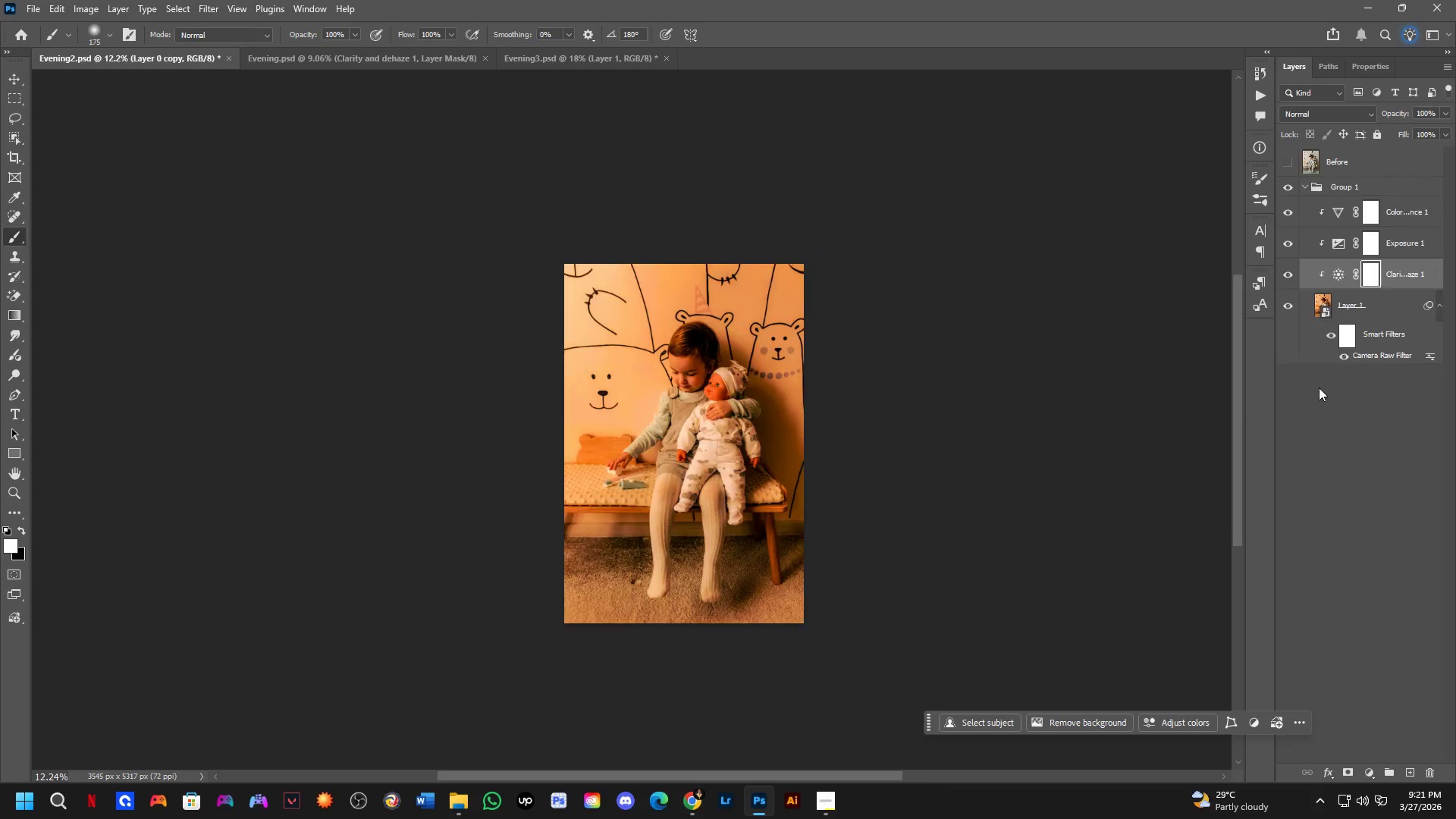 
key(Control+ControlLeft)
 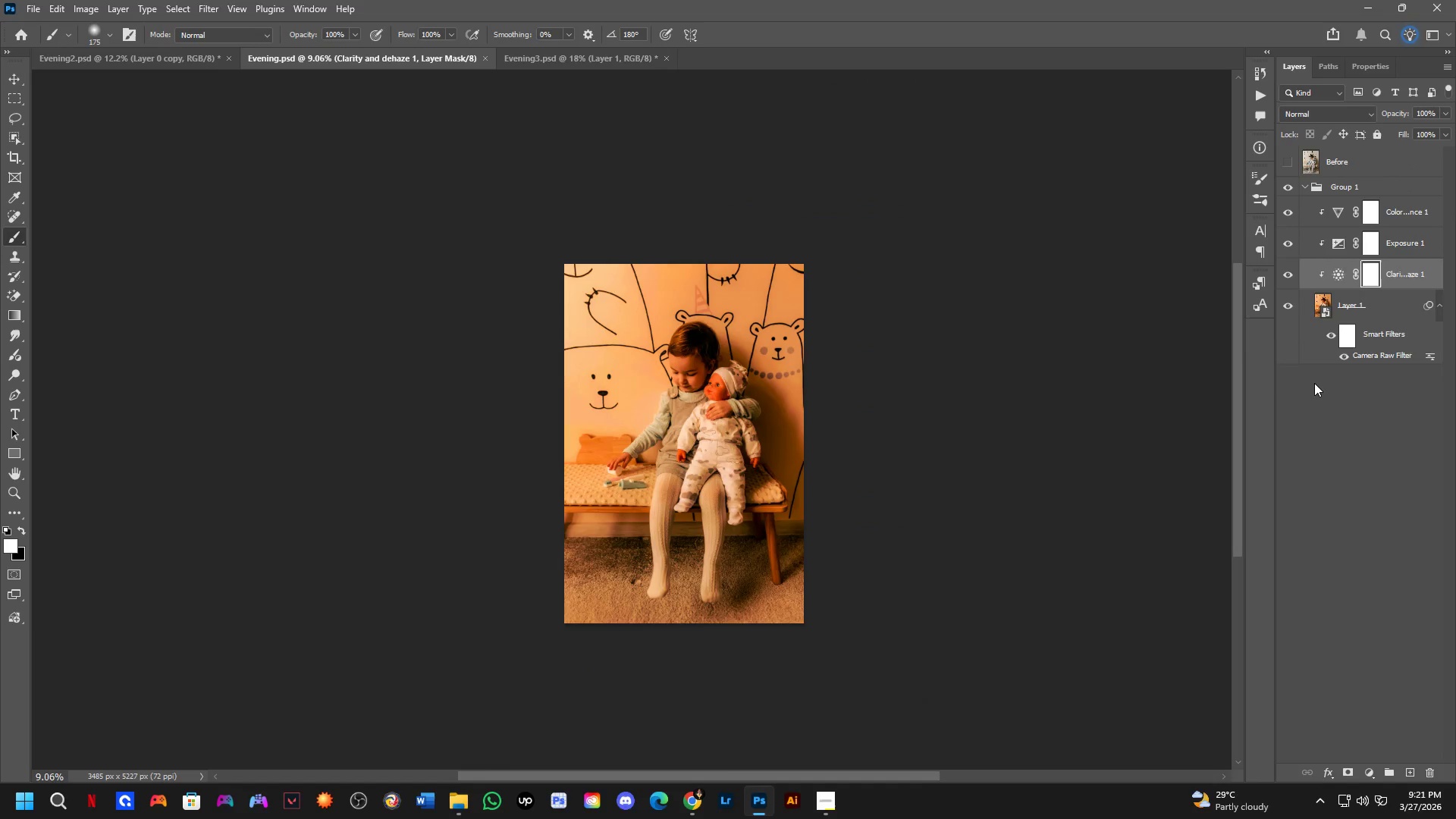 
key(Control+Tab)
 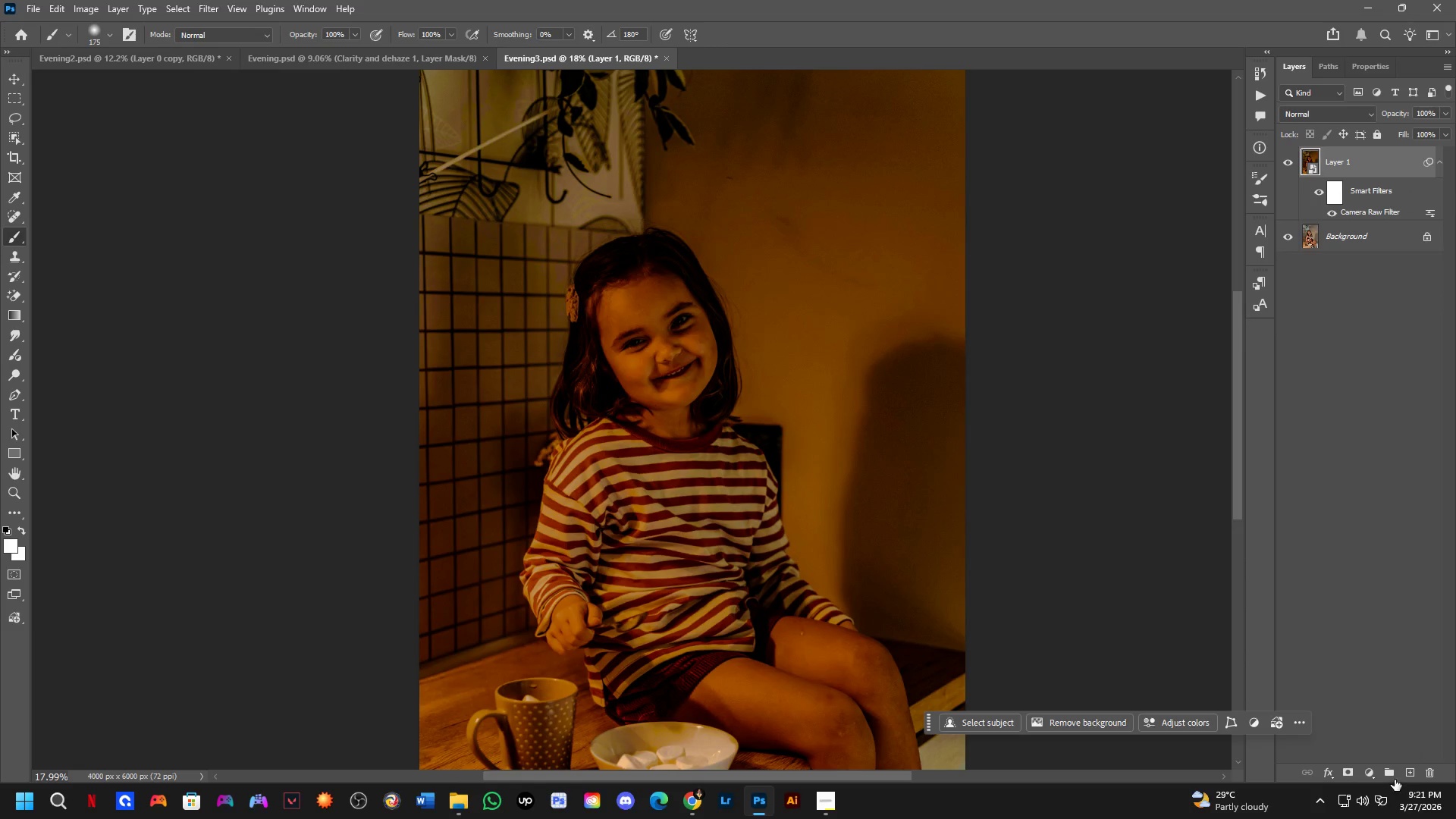 
left_click([1366, 764])
 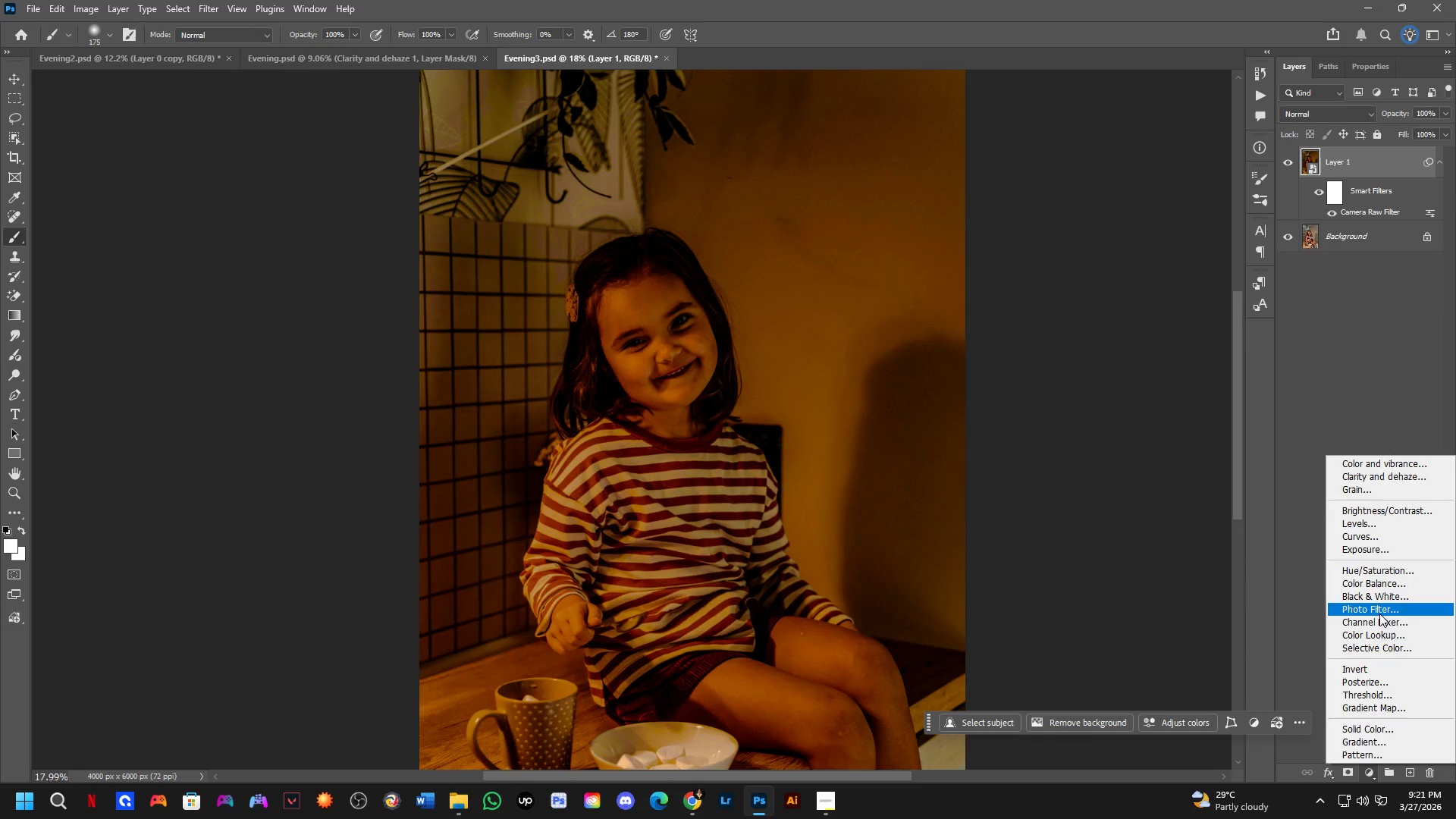 
left_click([1385, 583])
 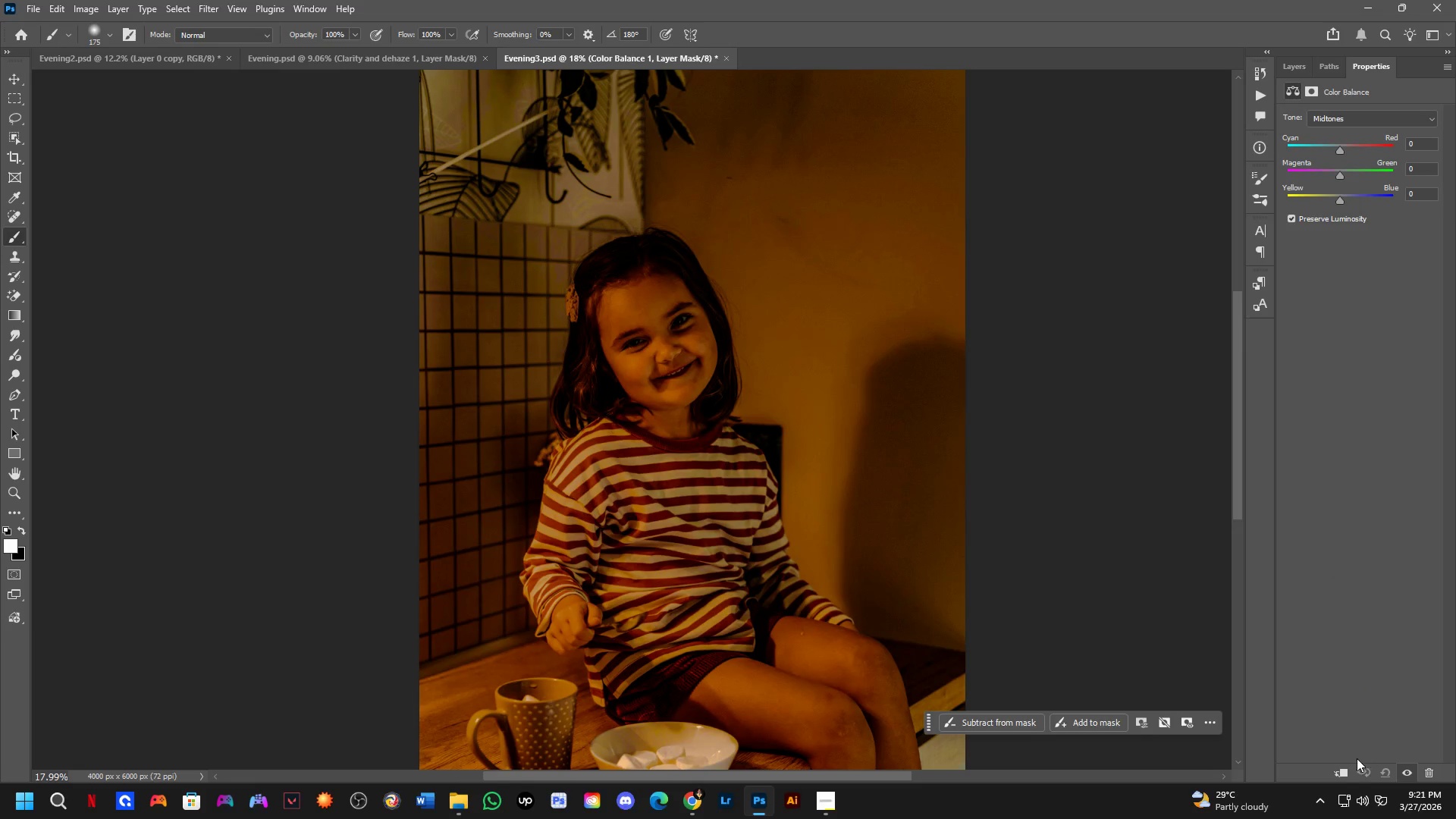 
left_click([1340, 767])
 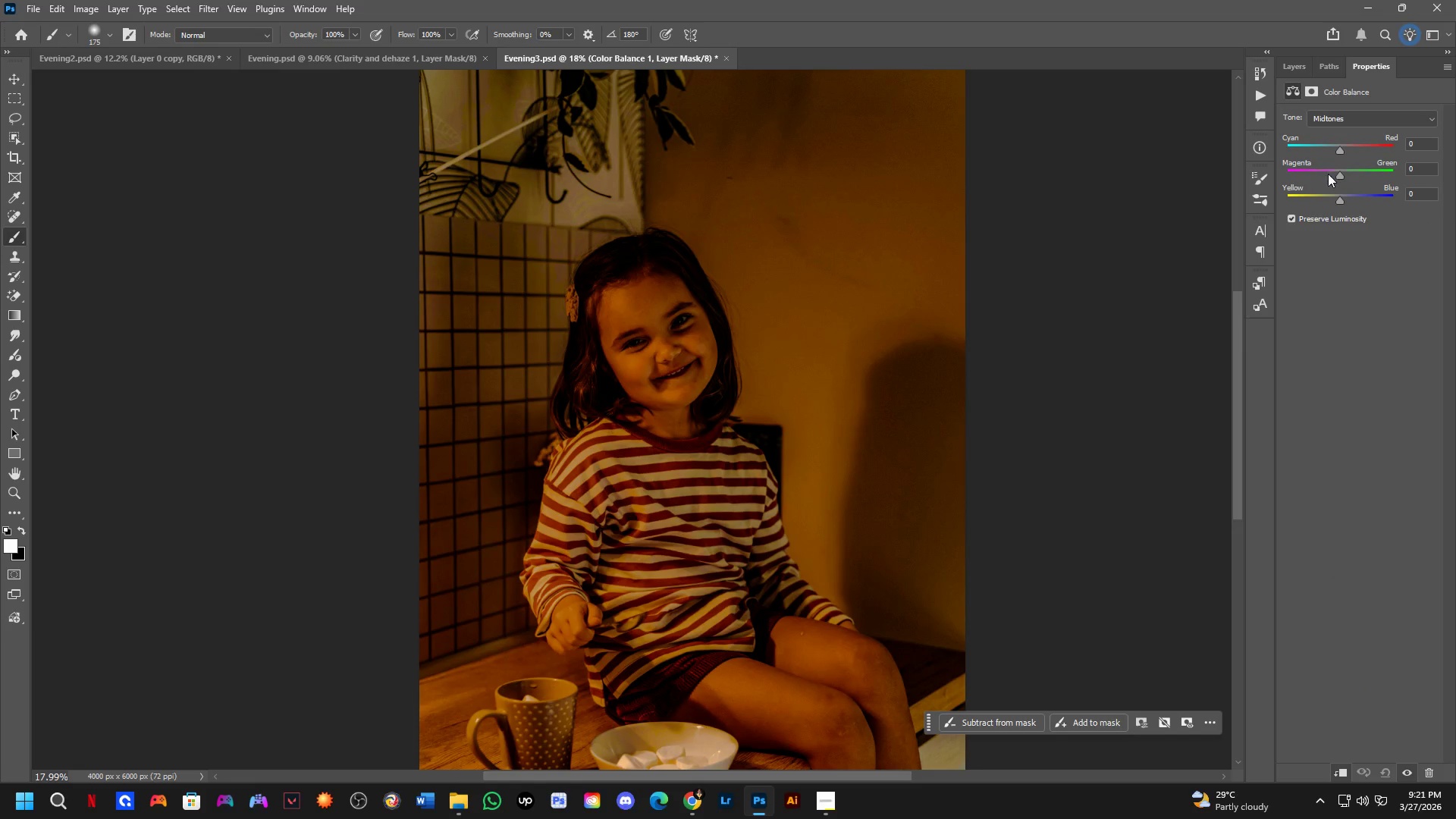 
left_click_drag(start_coordinate=[1340, 173], to_coordinate=[1346, 171])
 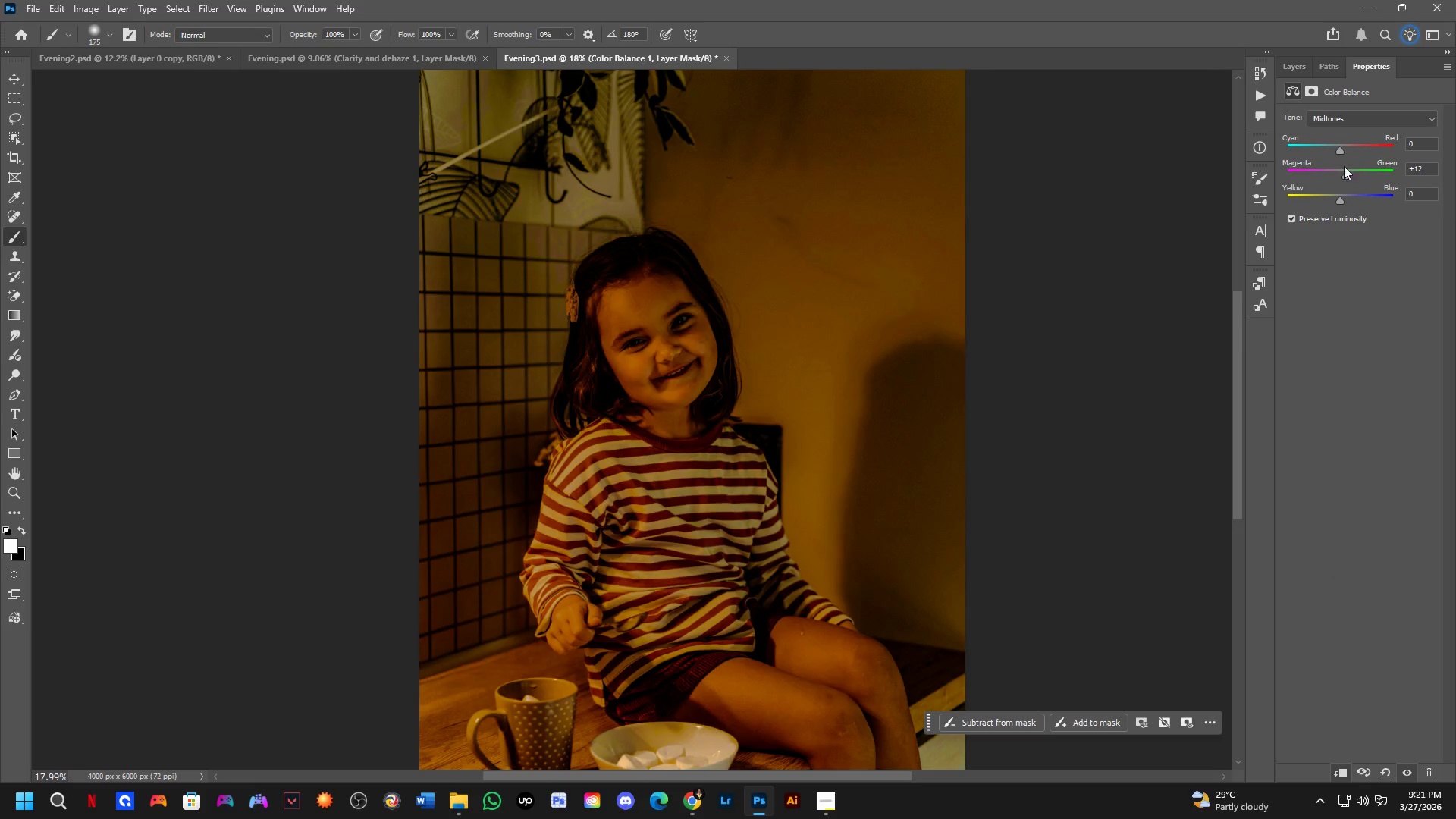 
key(Control+ControlLeft)
 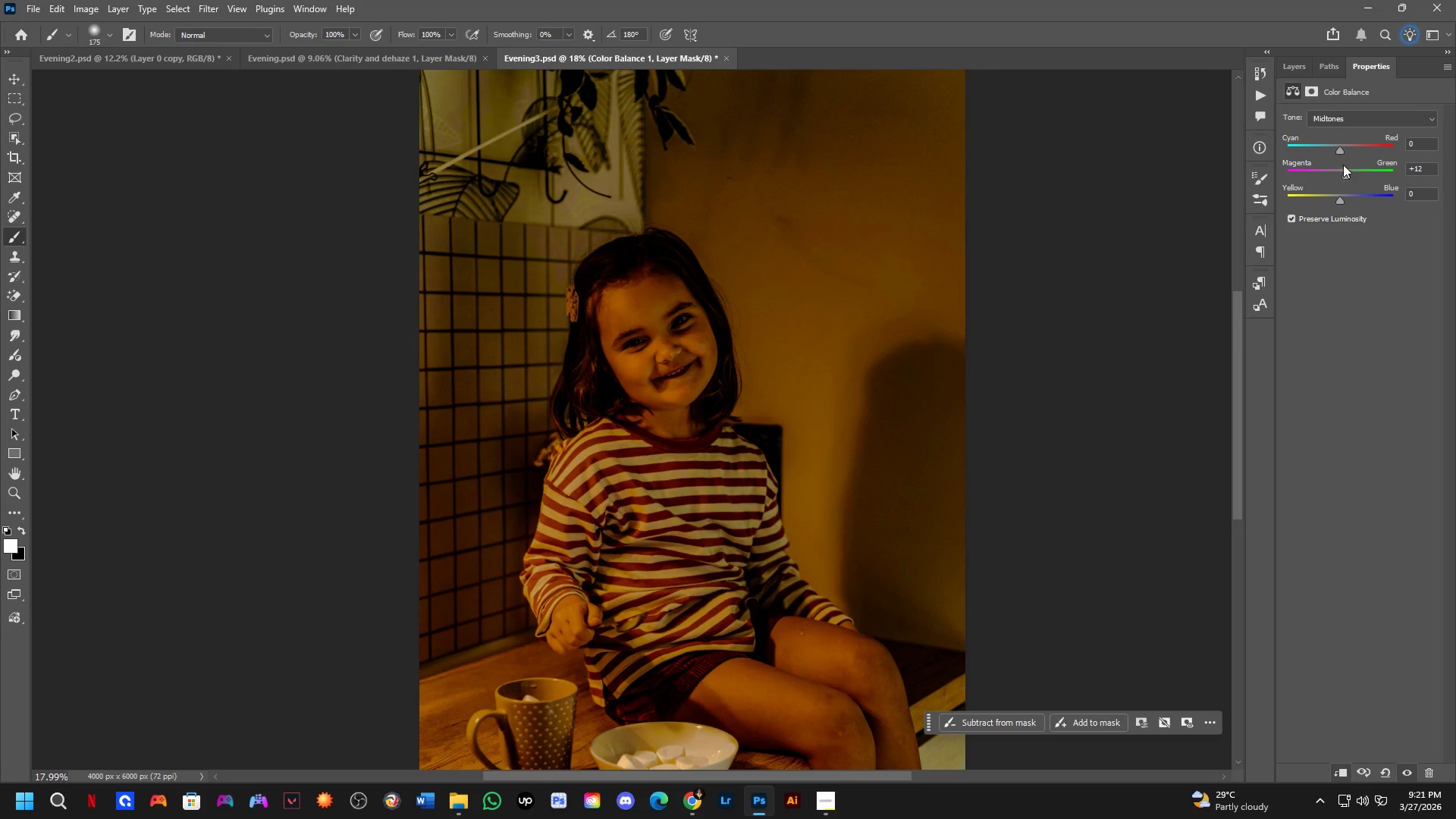 
key(Control+Z)
 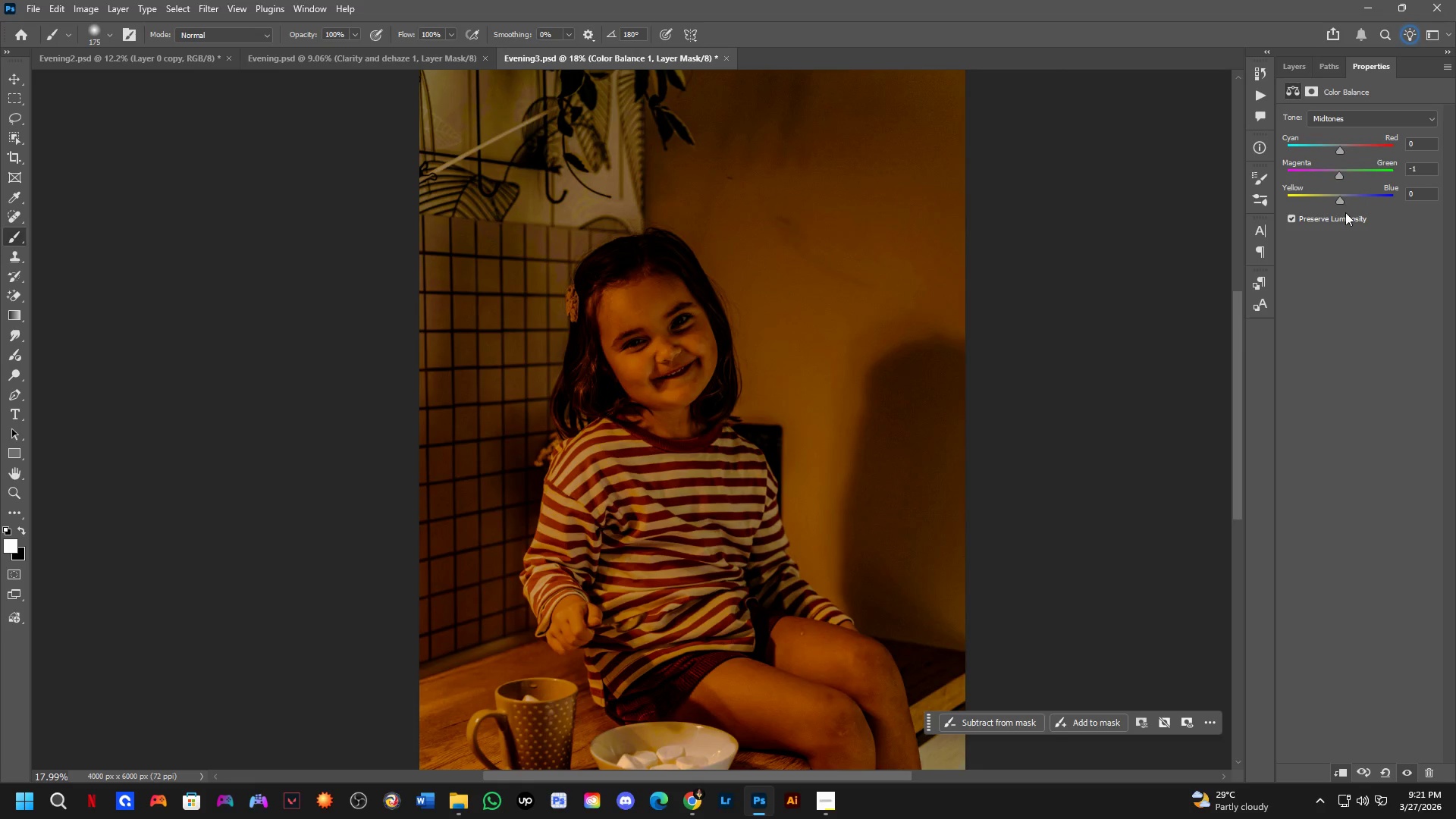 
left_click_drag(start_coordinate=[1342, 201], to_coordinate=[1365, 200])
 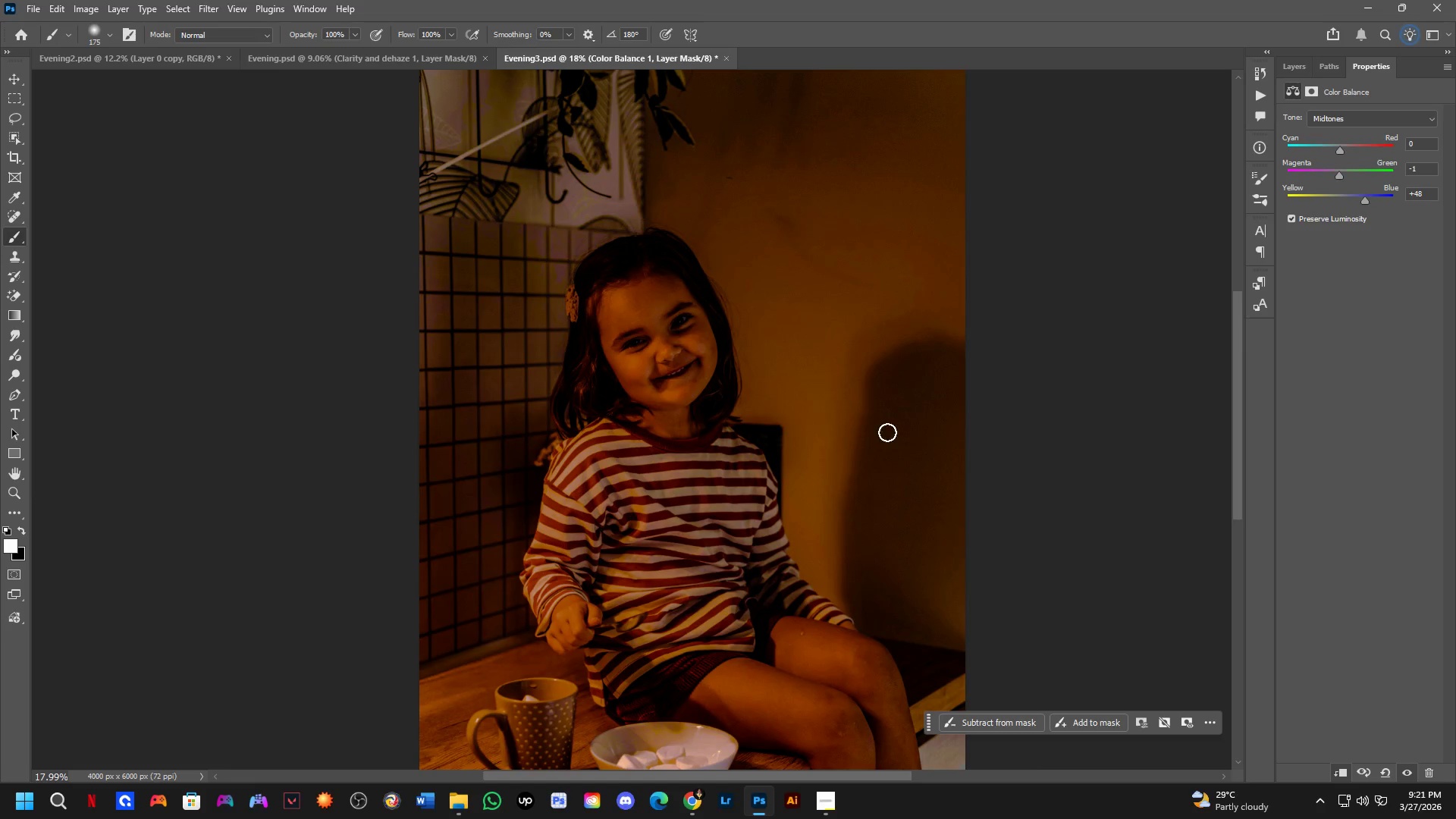 
left_click_drag(start_coordinate=[886, 431], to_coordinate=[865, 429])
 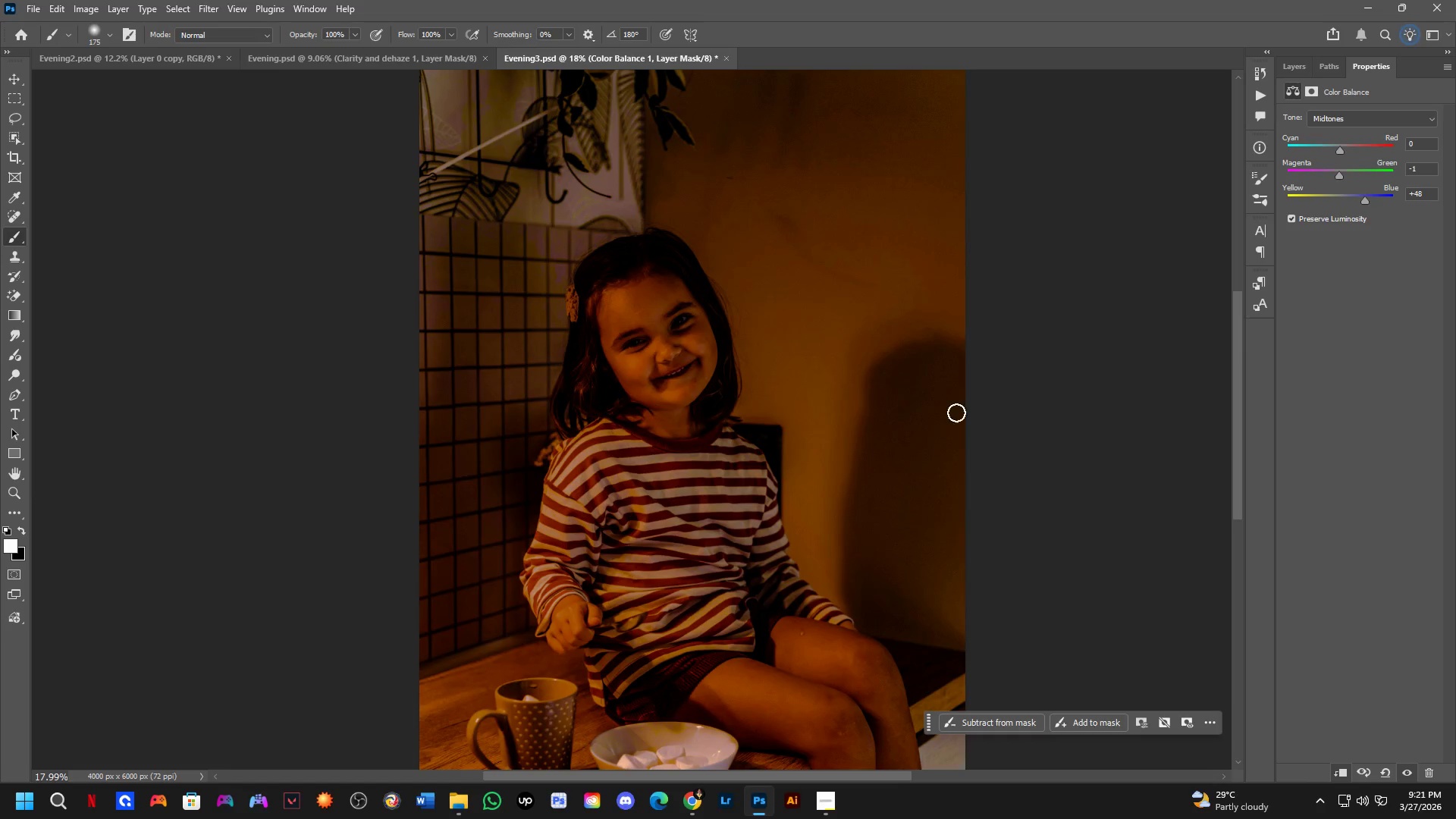 
hold_key(key=Space, duration=0.36)
 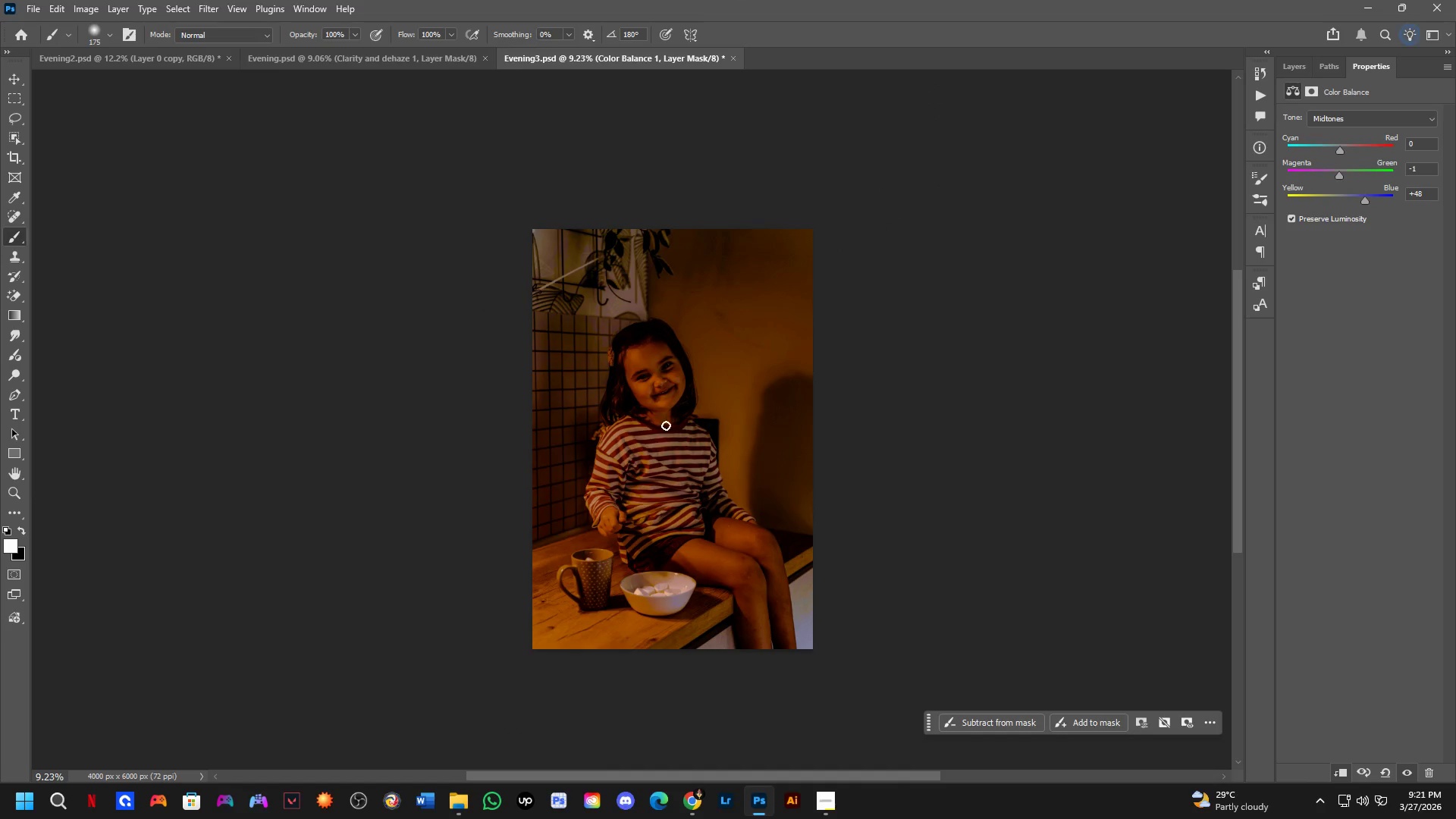 
left_click_drag(start_coordinate=[637, 447], to_coordinate=[657, 441])
 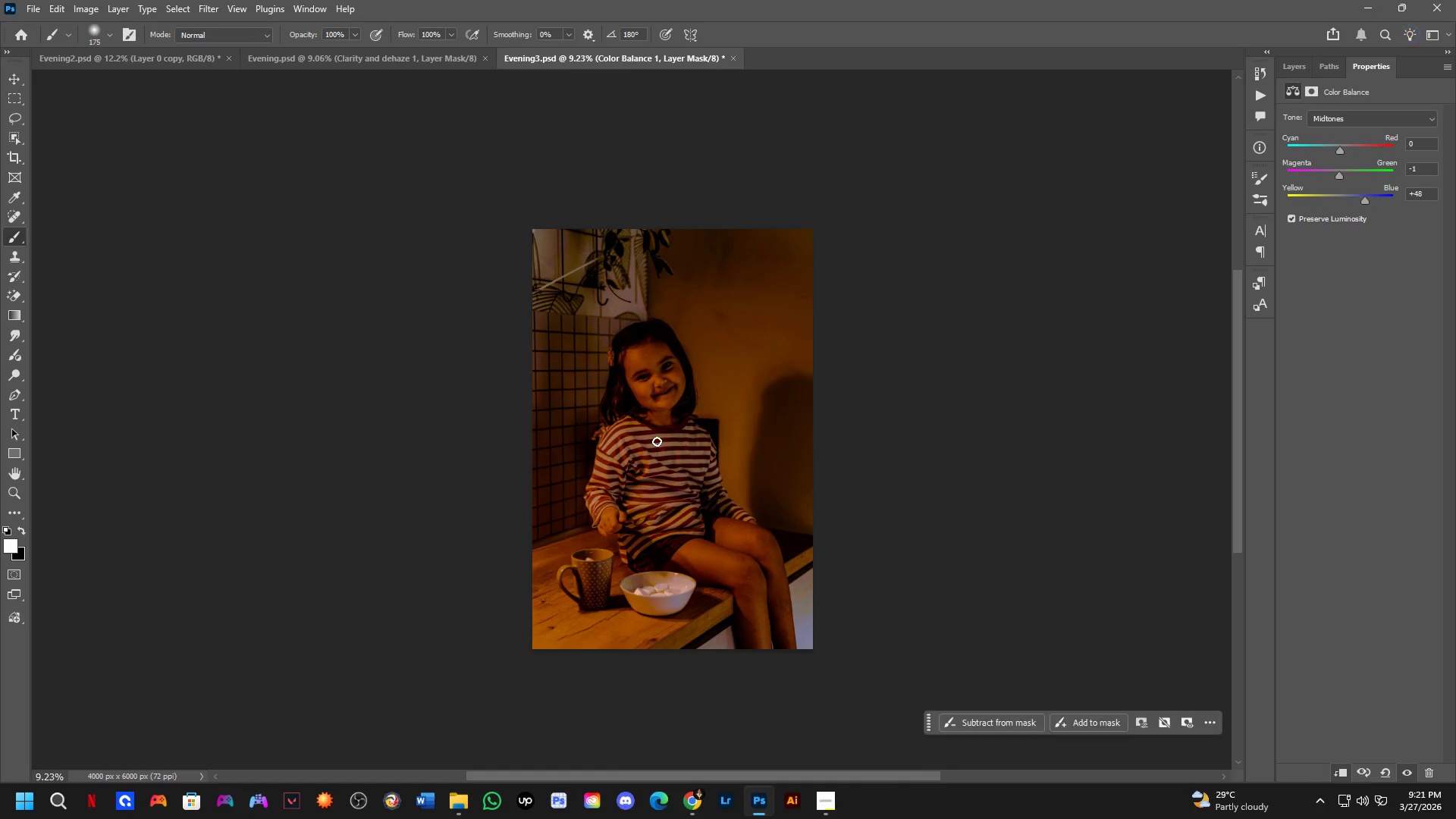 
scroll: coordinate [602, 422], scroll_direction: down, amount: 7.0
 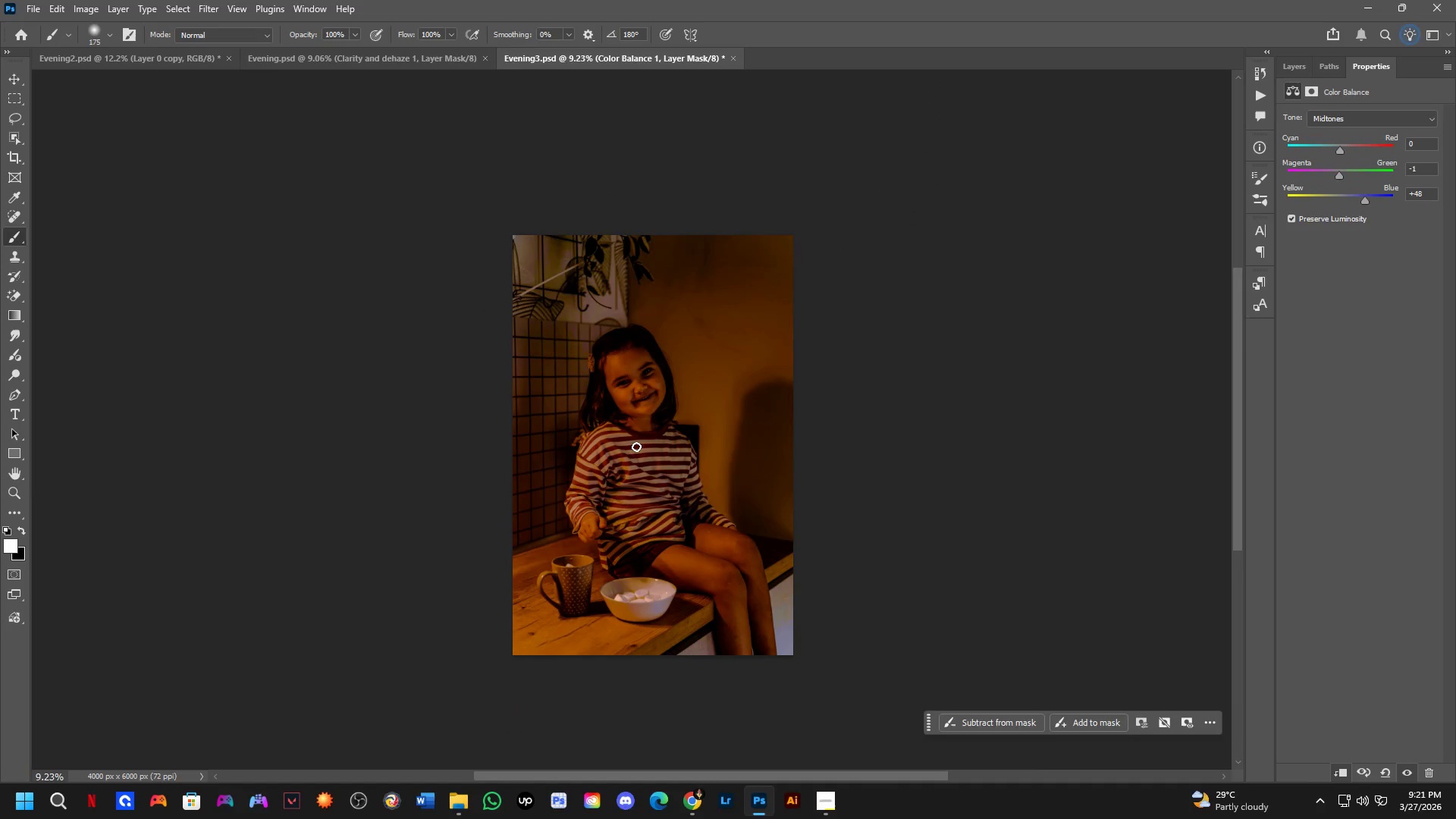 
key(Control+ControlLeft)
 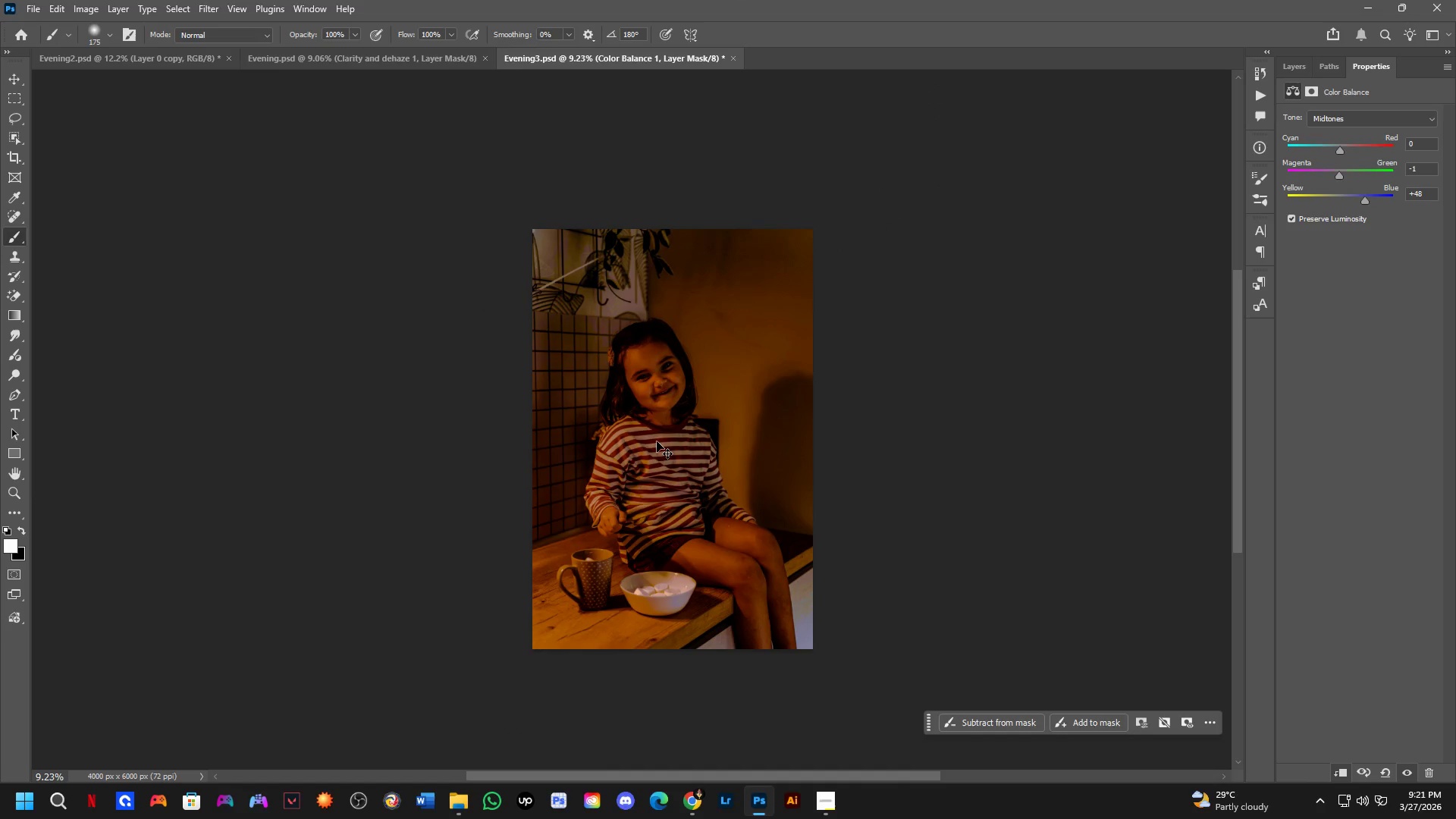 
key(Control+Z)
 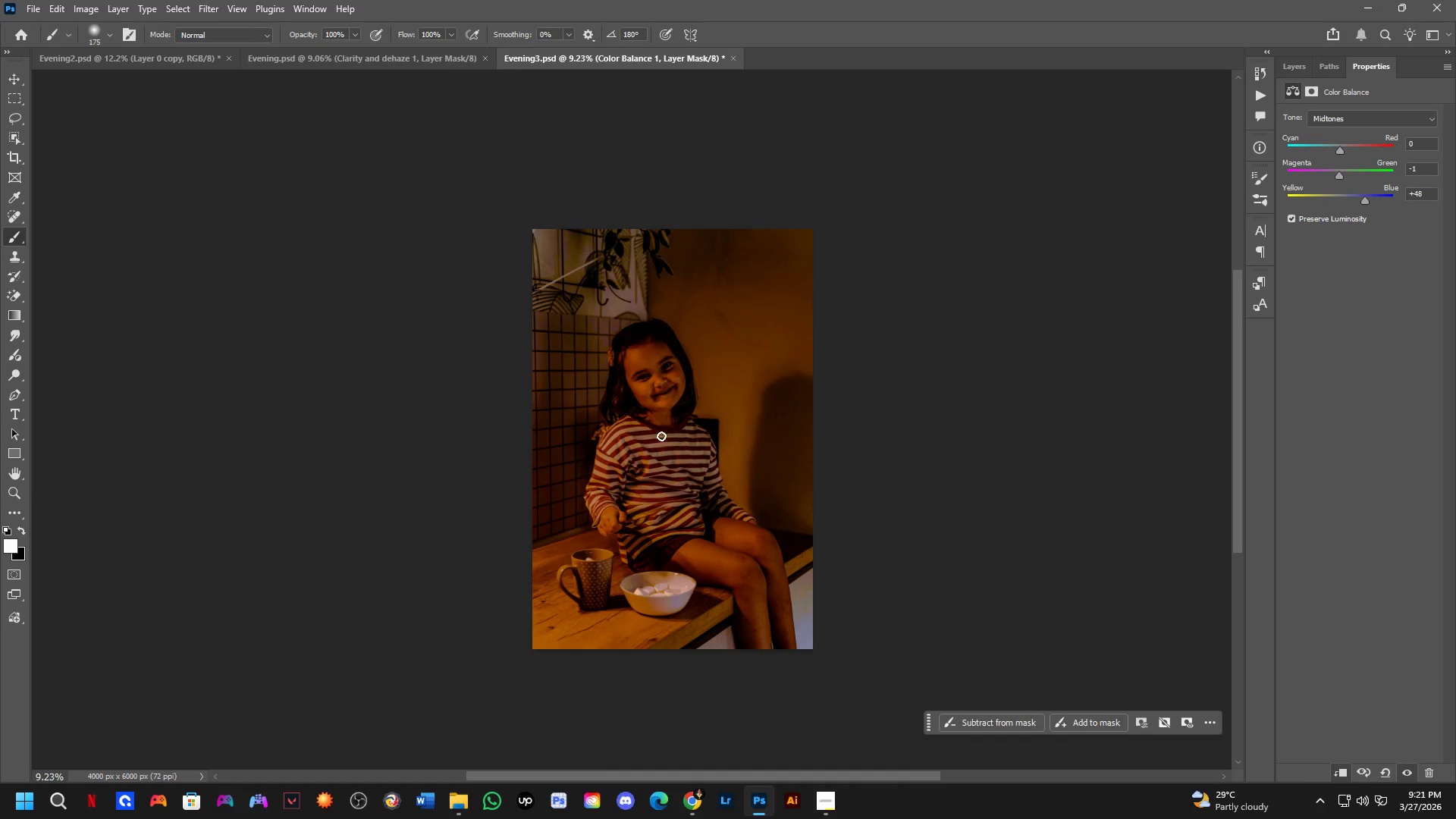 
scroll: coordinate [689, 388], scroll_direction: up, amount: 8.0
 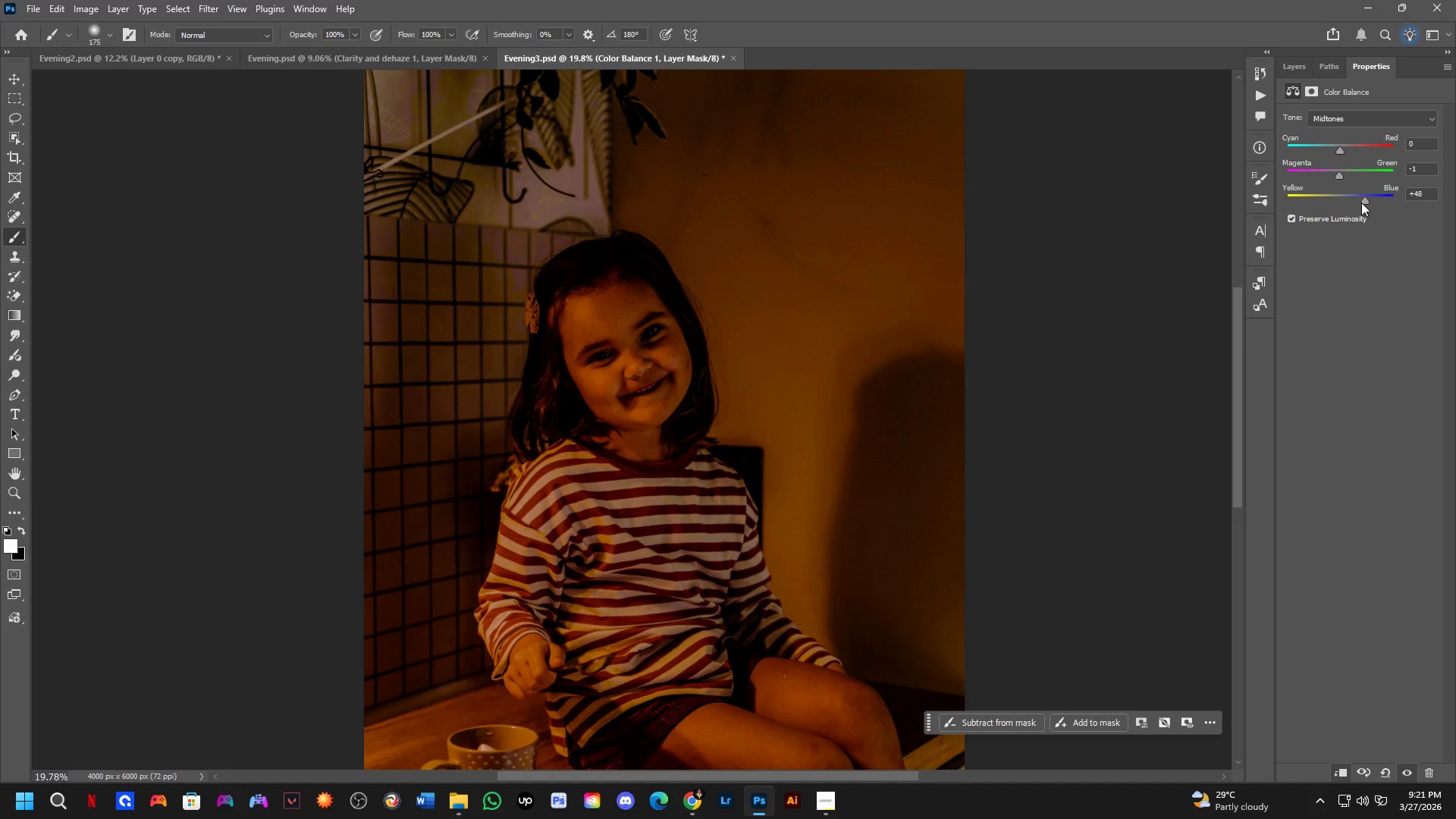 
left_click_drag(start_coordinate=[1366, 200], to_coordinate=[1348, 193])
 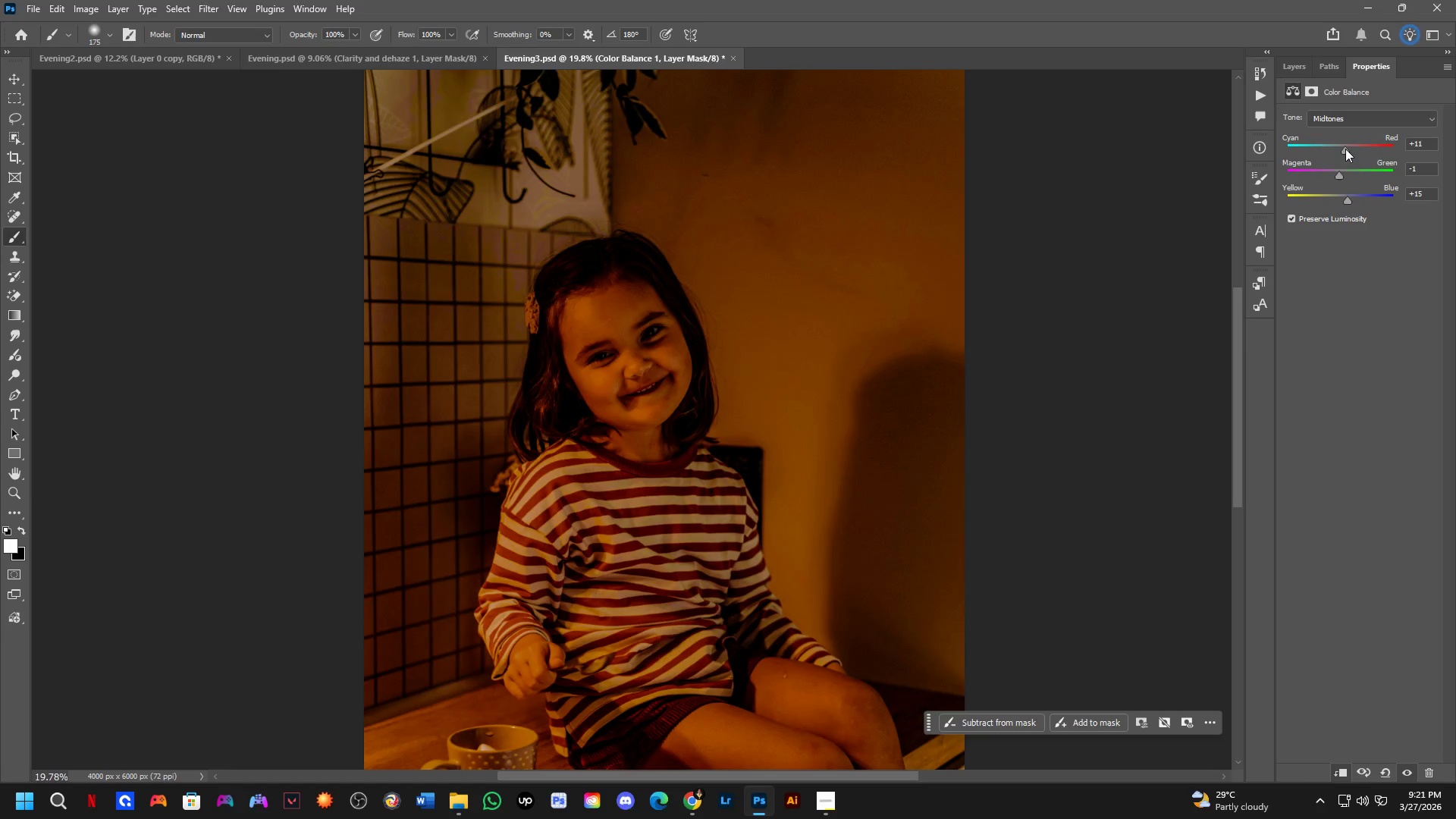 
hold_key(key=Space, duration=0.41)
 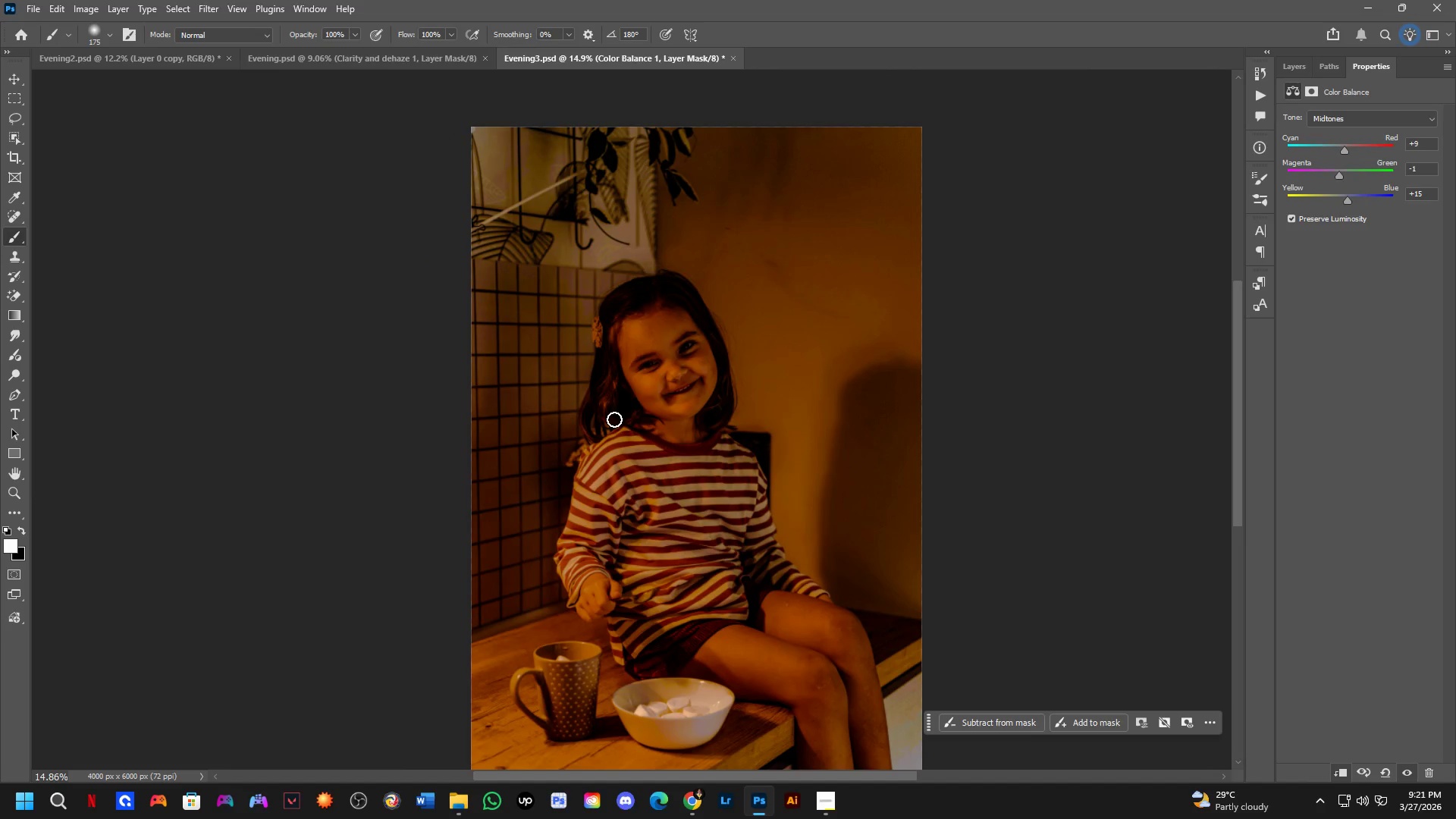 
left_click_drag(start_coordinate=[629, 413], to_coordinate=[677, 415])
 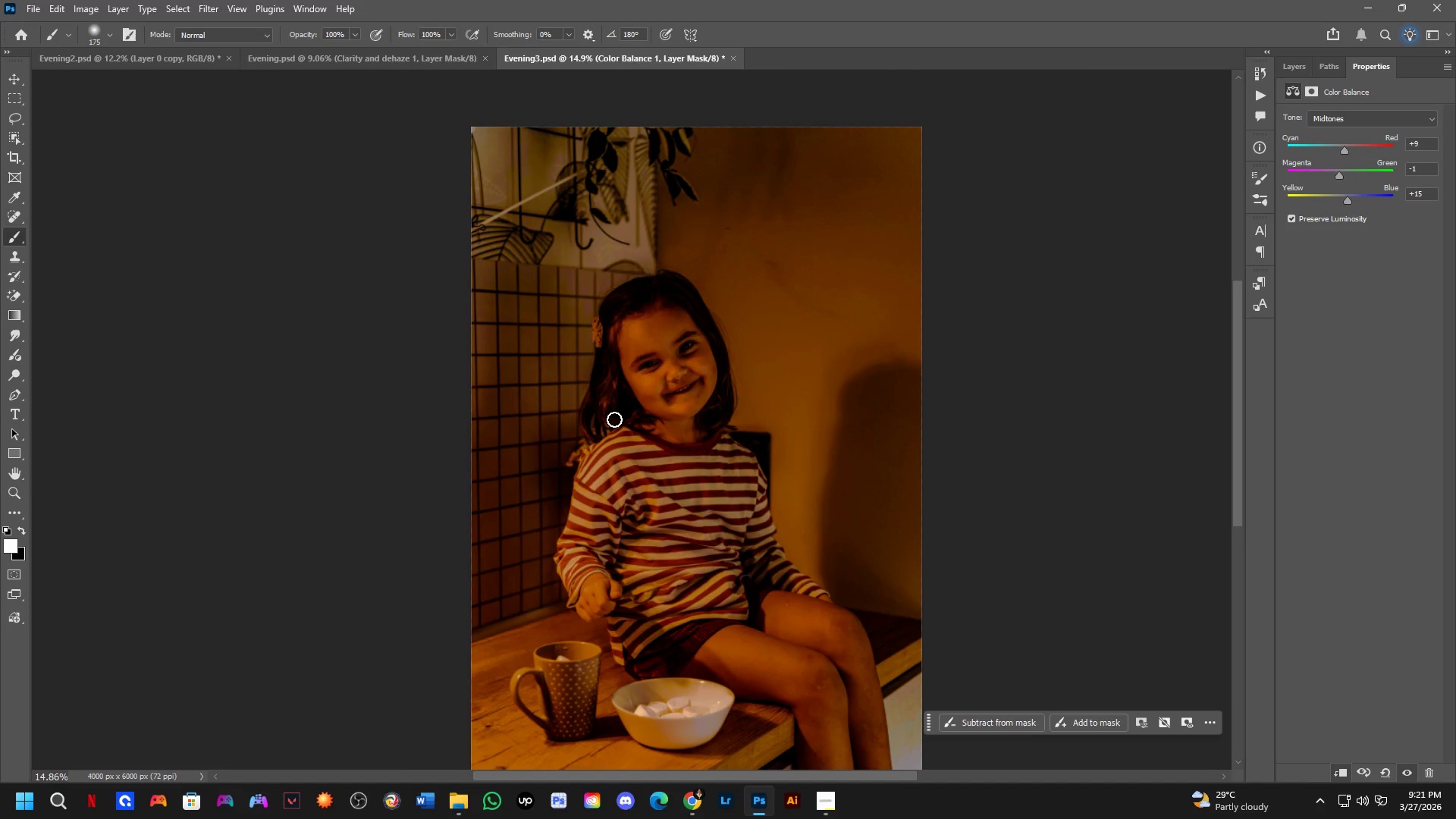 
scroll: coordinate [625, 375], scroll_direction: down, amount: 6.0
 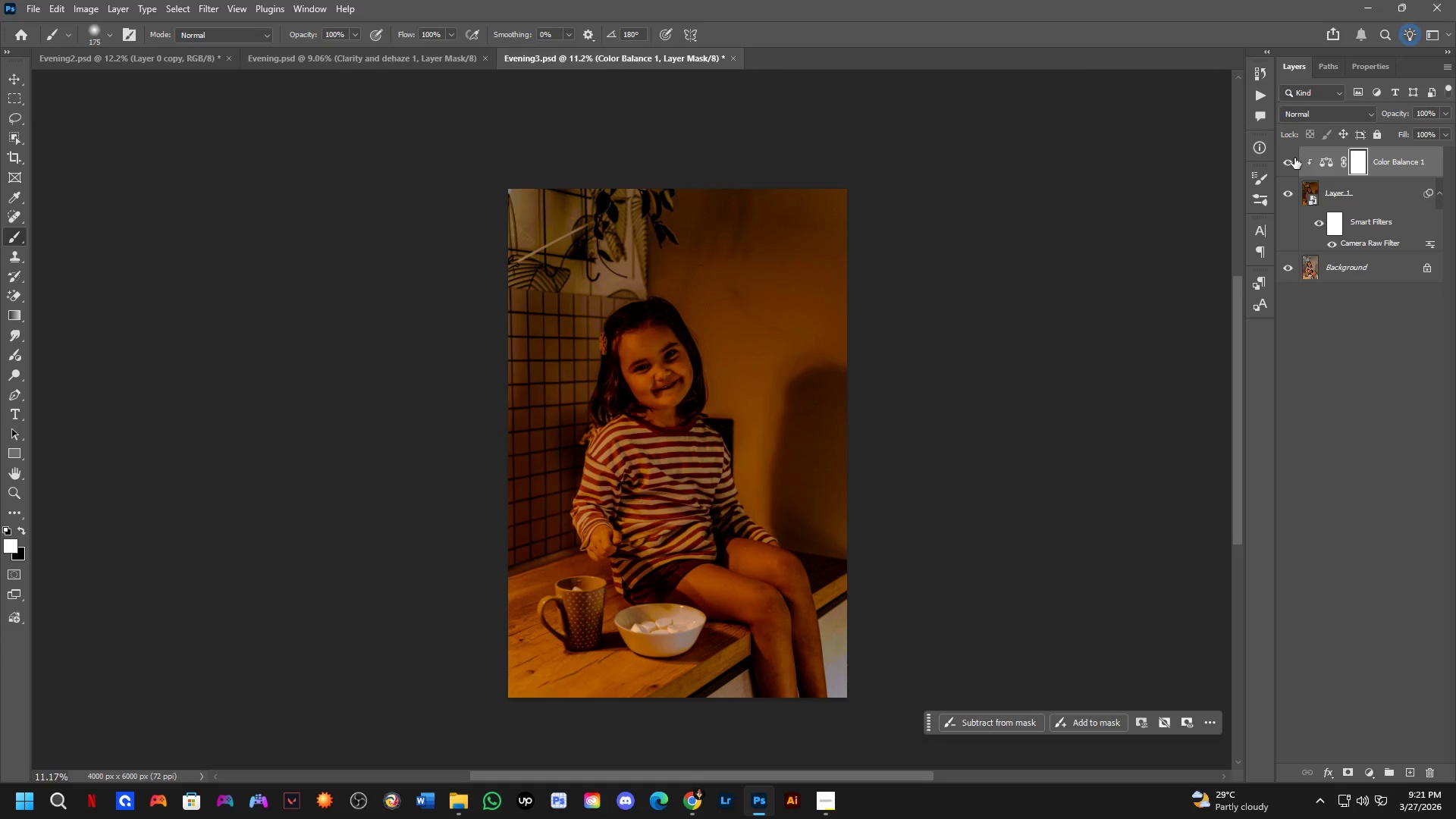 
double_click([1294, 161])
 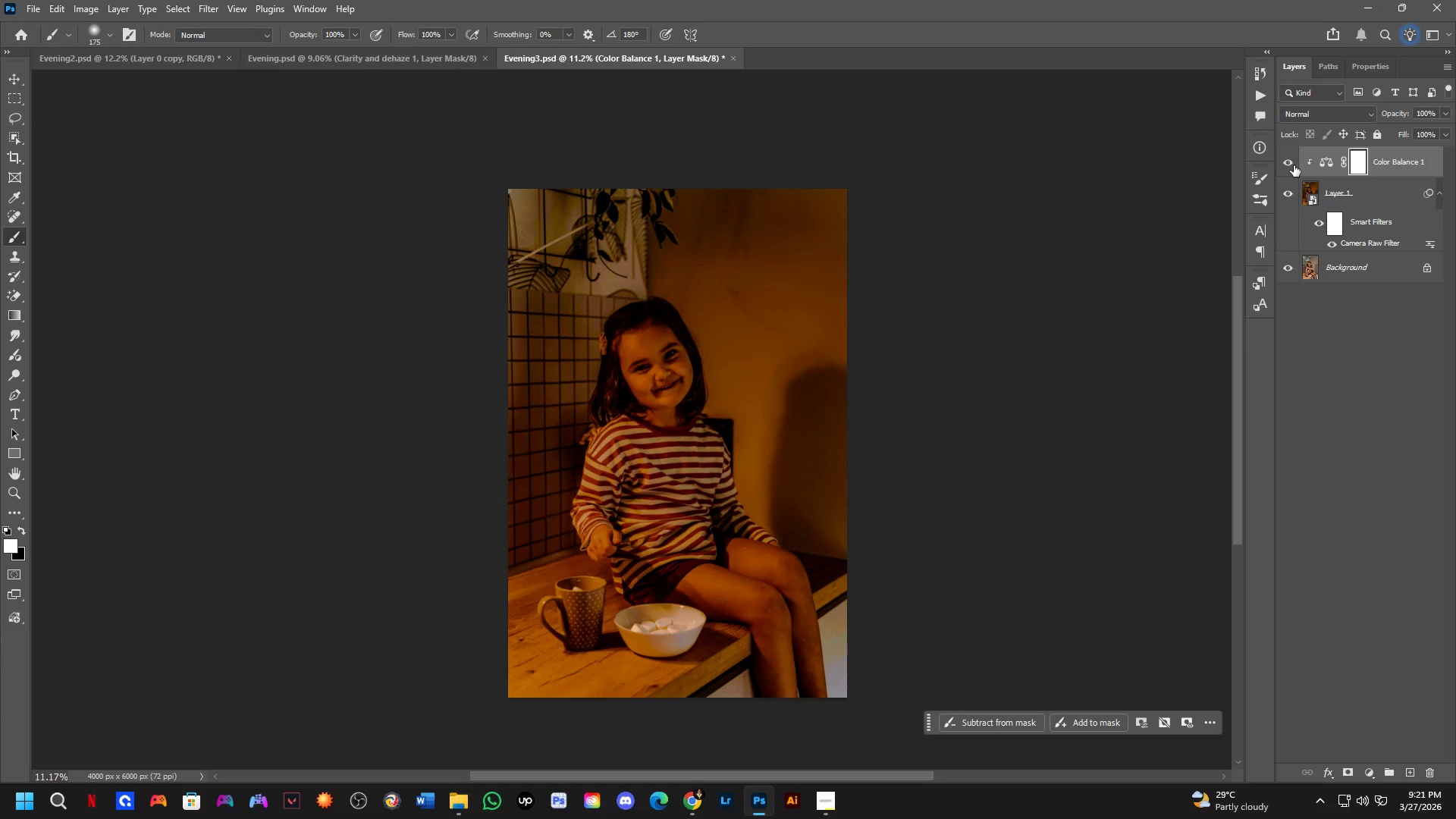 
triple_click([1294, 165])
 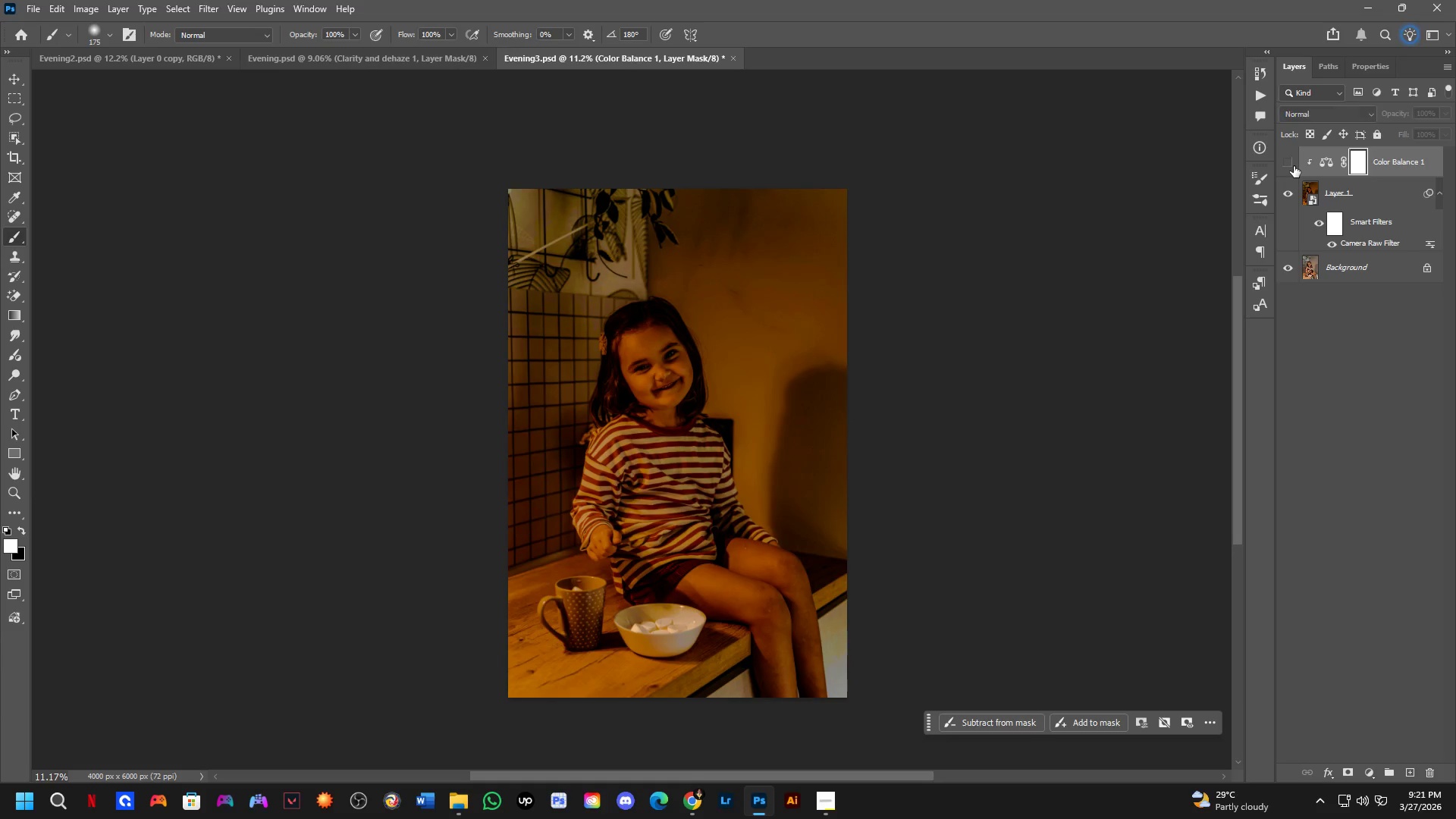 
triple_click([1294, 166])
 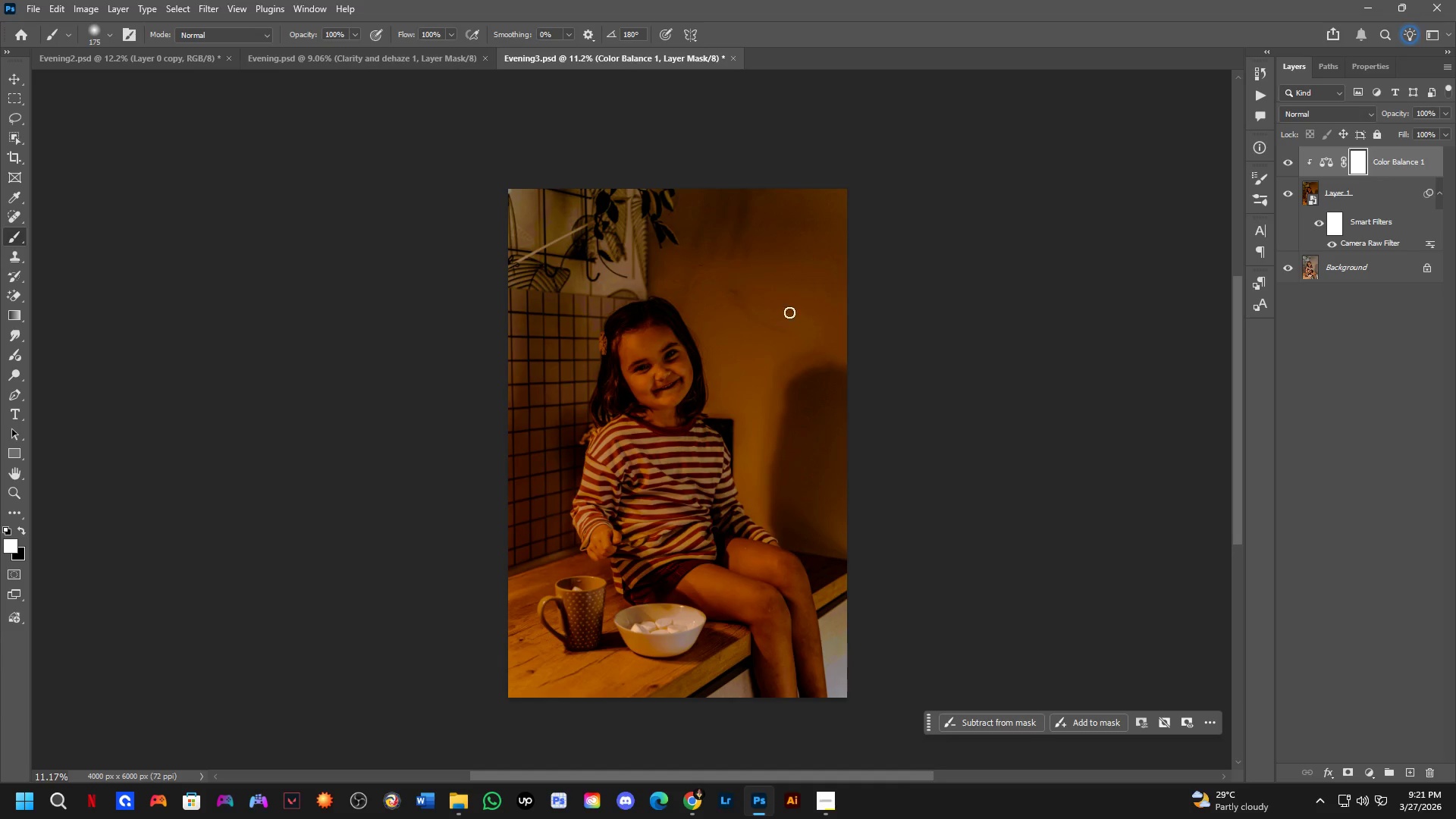 
hold_key(key=ShiftLeft, duration=0.69)
scroll: coordinate [629, 310], scroll_direction: up, amount: 7.0
 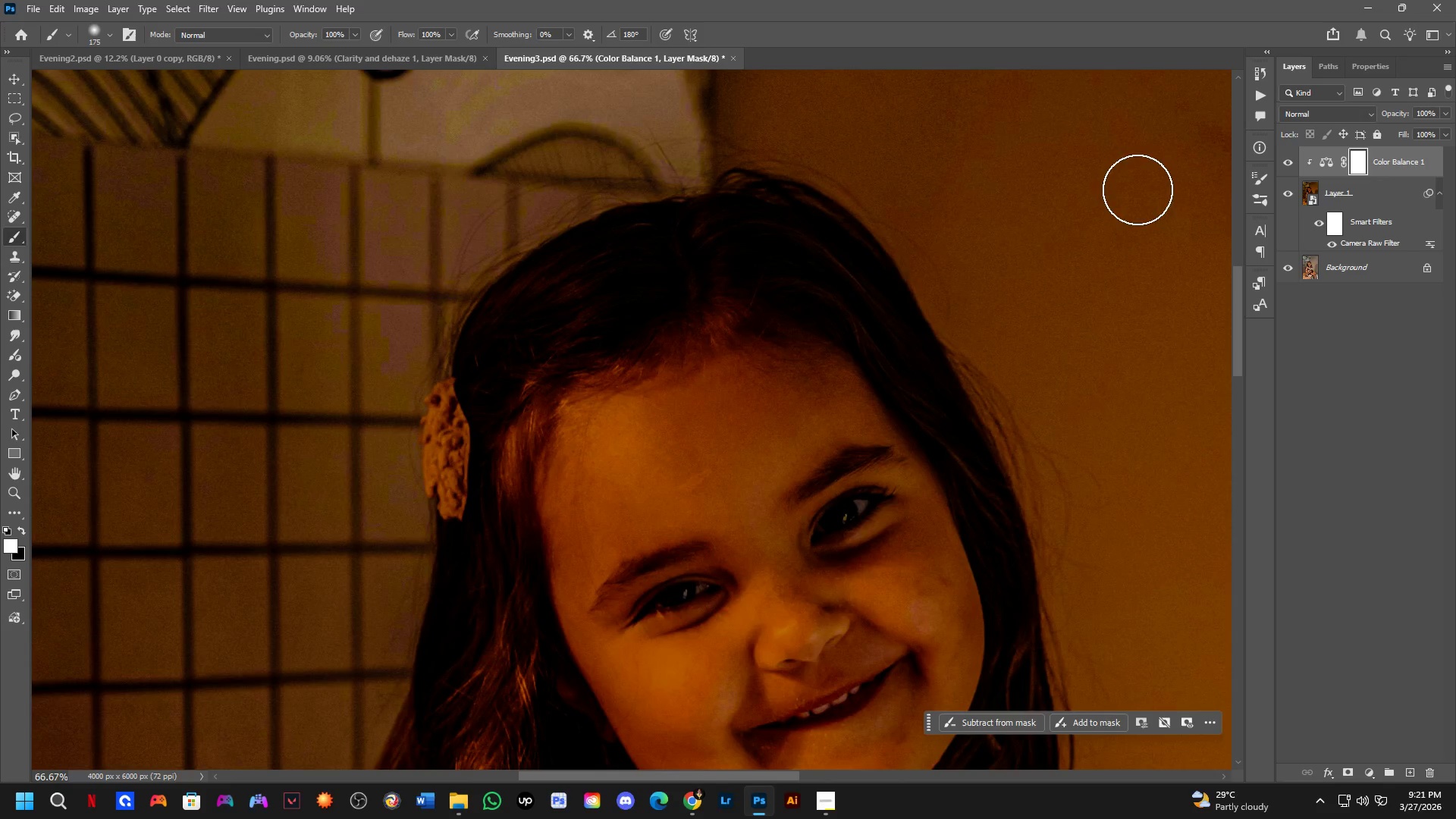 
key(Shift+ShiftLeft)
 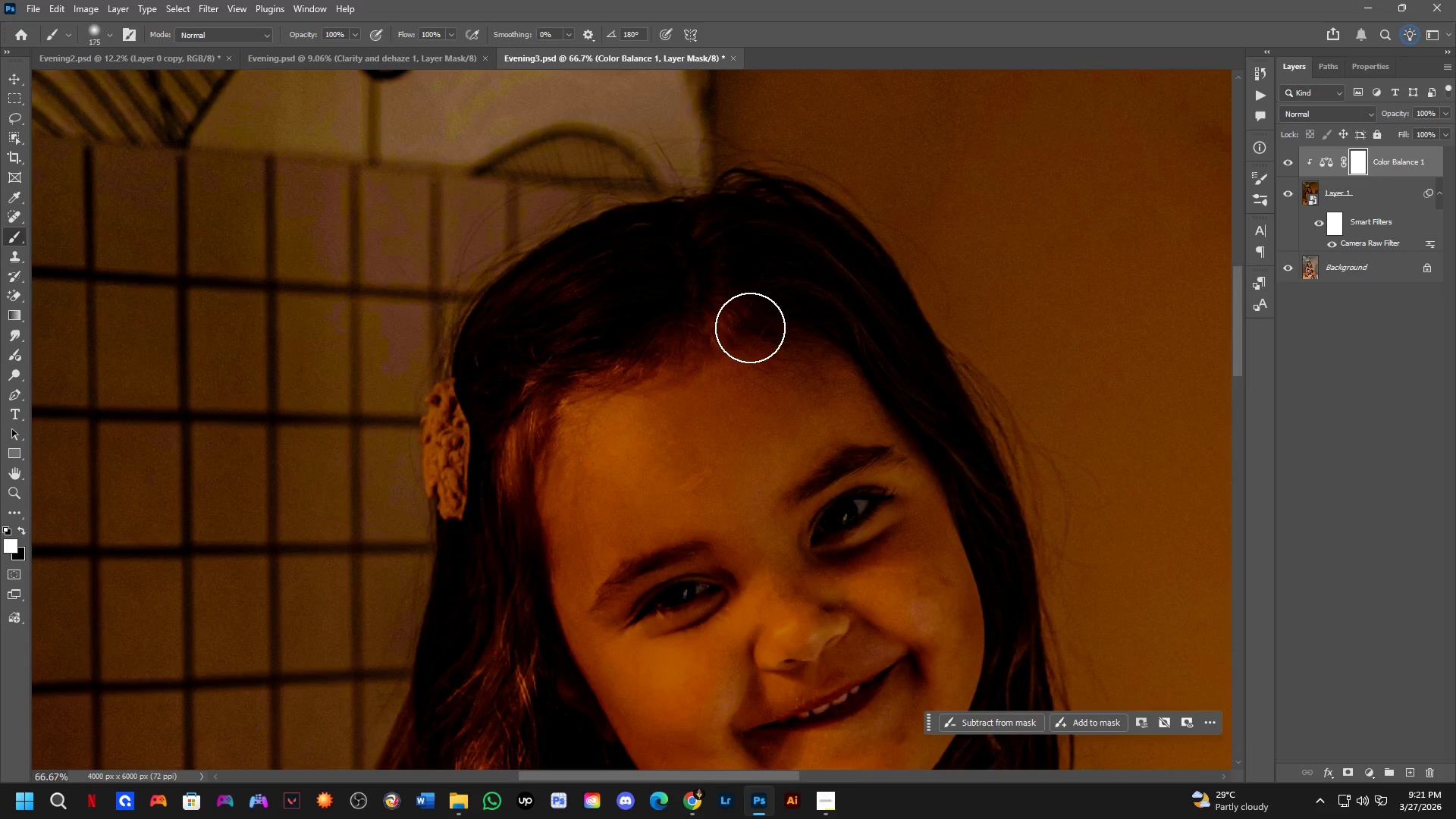 
key(Shift+ShiftLeft)
 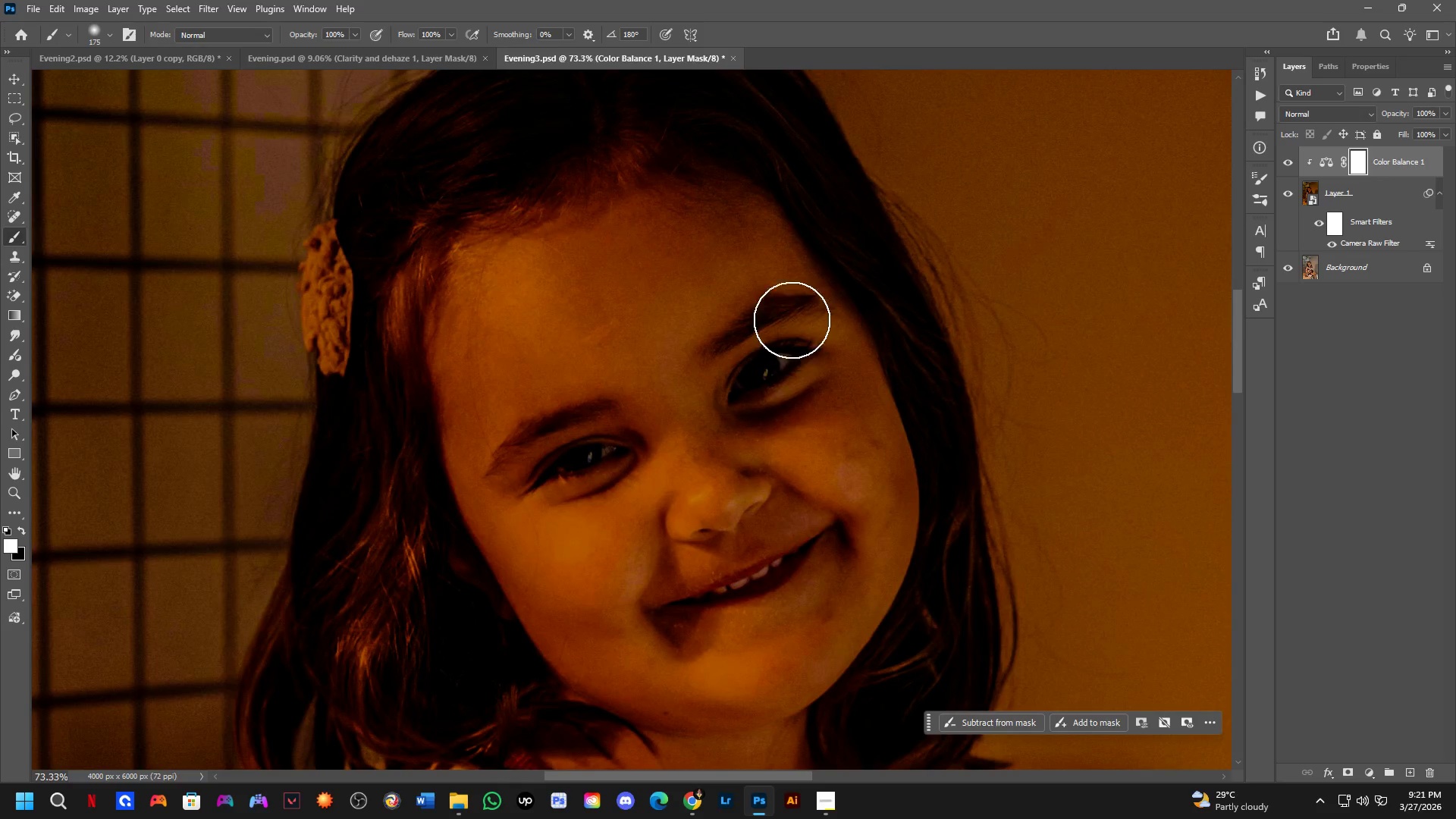 
key(Shift+ShiftLeft)
 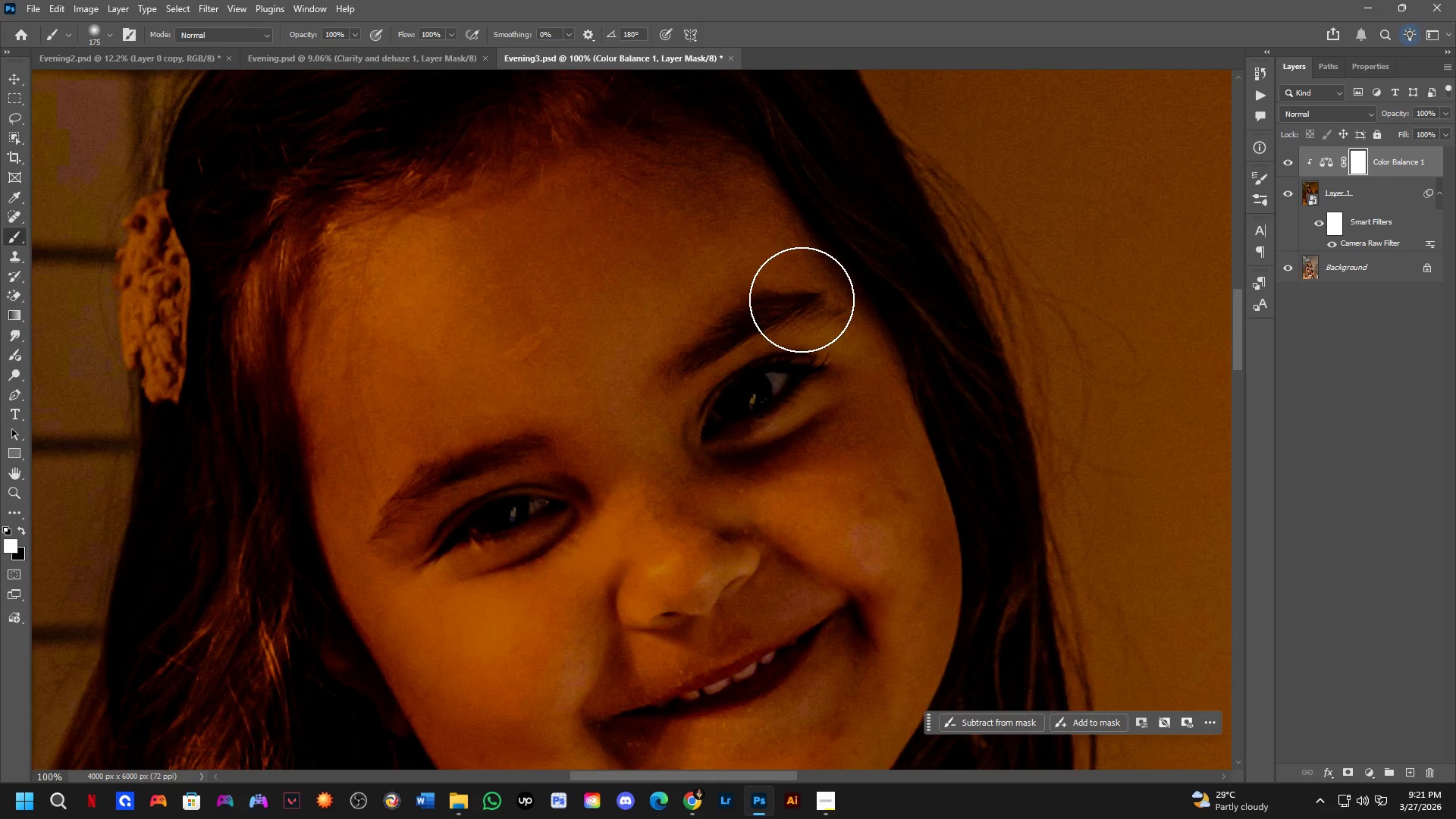 
hold_key(key=ShiftLeft, duration=0.41)
 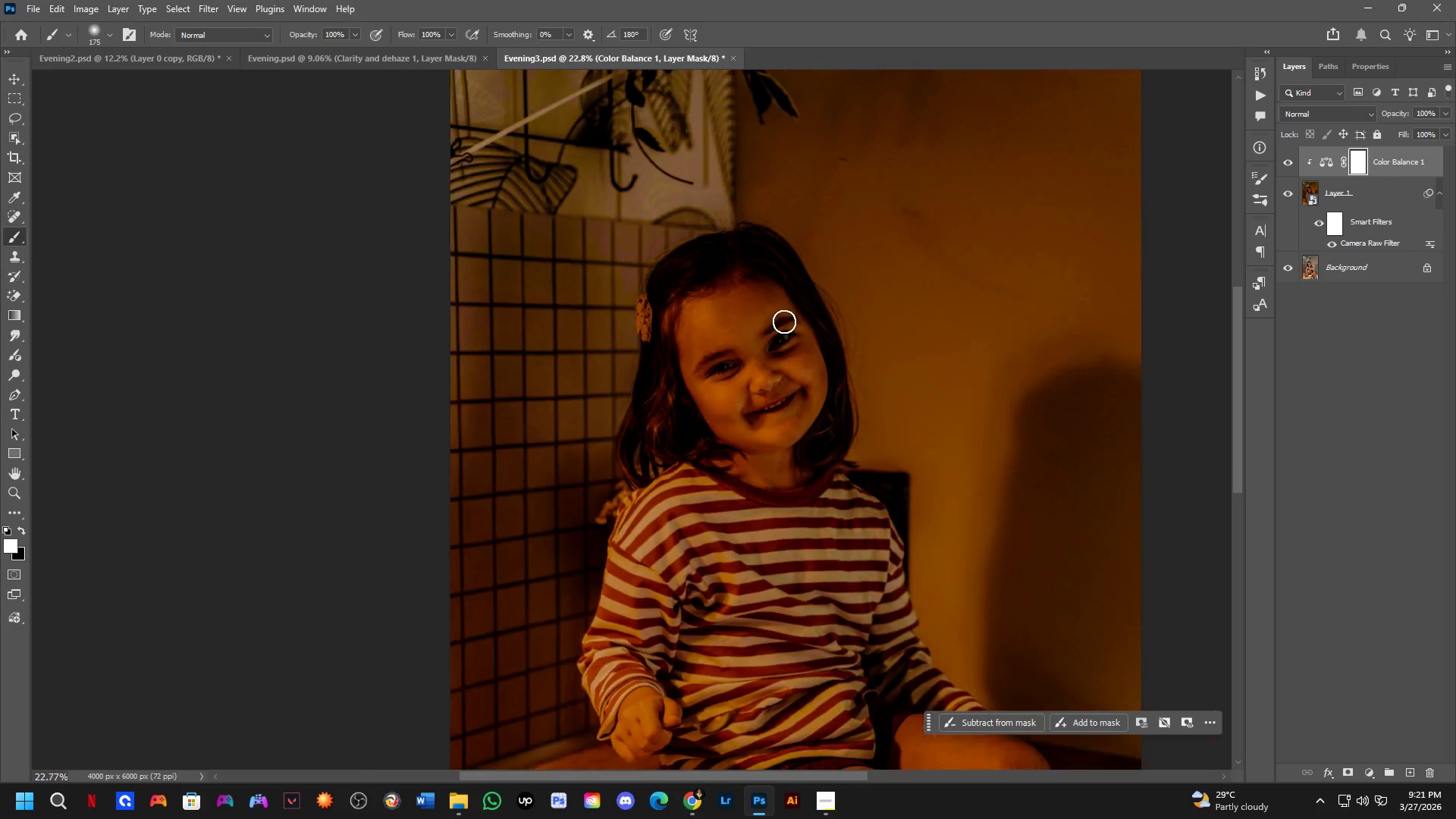 
hold_key(key=Space, duration=0.56)
 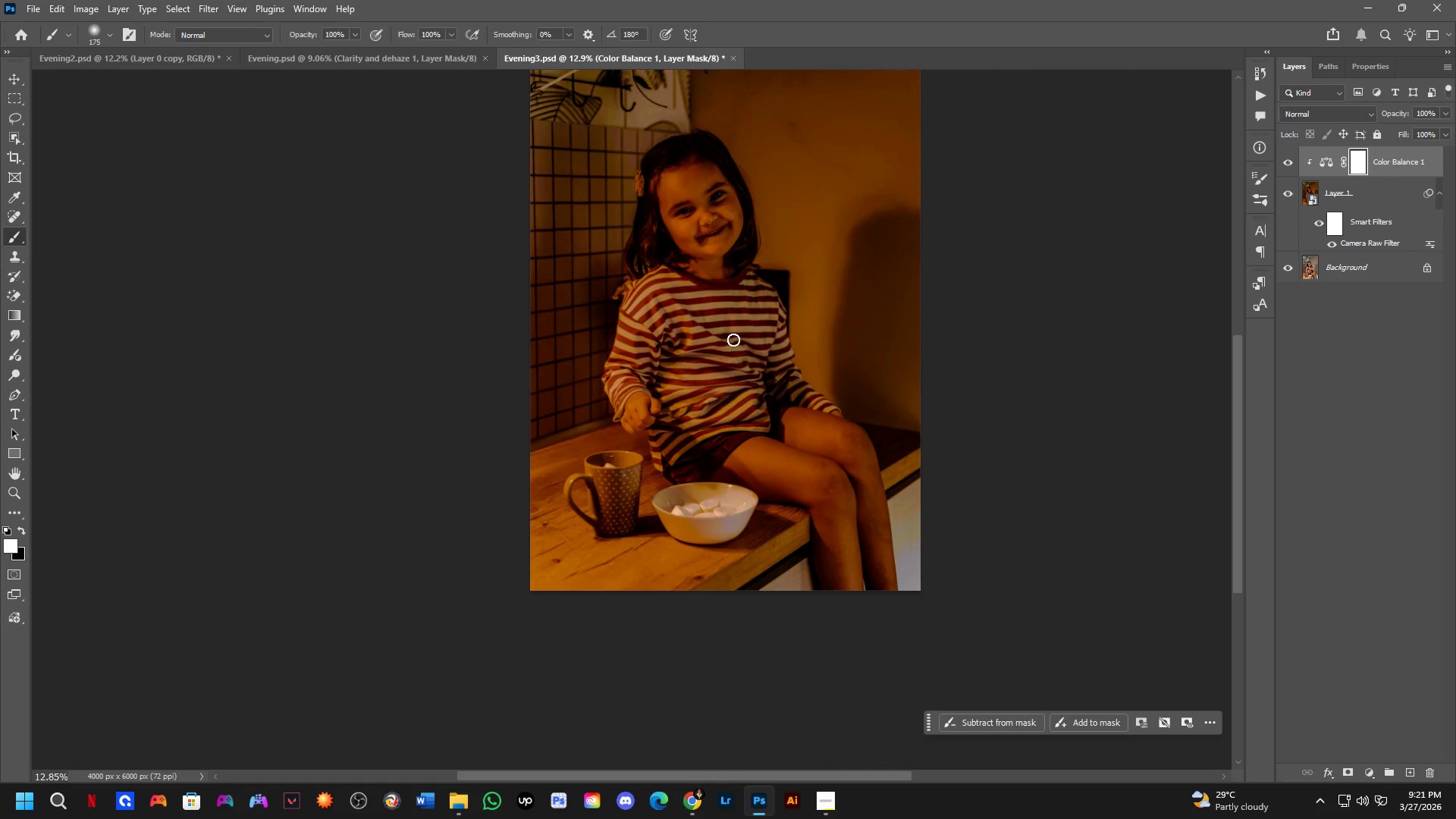 
left_click_drag(start_coordinate=[815, 498], to_coordinate=[742, 259])
 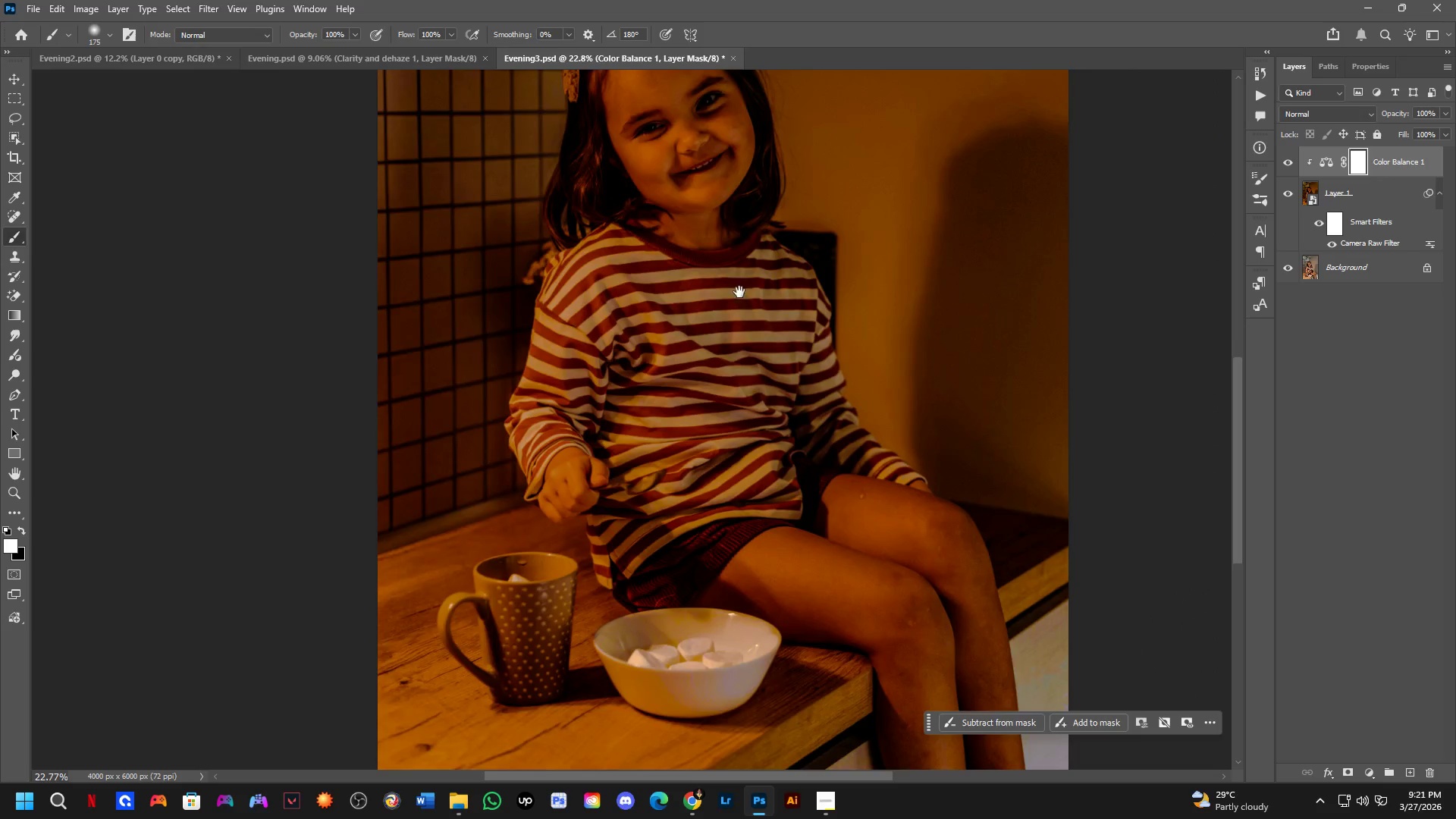 
scroll: coordinate [784, 322], scroll_direction: down, amount: 5.0
 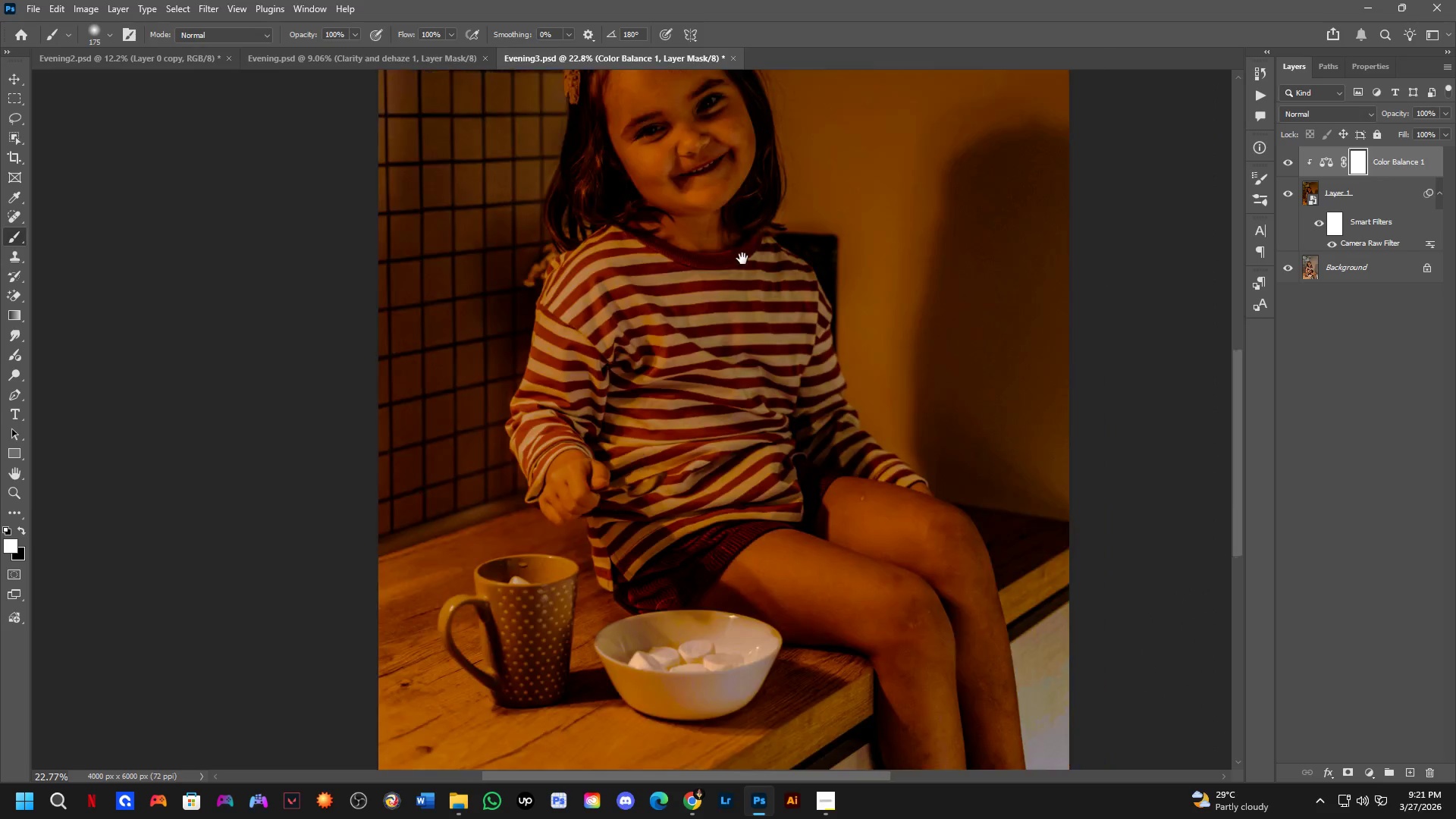 
hold_key(key=Space, duration=0.56)
 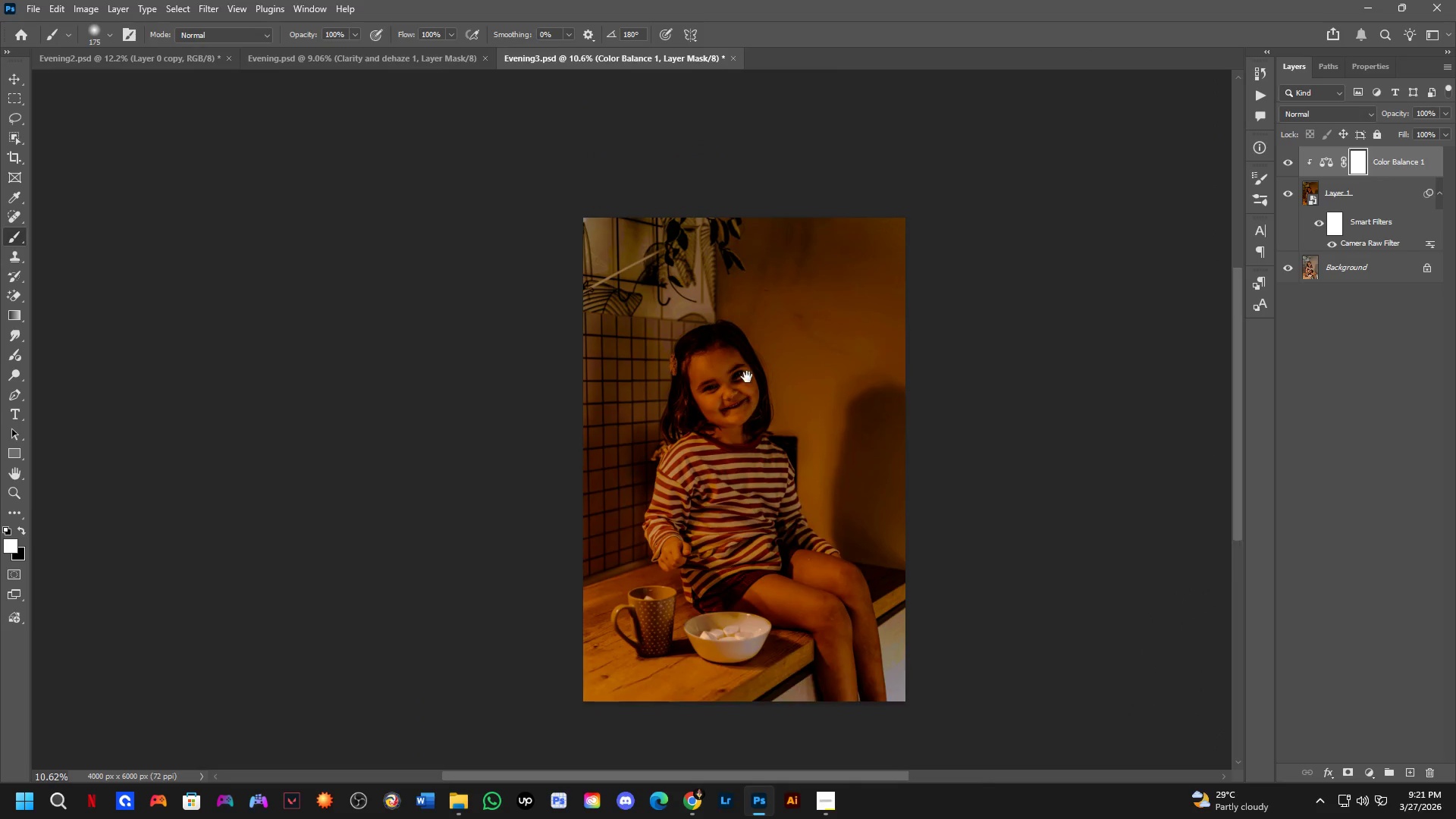 
left_click_drag(start_coordinate=[745, 316], to_coordinate=[752, 376])
 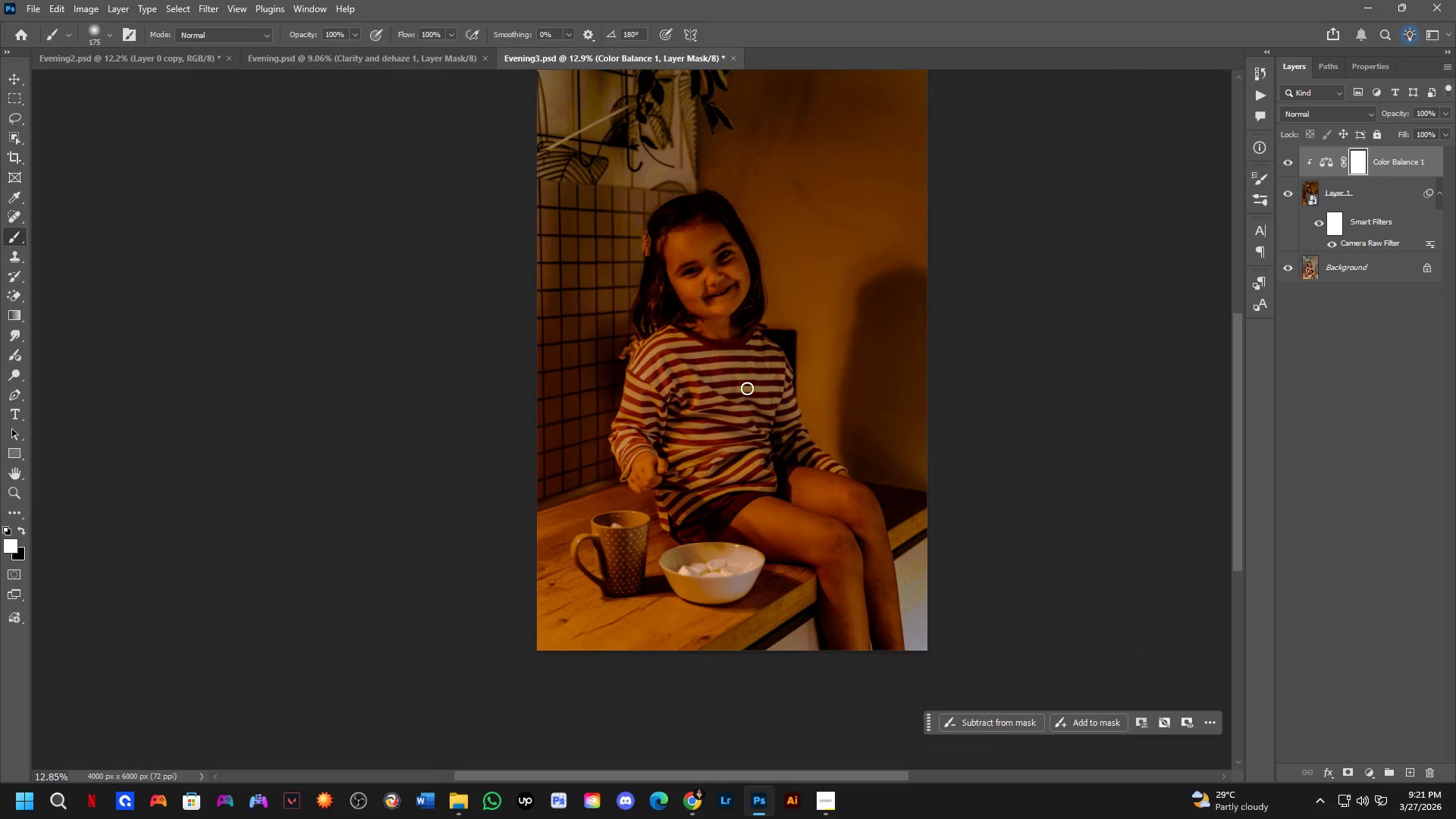 
scroll: coordinate [726, 332], scroll_direction: down, amount: 6.0
 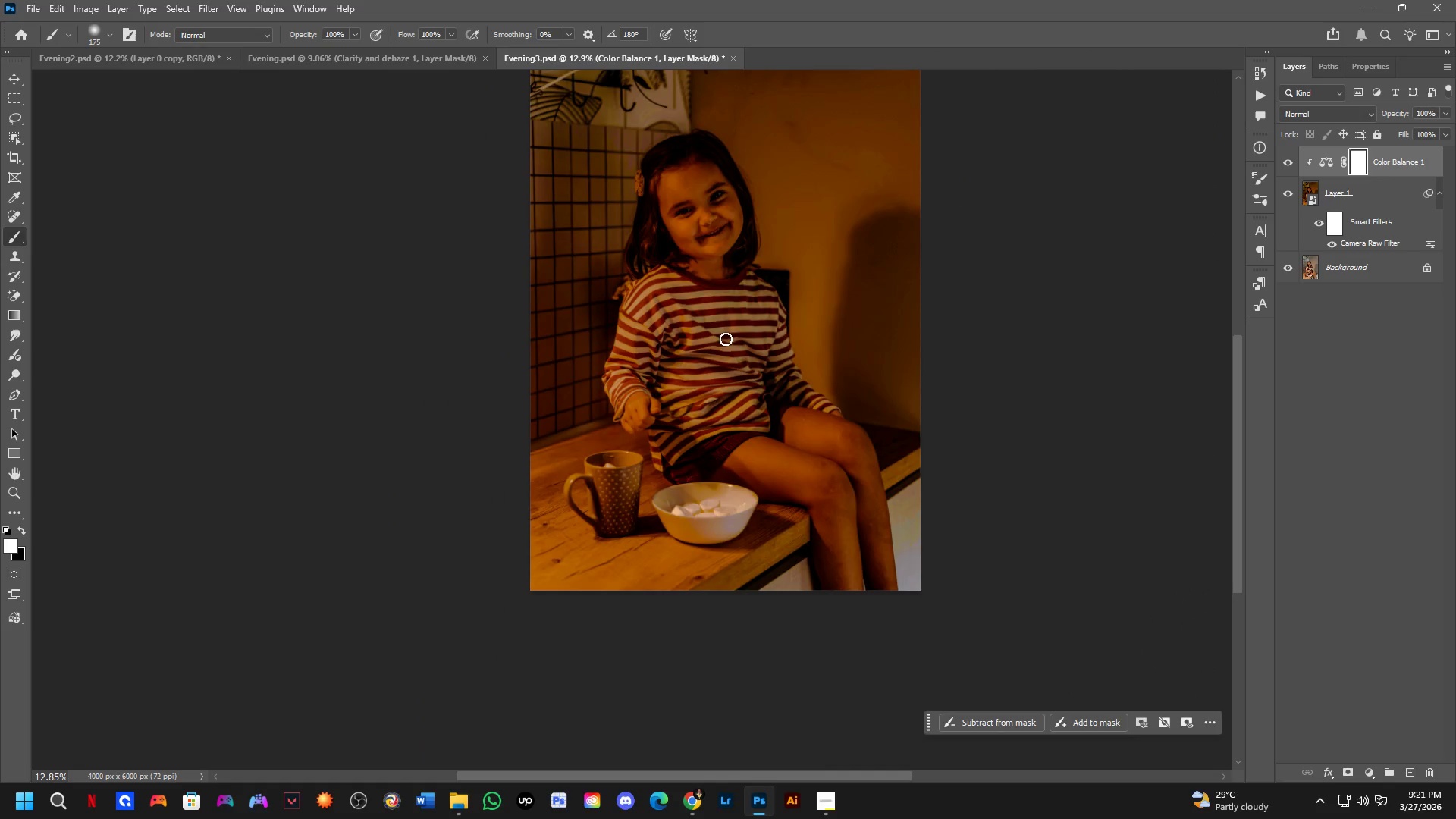 
hold_key(key=Space, duration=0.47)
 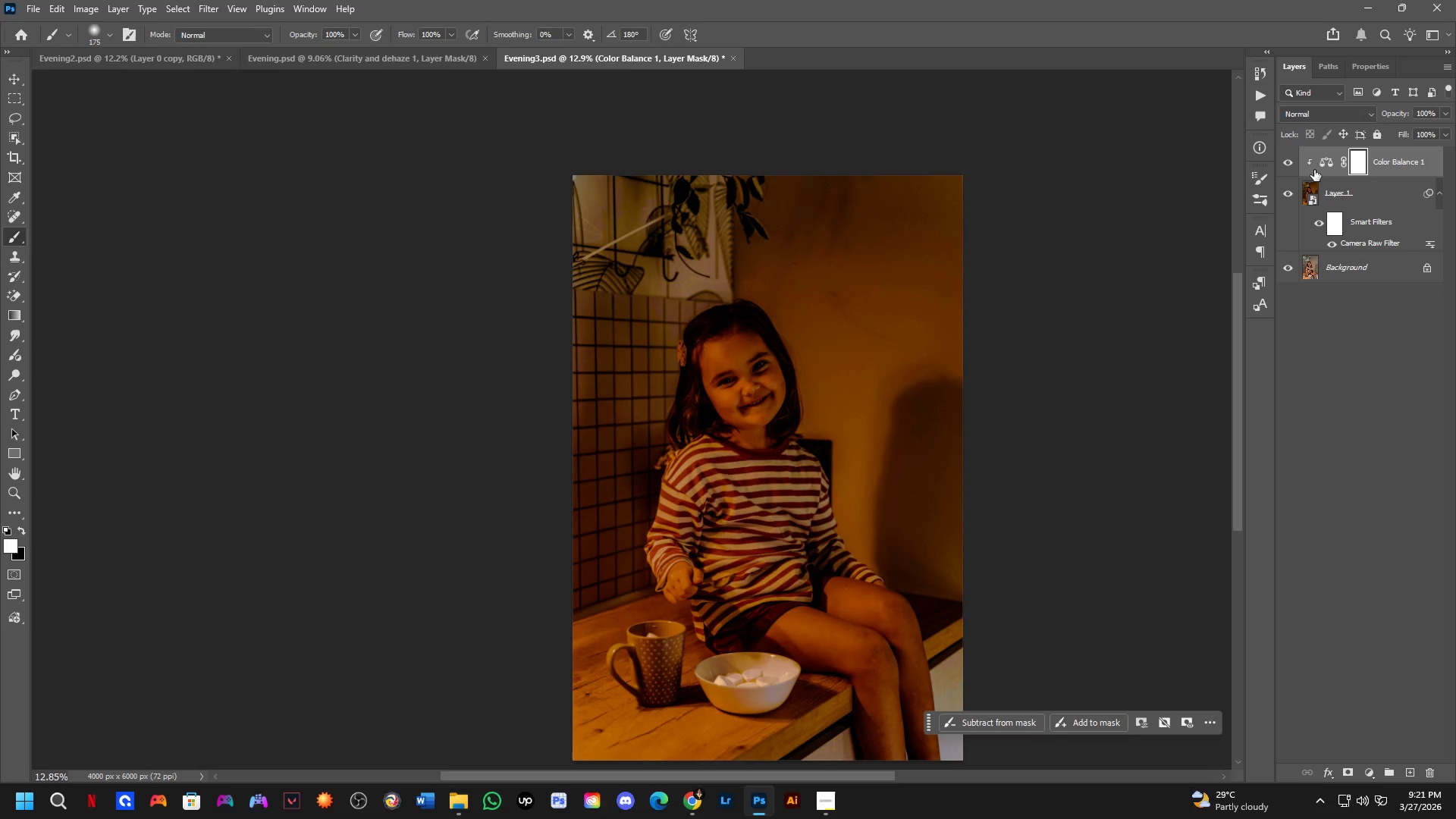 
left_click_drag(start_coordinate=[737, 281], to_coordinate=[747, 377])
 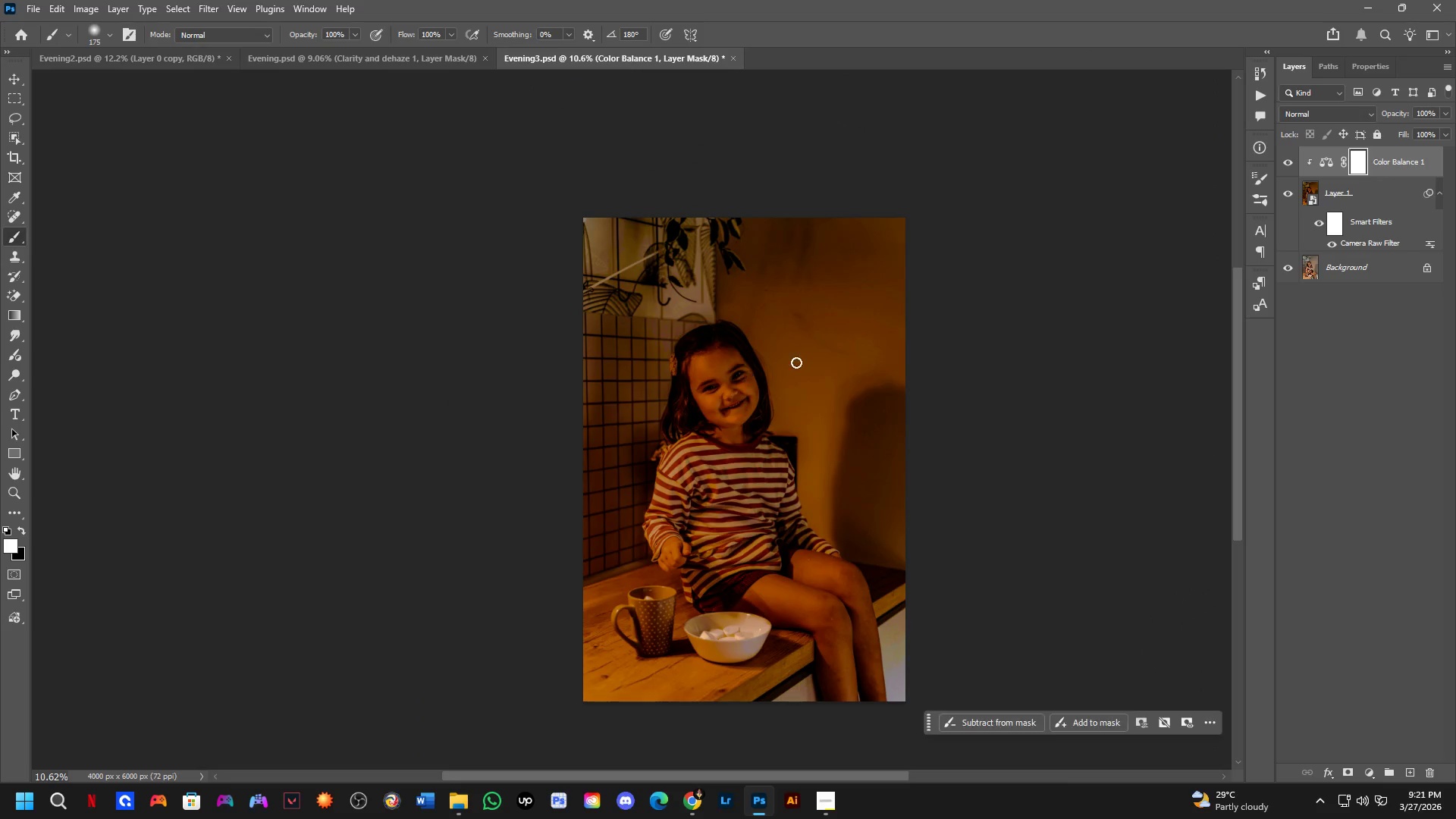 
scroll: coordinate [745, 390], scroll_direction: down, amount: 2.0
 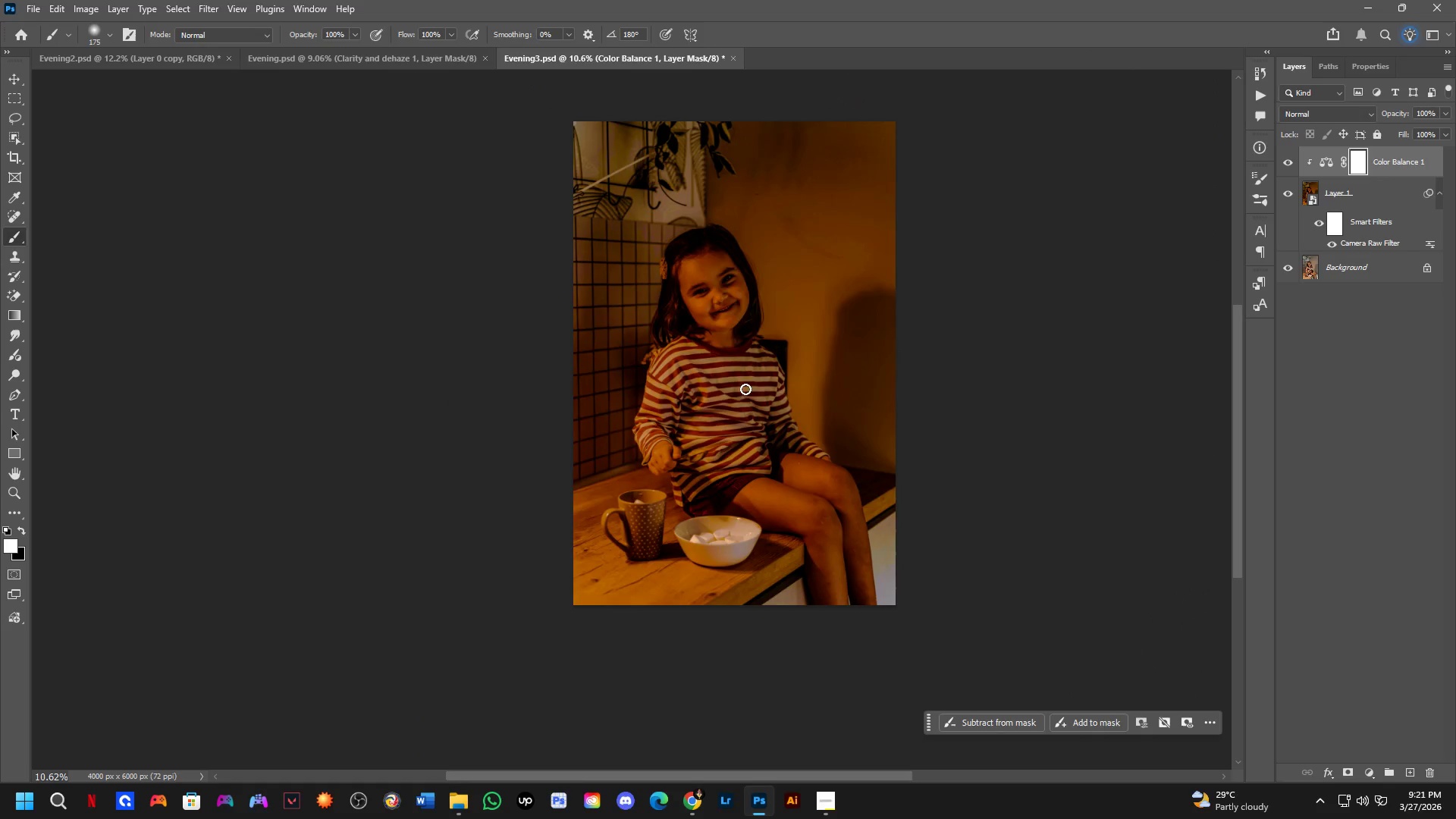 
scroll: coordinate [1189, 259], scroll_direction: up, amount: 2.0
 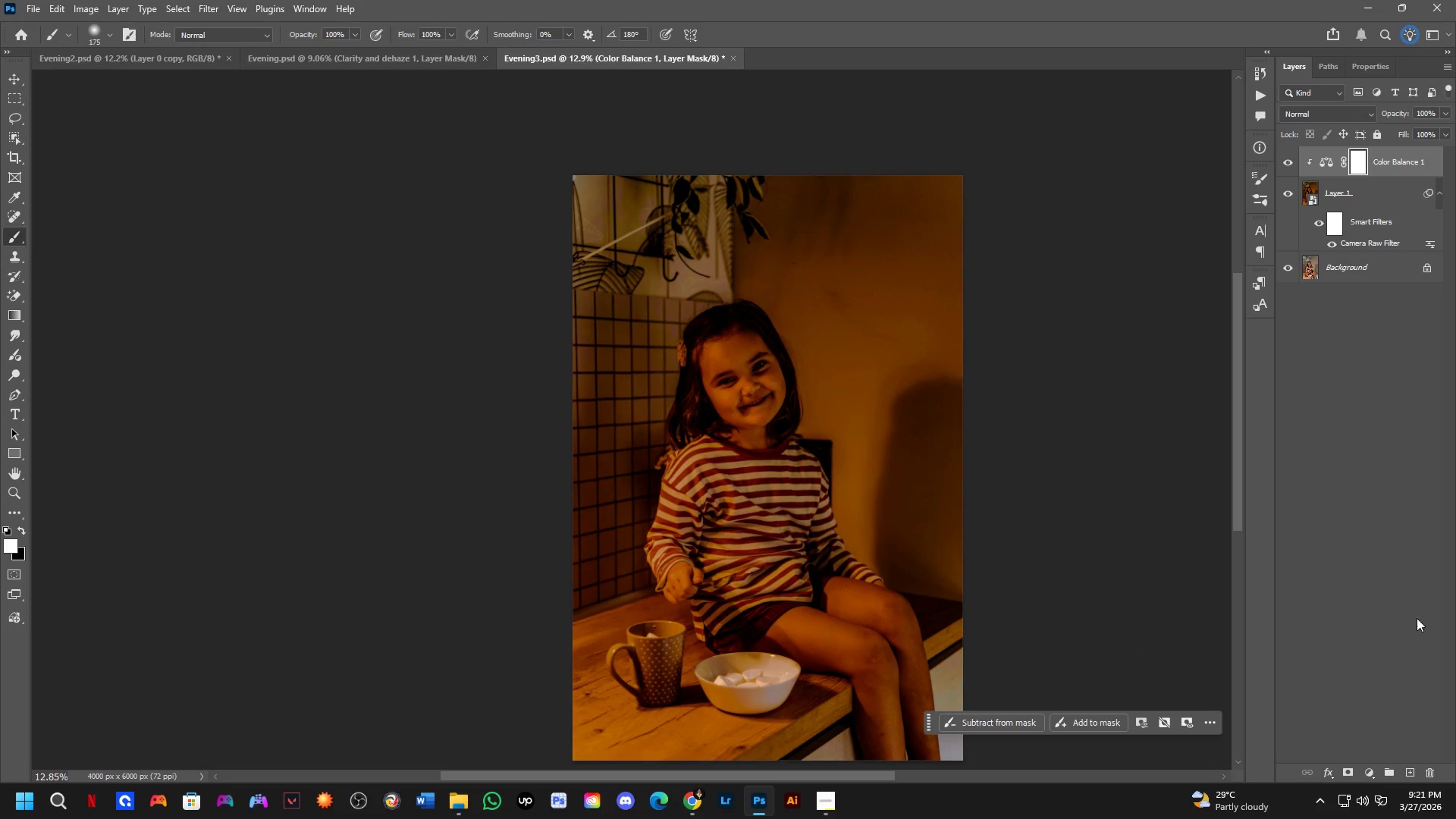 
key(Control+ControlLeft)
 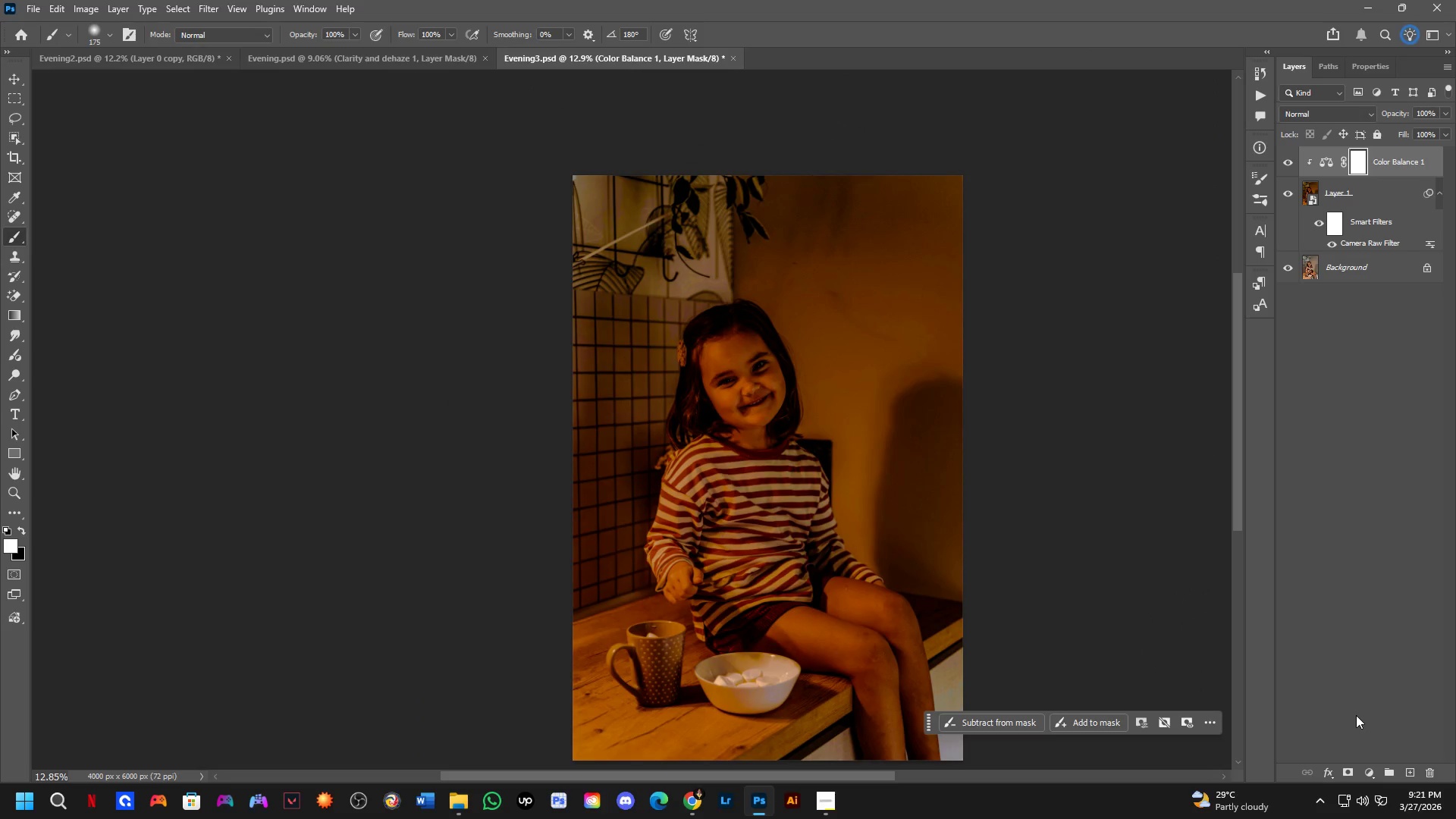 
key(Control+Tab)
 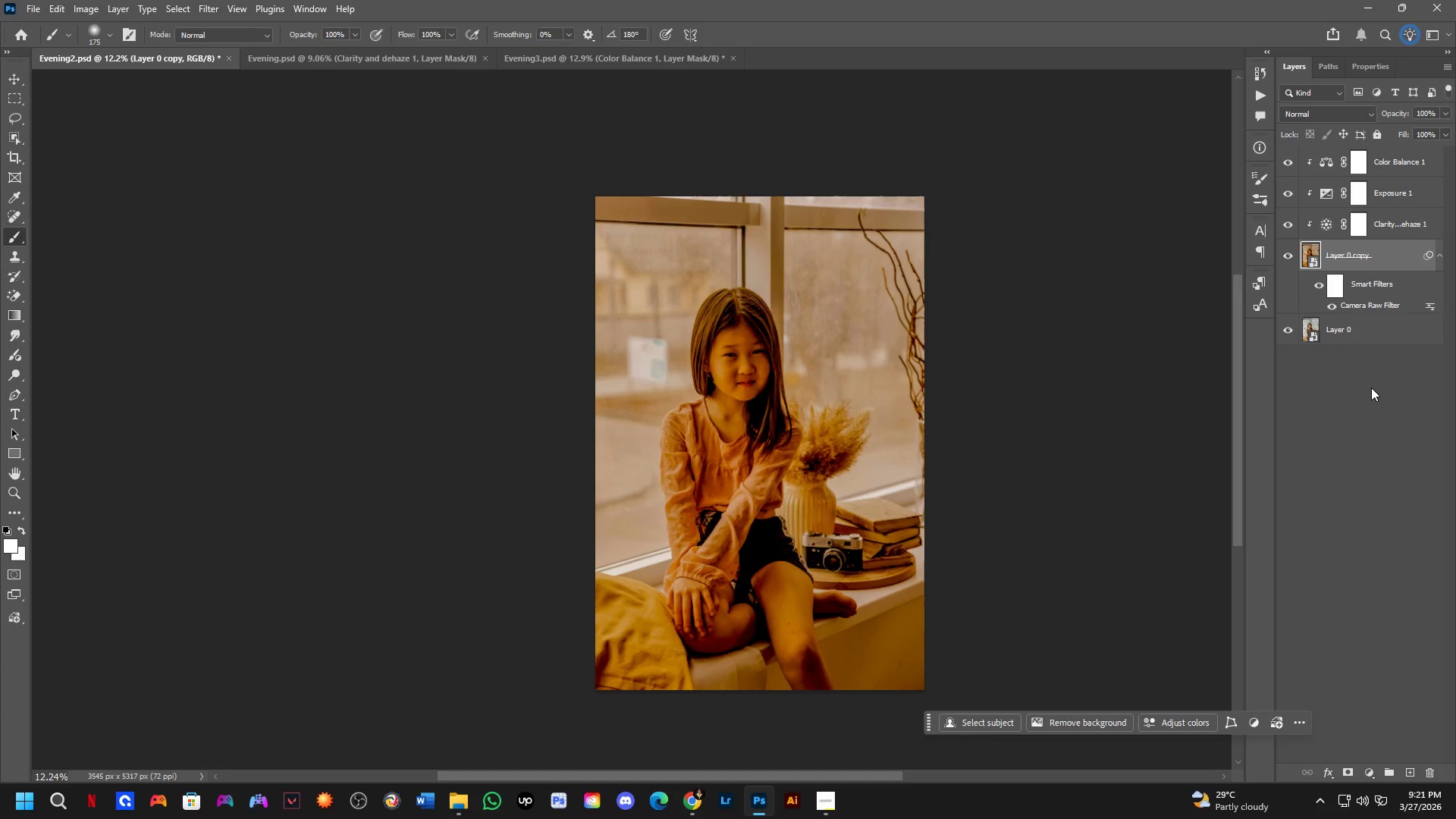 
key(Control+ControlLeft)
 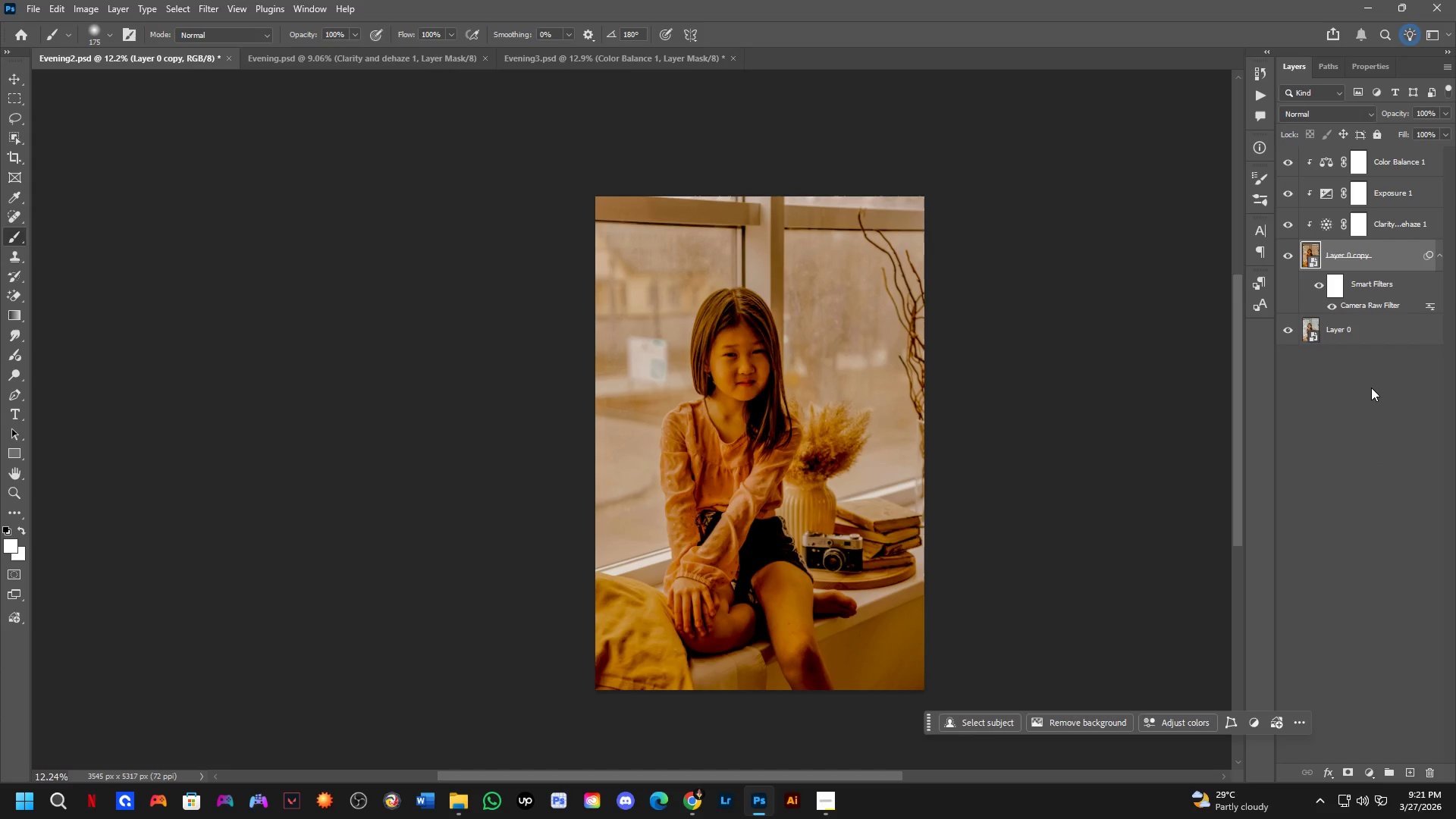 
key(Control+Tab)
 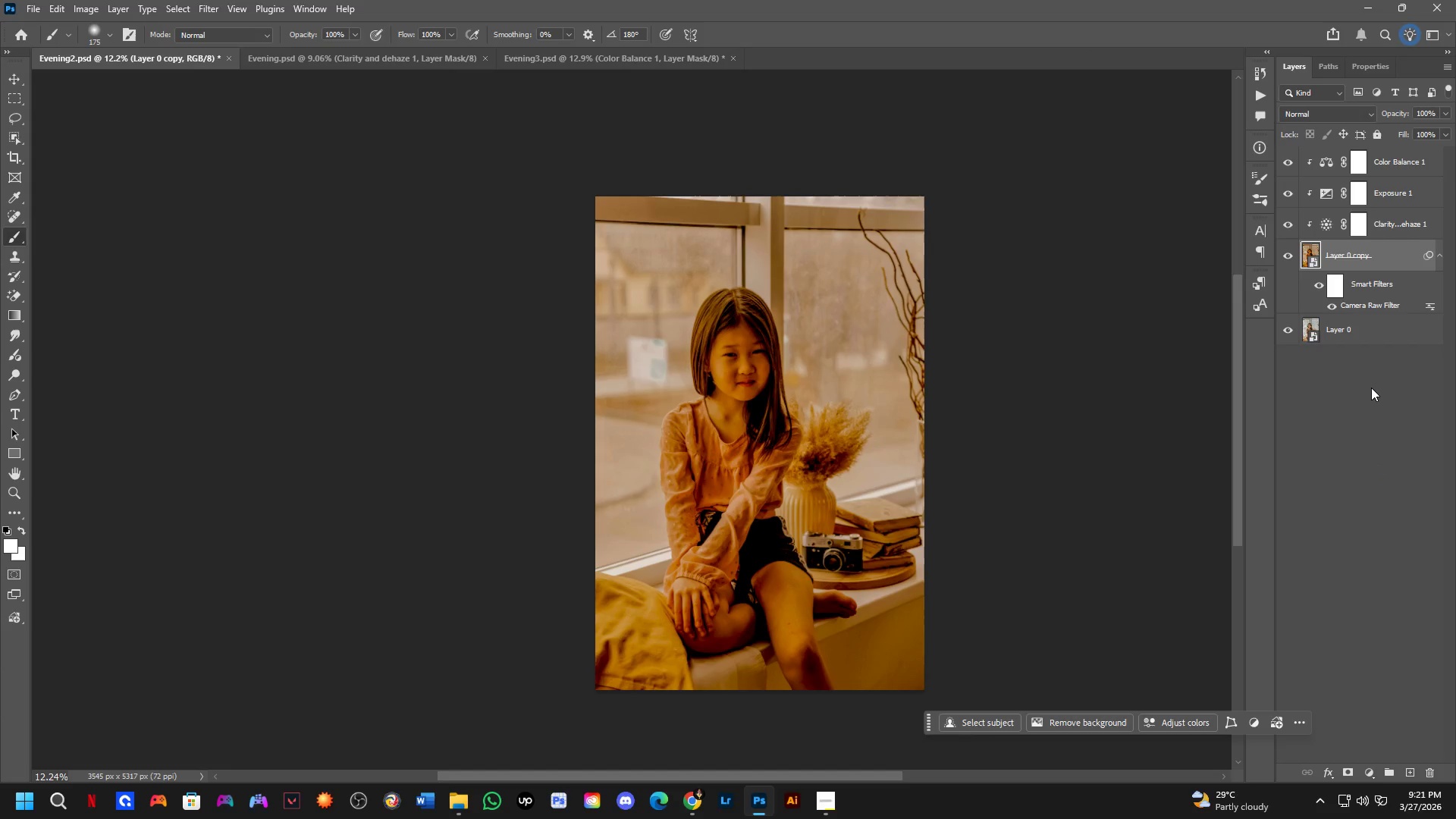 
key(Control+ControlLeft)
 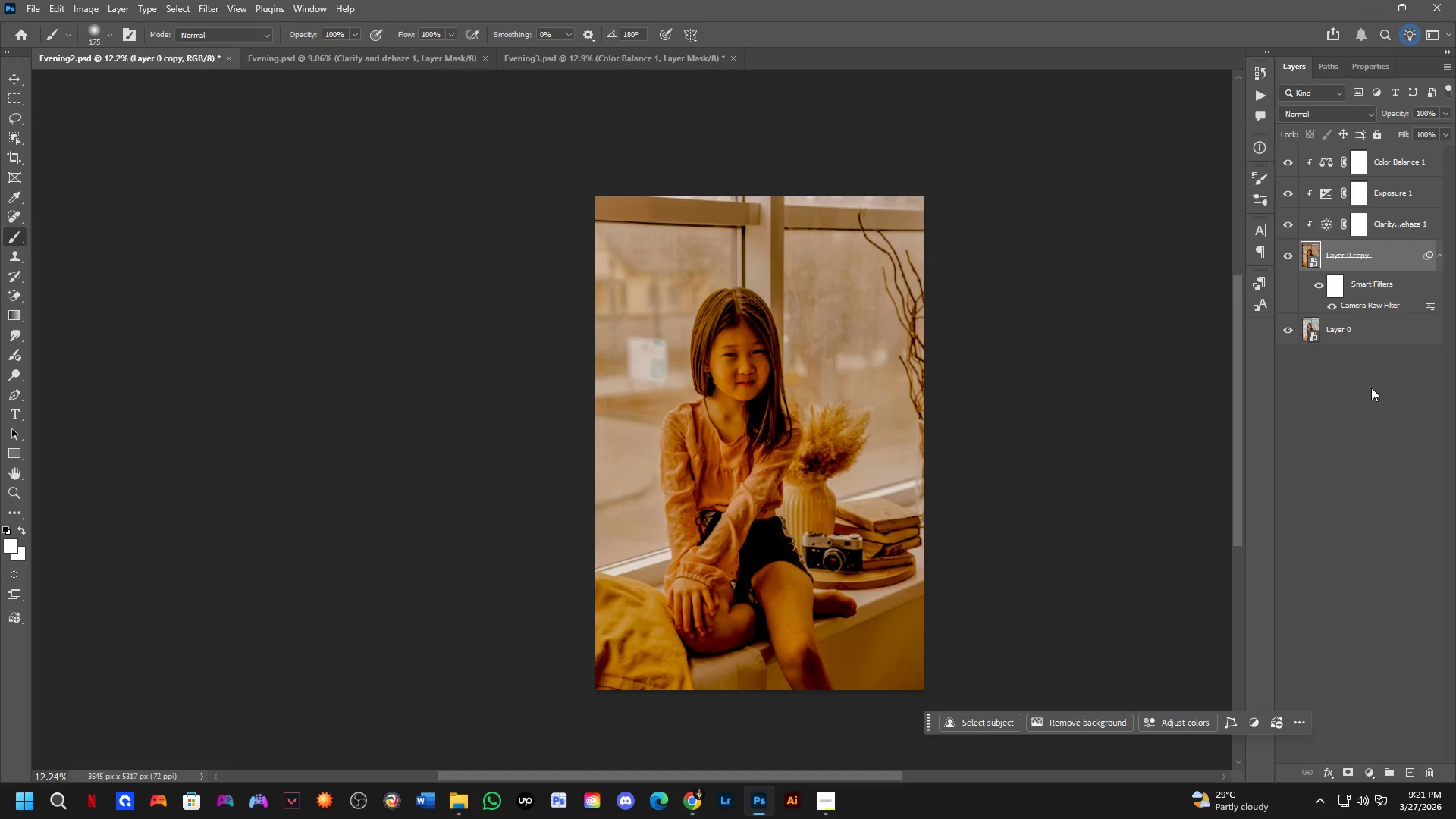 
key(Control+Tab)
 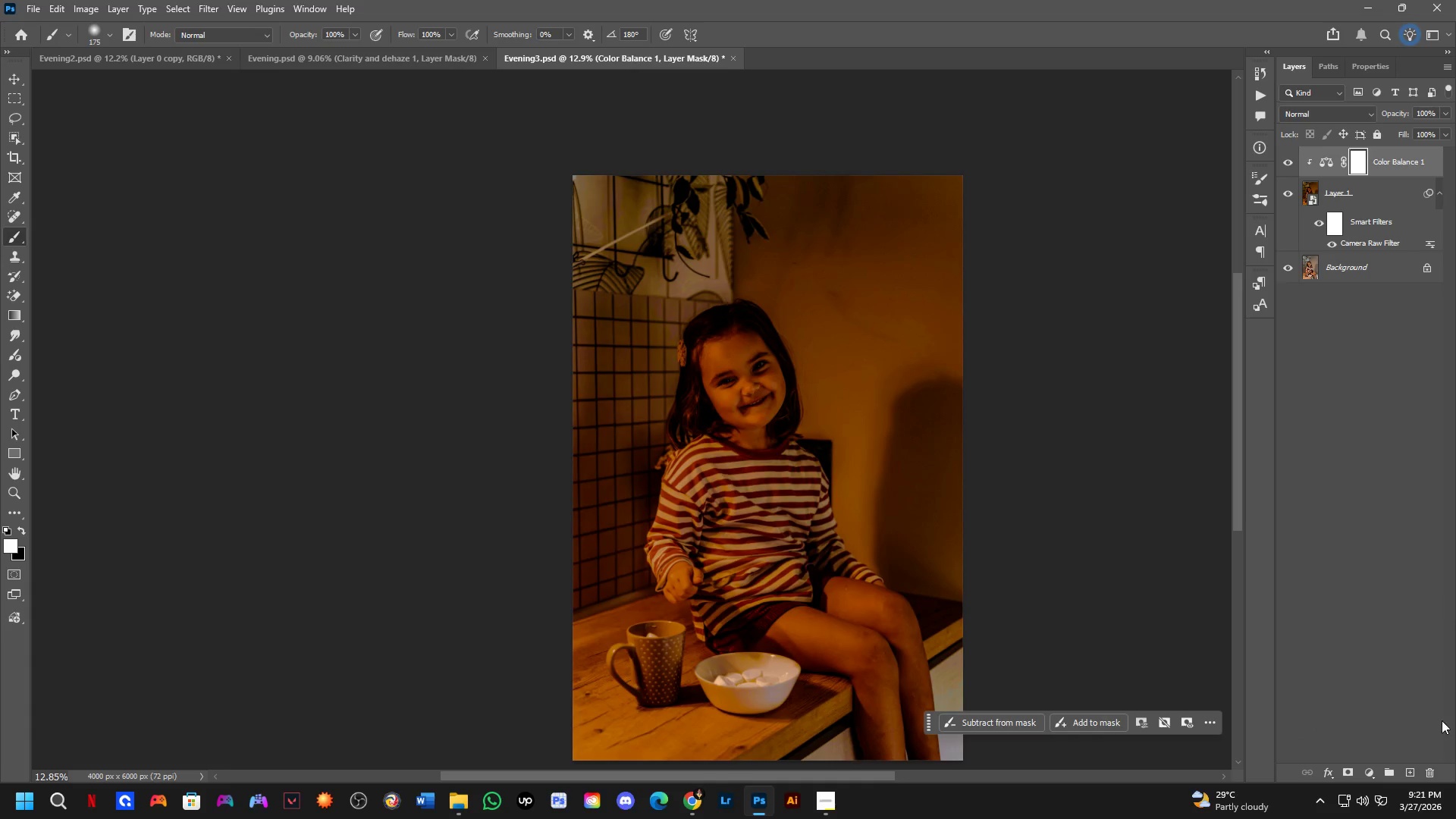 
left_click([1369, 770])
 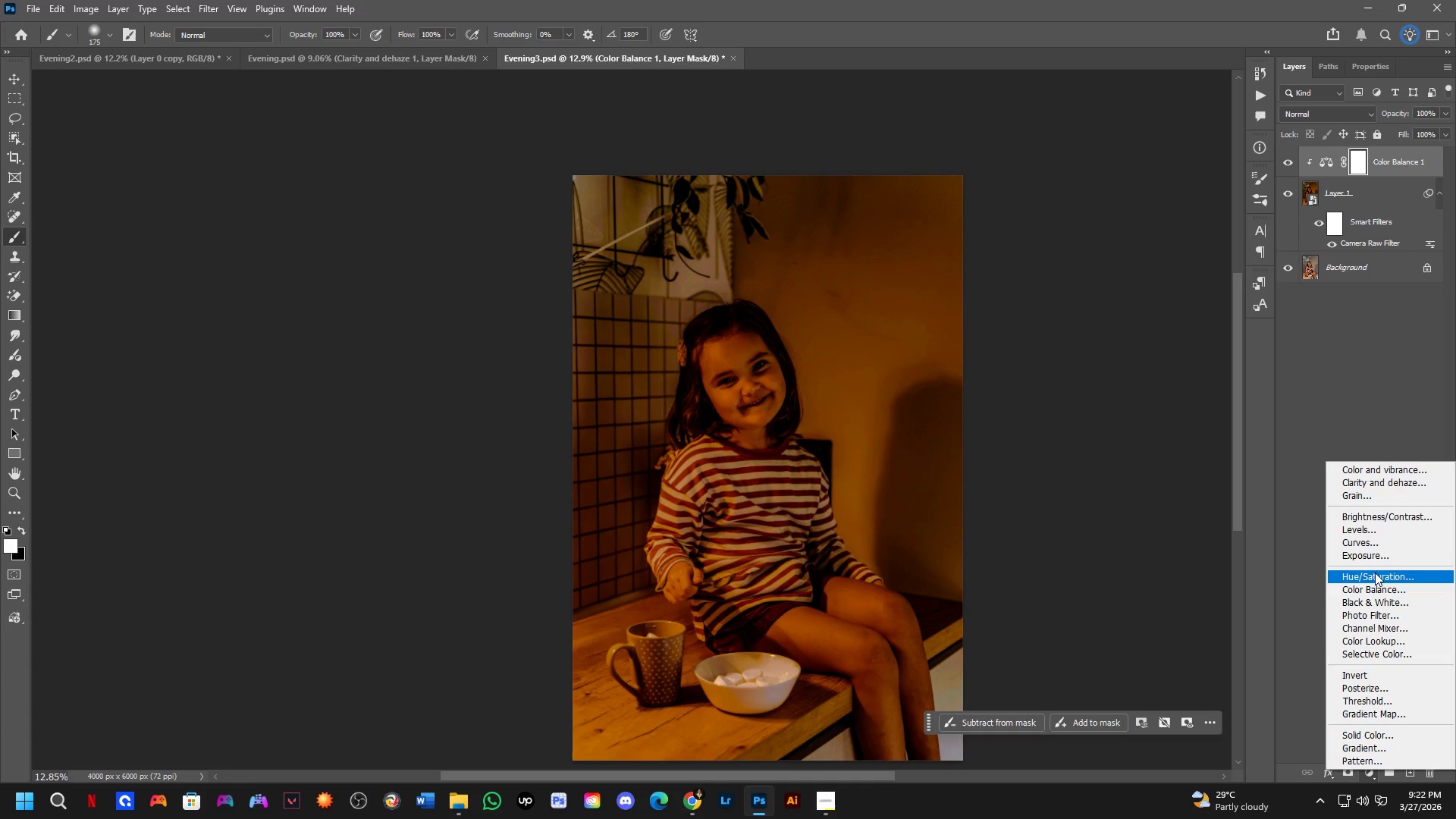 
wait(6.27)
 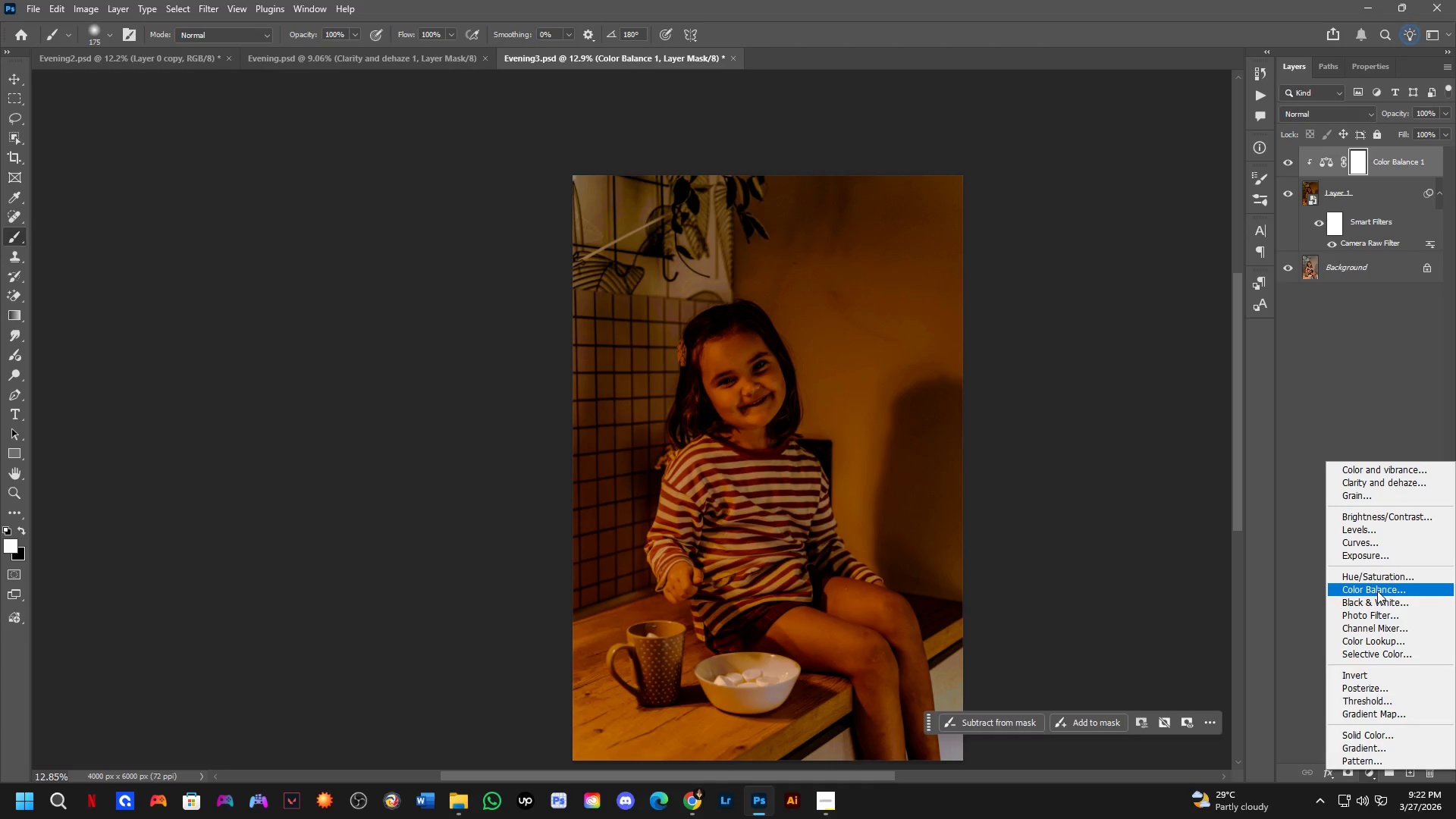 
left_click([1341, 771])
 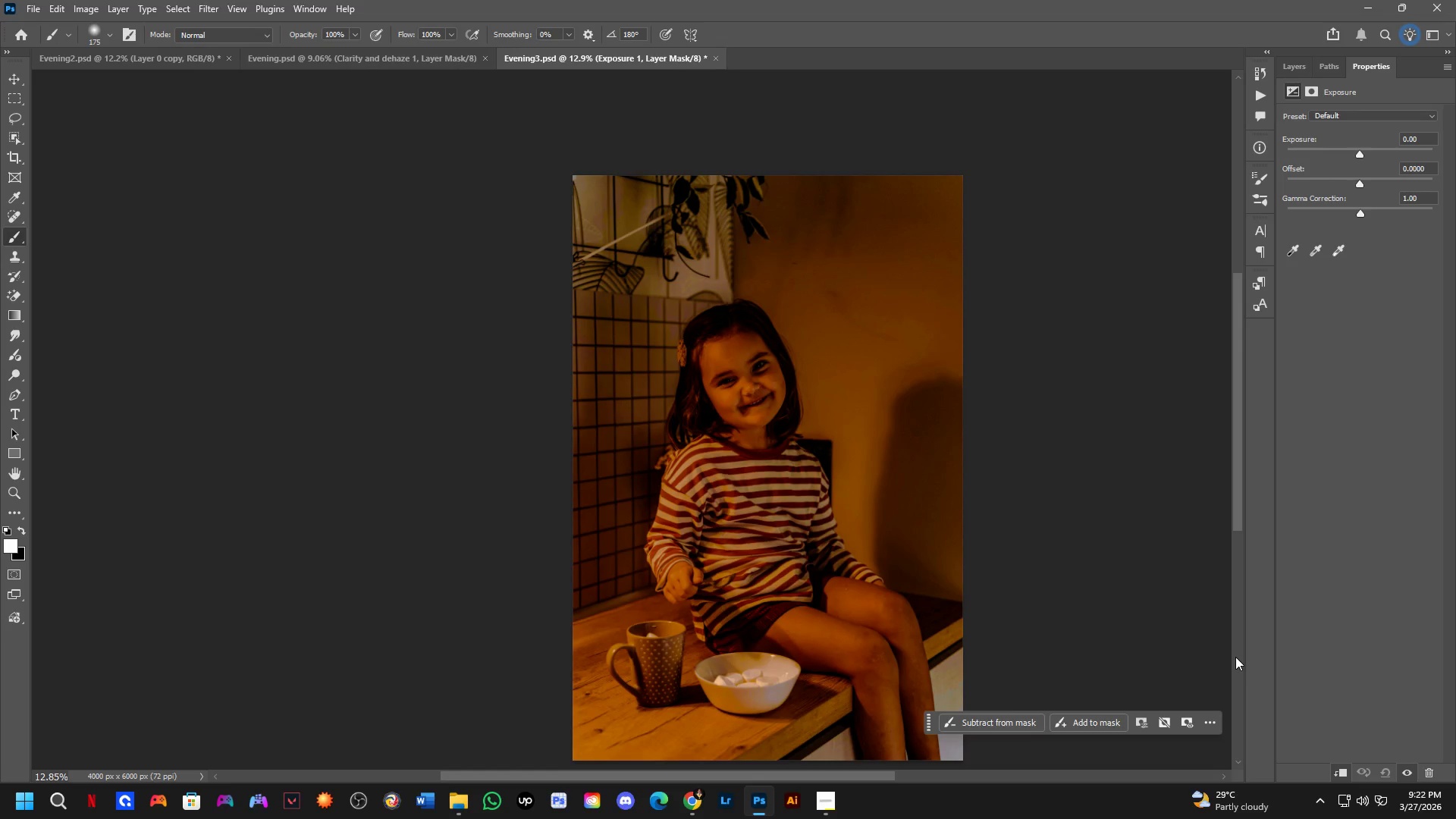 
wait(14.62)
 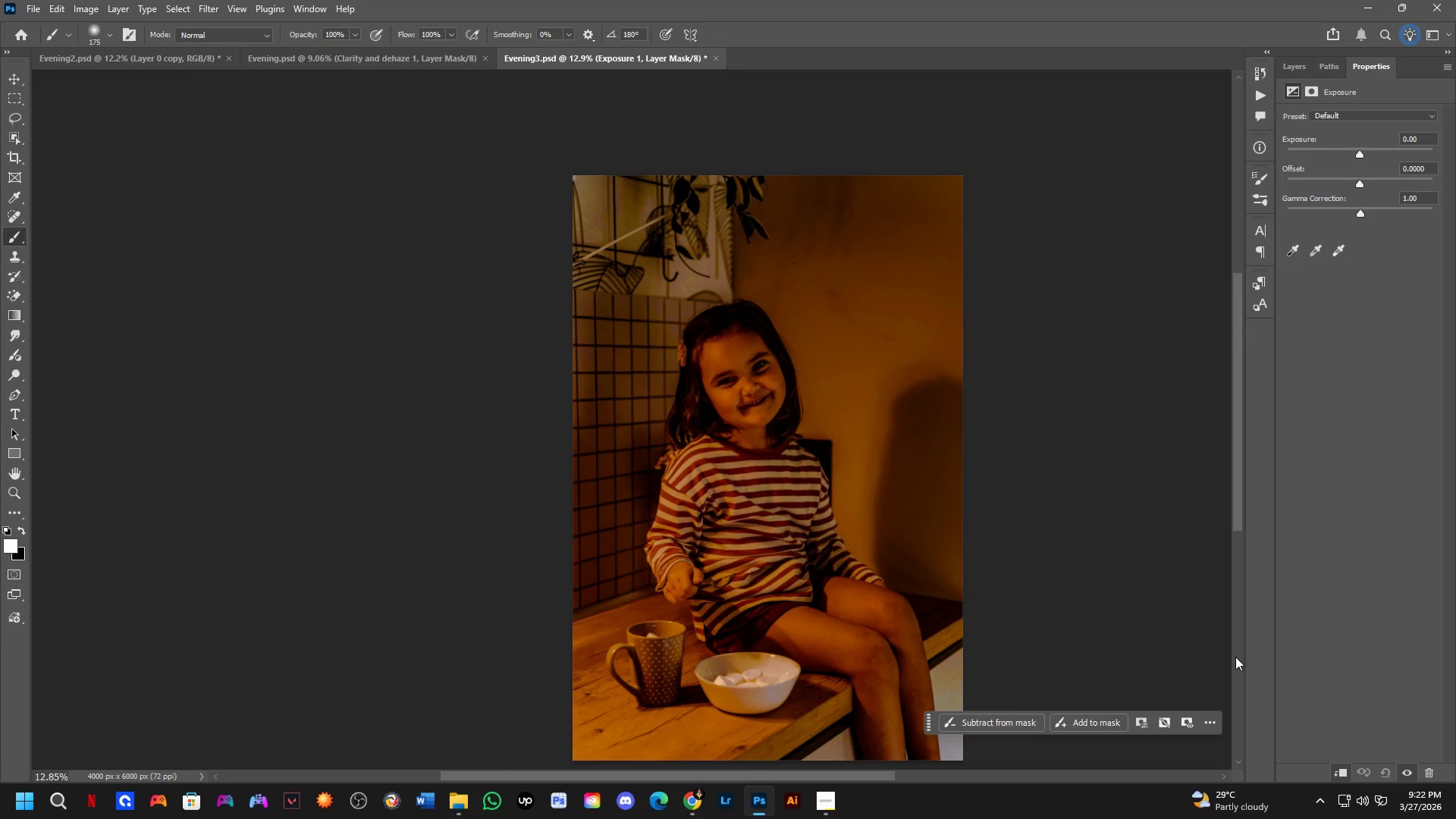 
left_click_drag(start_coordinate=[1360, 154], to_coordinate=[1352, 153])
 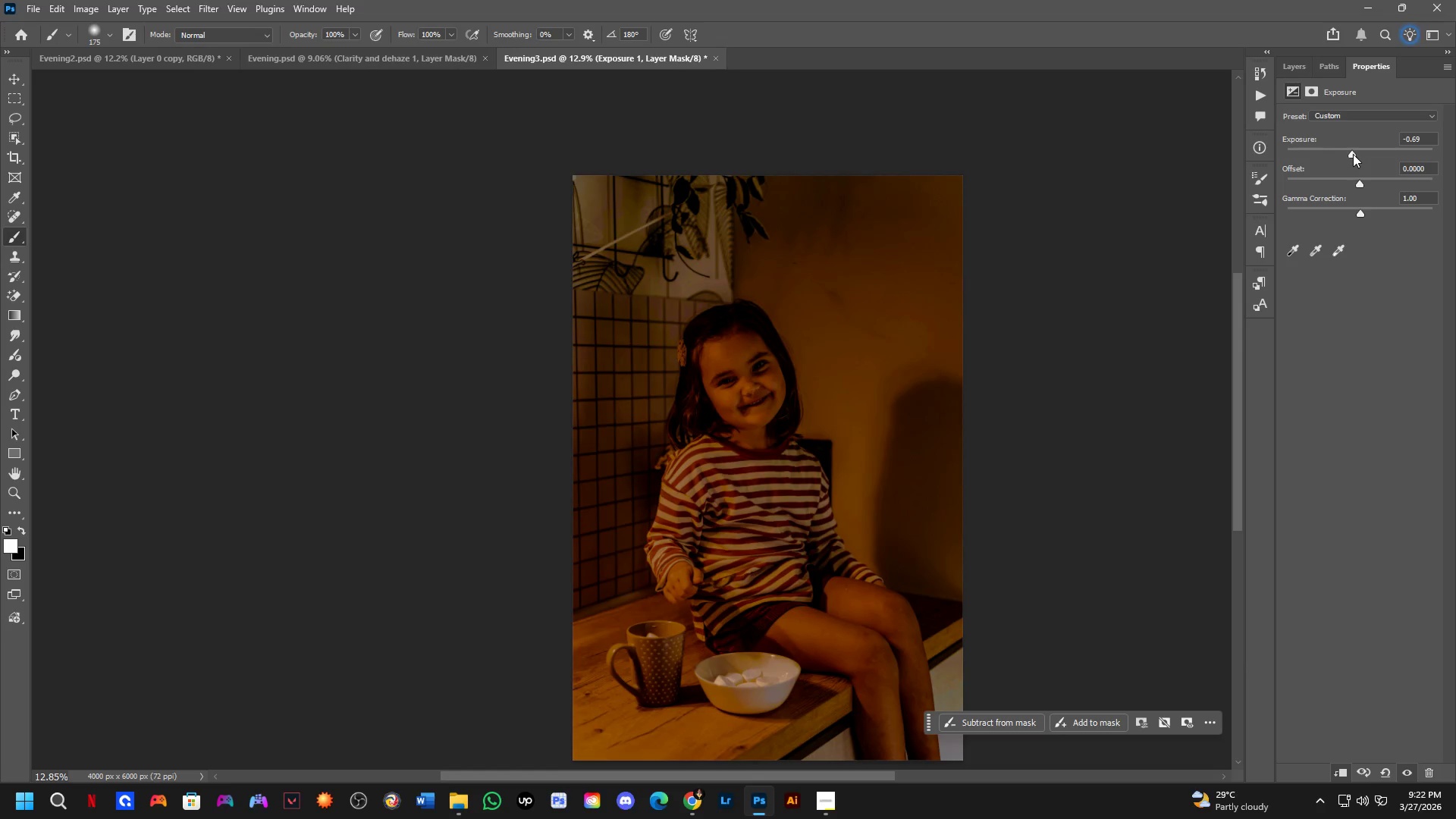 
key(Control+ControlLeft)
 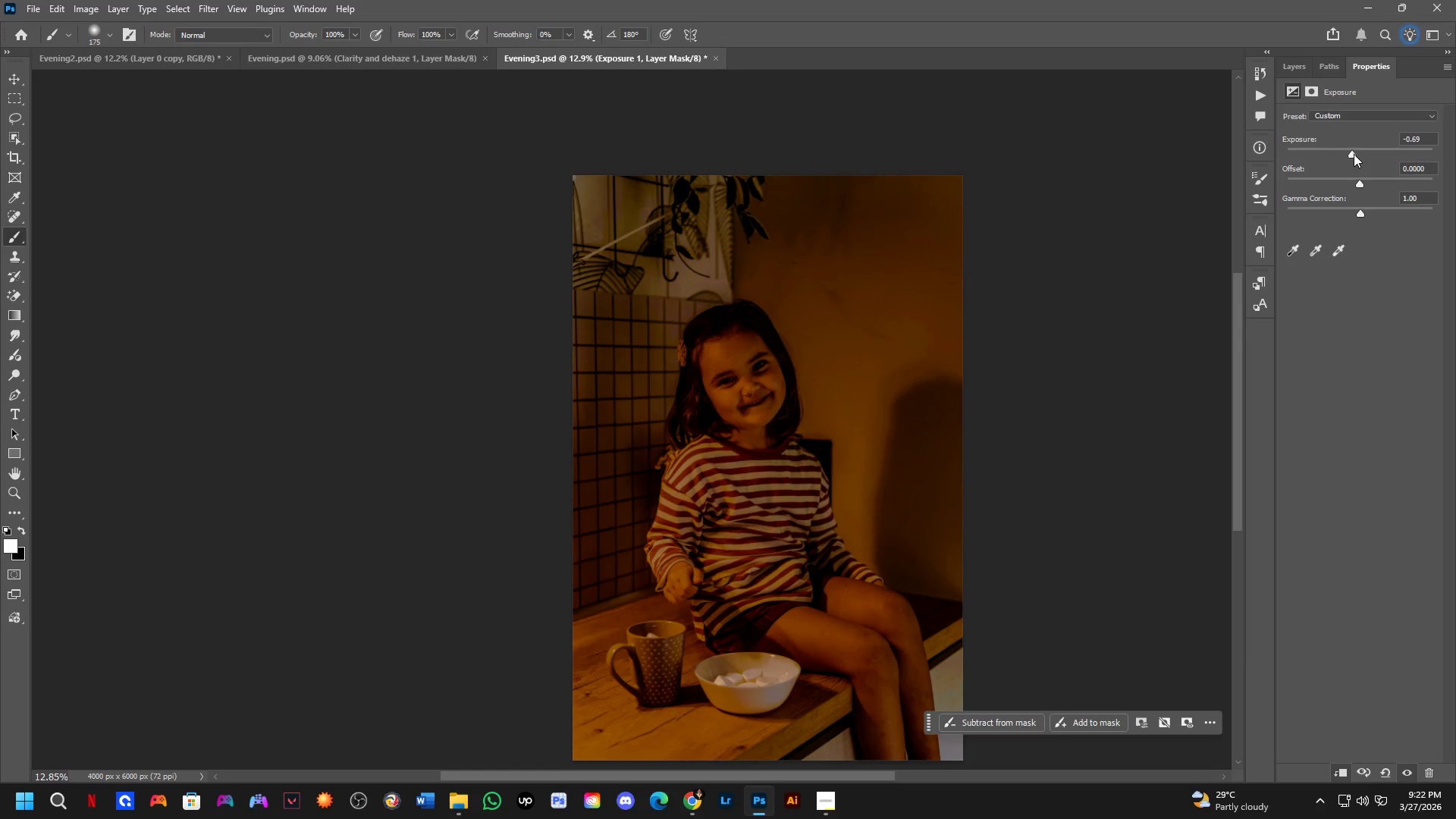 
key(Control+Z)
 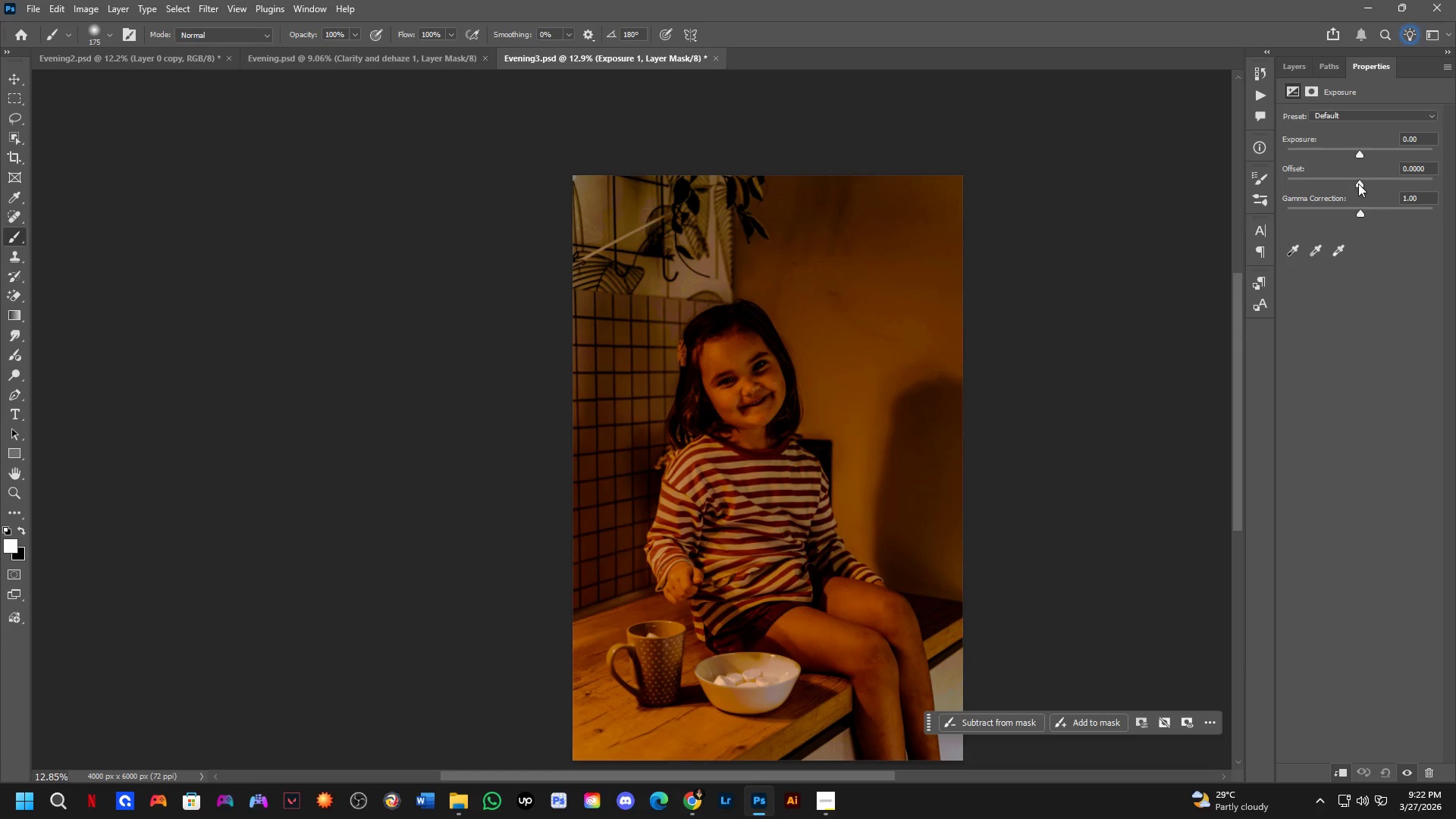 
left_click_drag(start_coordinate=[1358, 184], to_coordinate=[1363, 179])
 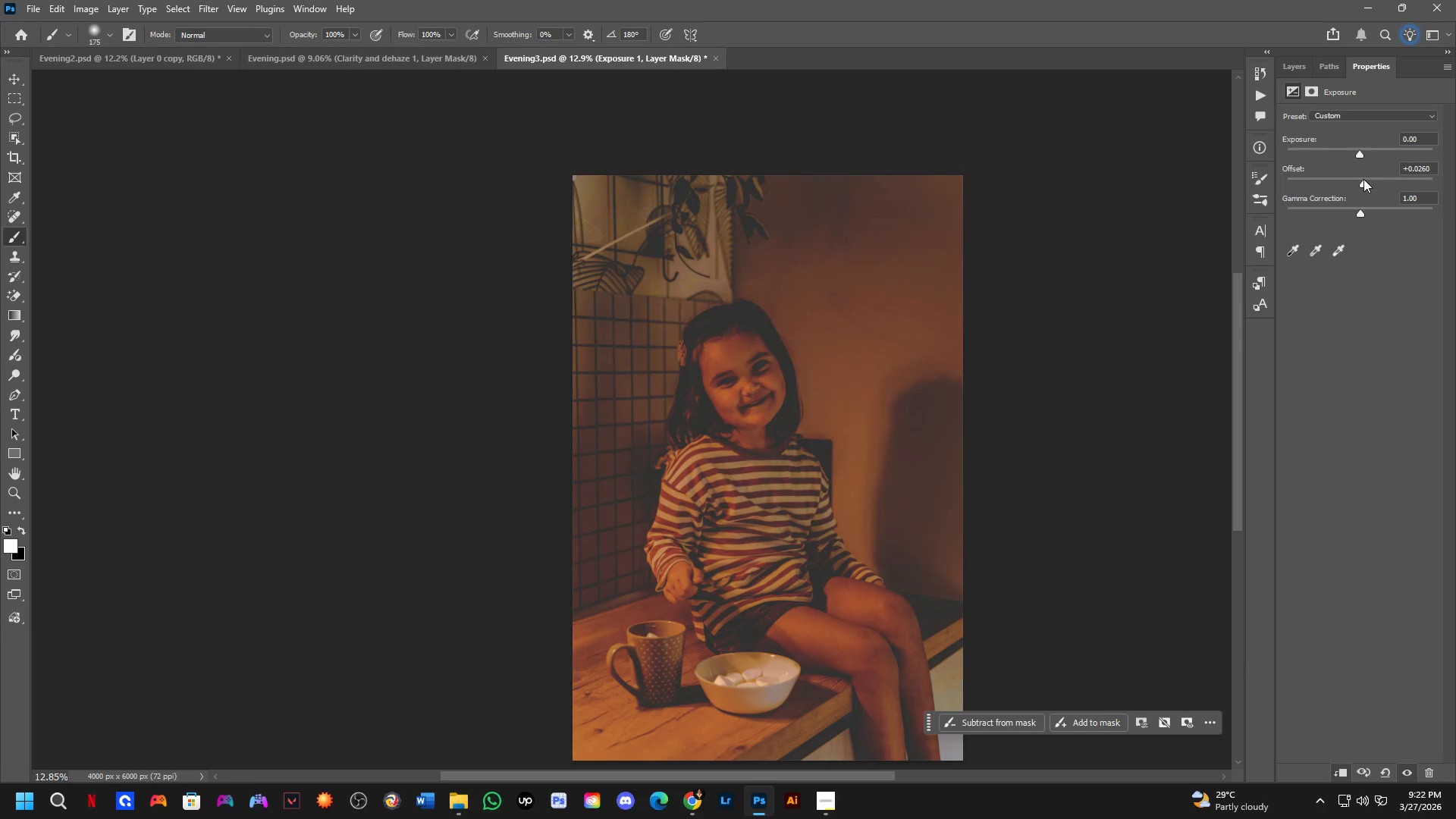 
key(Control+ControlLeft)
 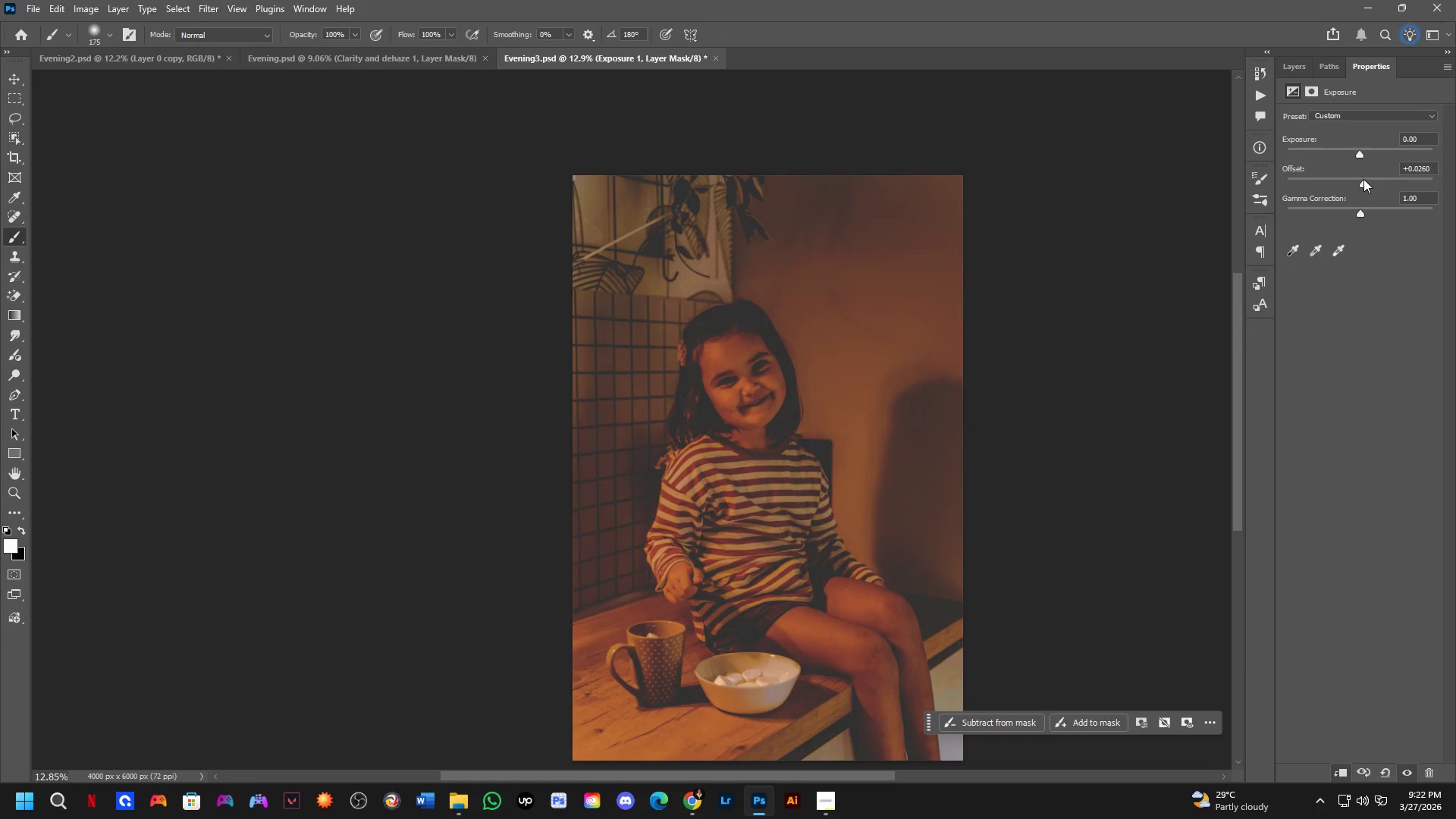 
key(Control+Z)
 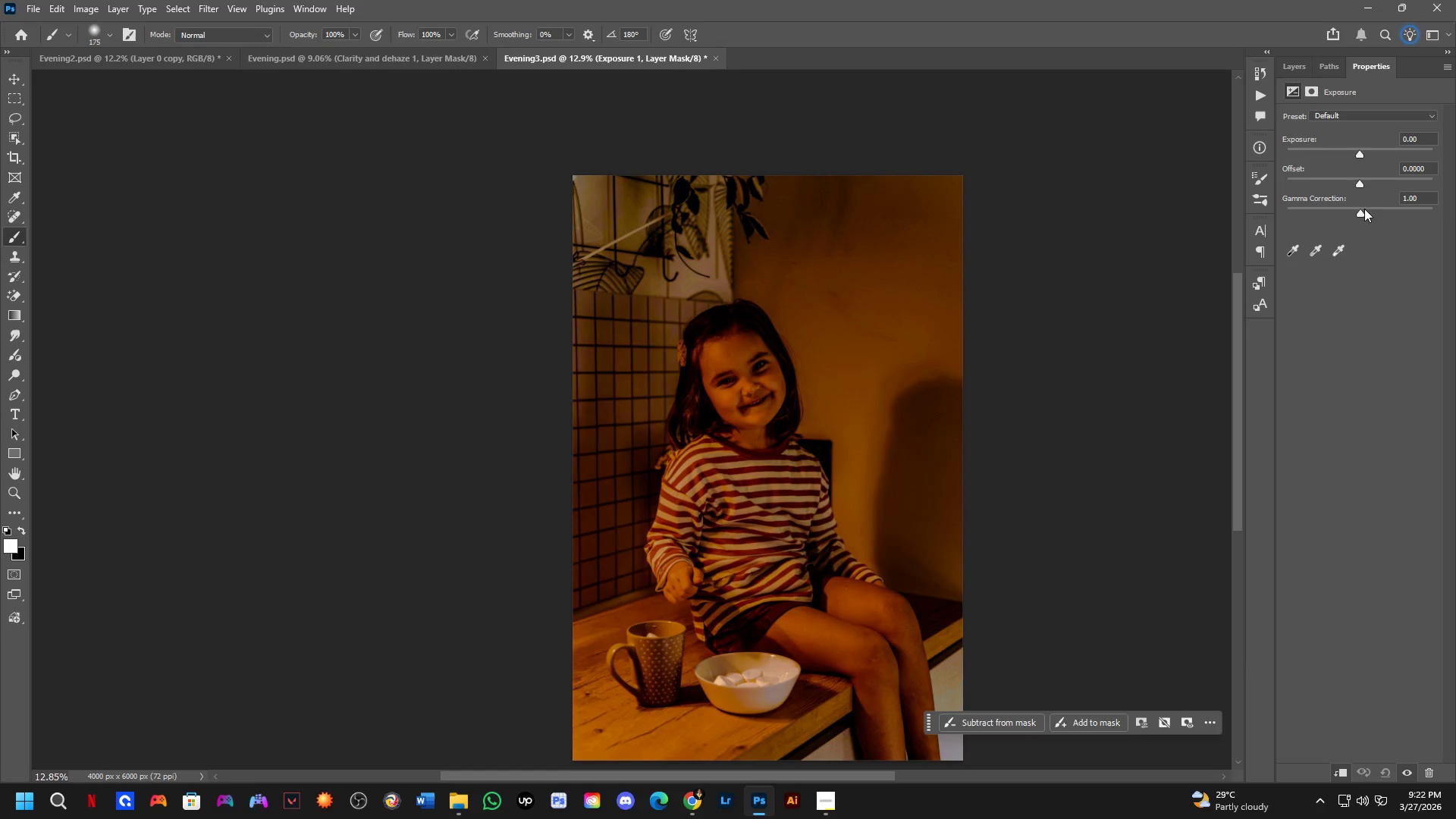 
left_click_drag(start_coordinate=[1362, 212], to_coordinate=[1340, 211])
 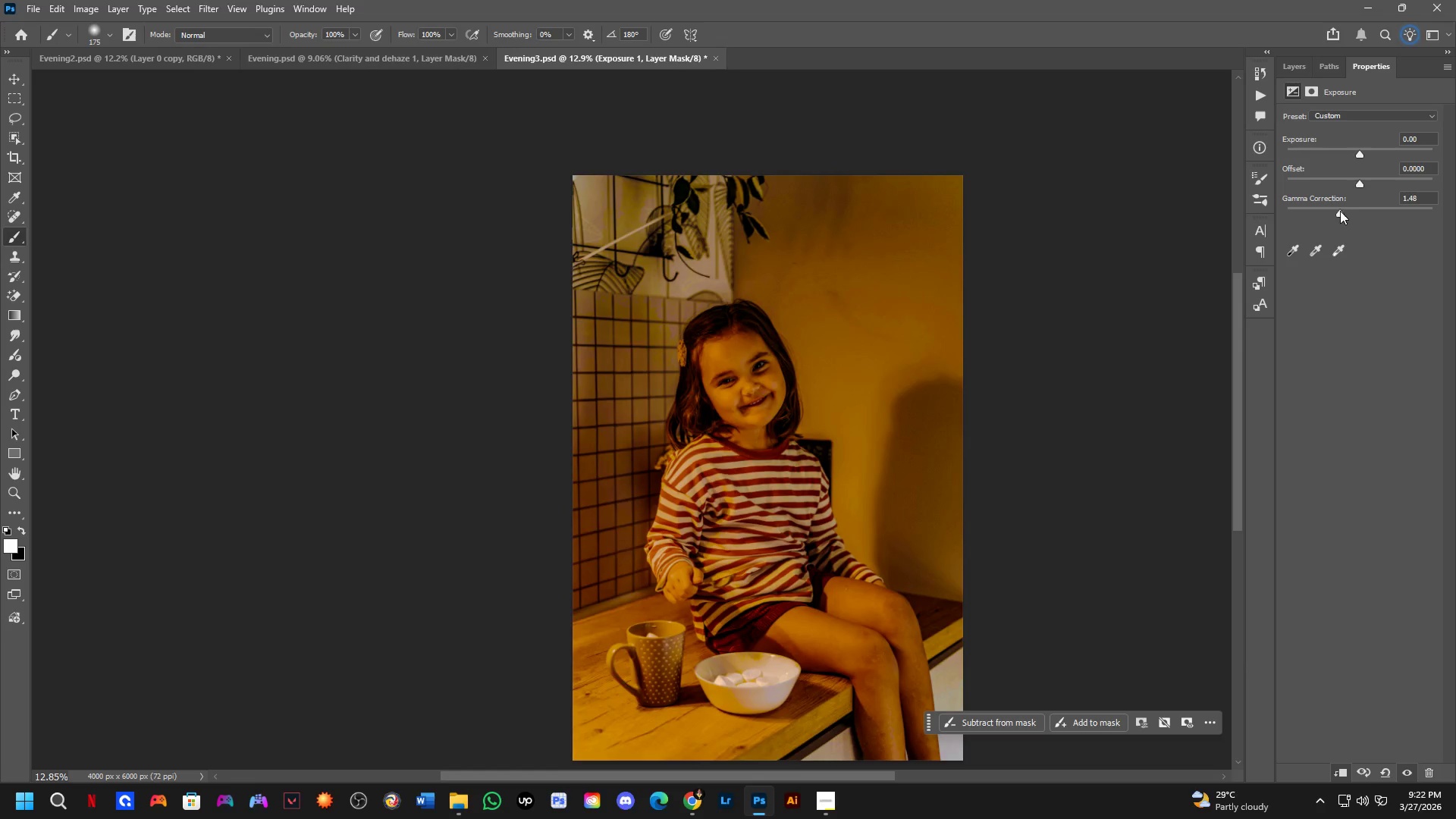 
key(Control+ControlLeft)
 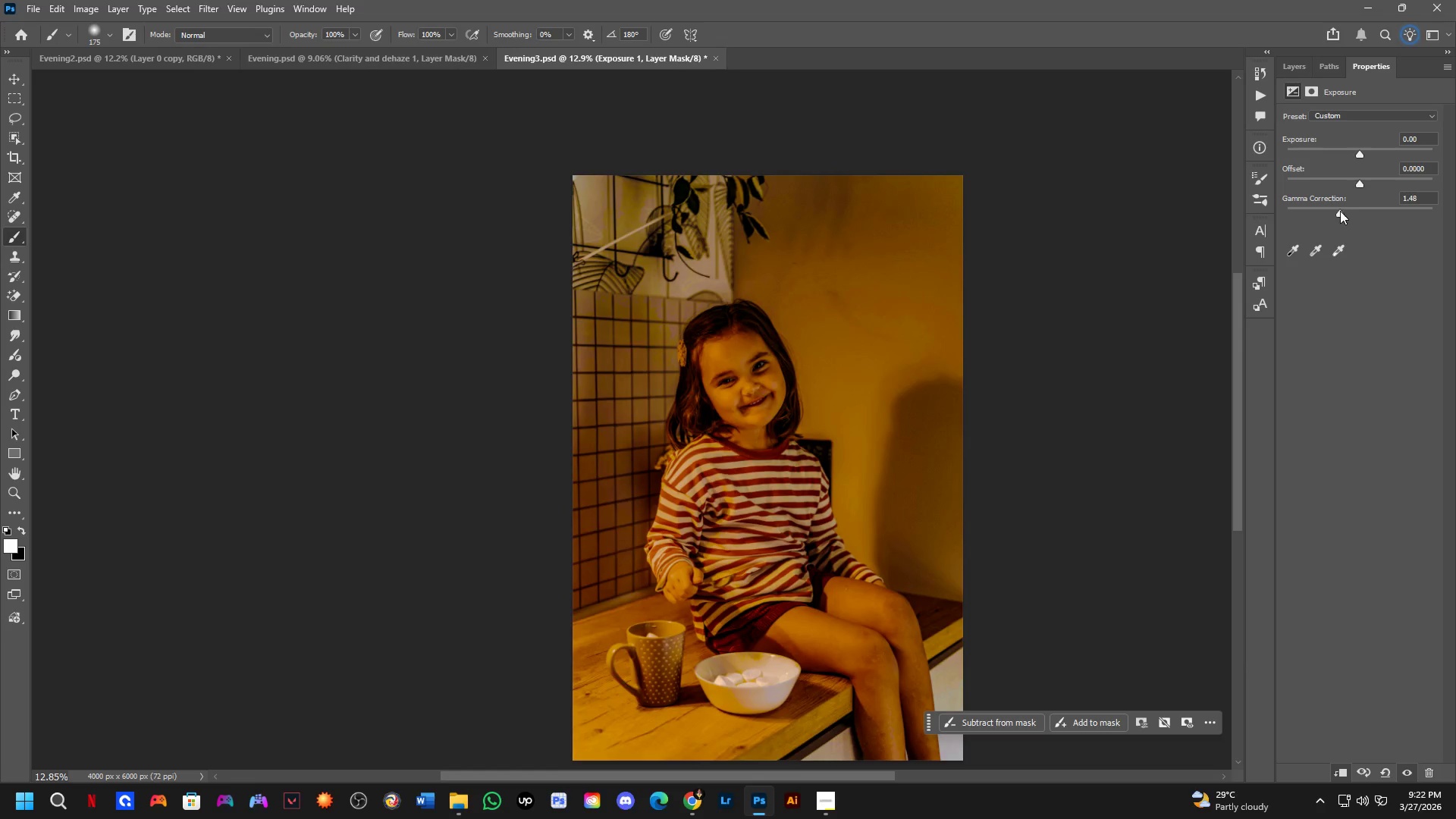 
key(Control+Z)
 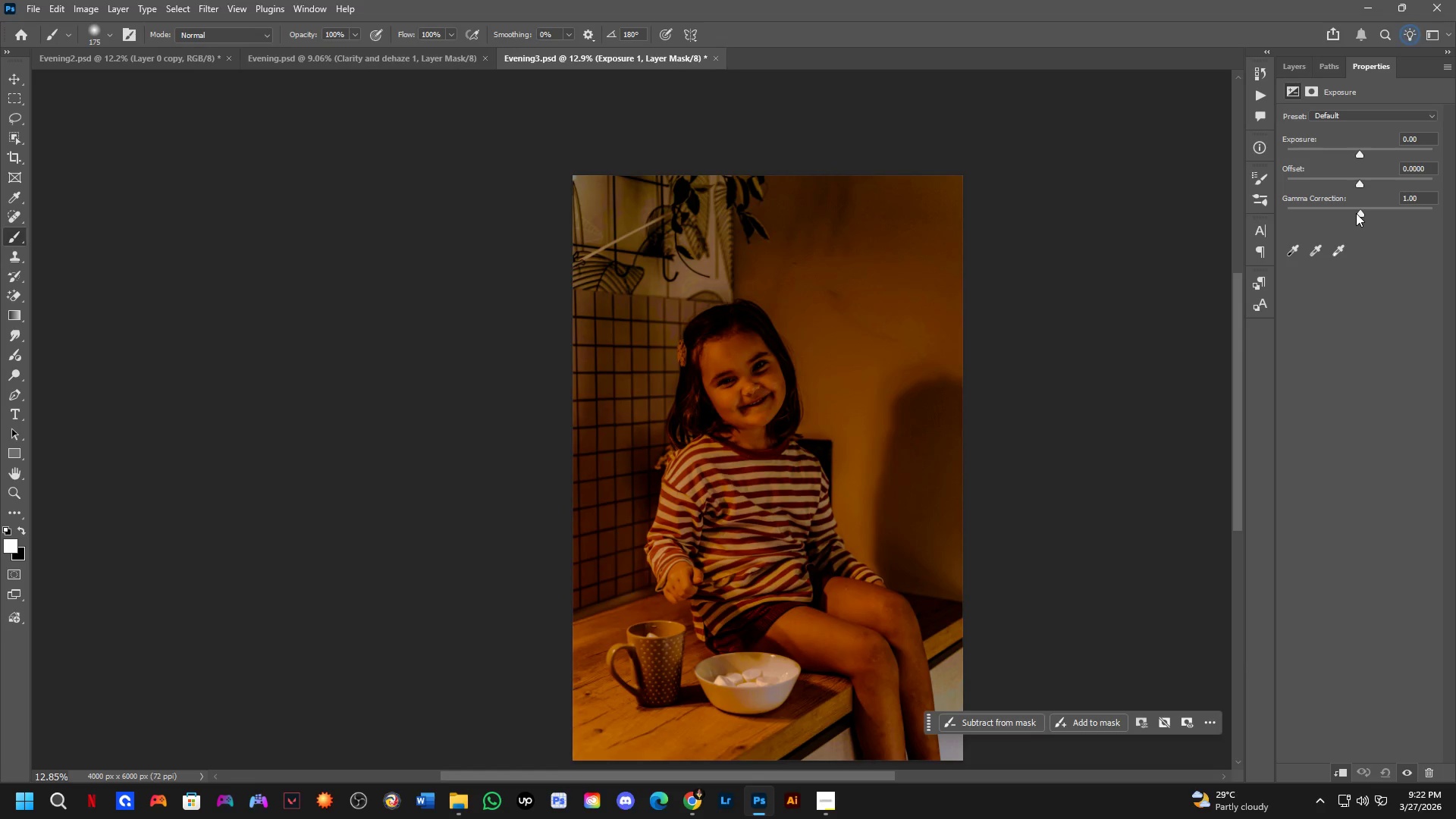 
left_click_drag(start_coordinate=[1360, 213], to_coordinate=[1348, 214])
 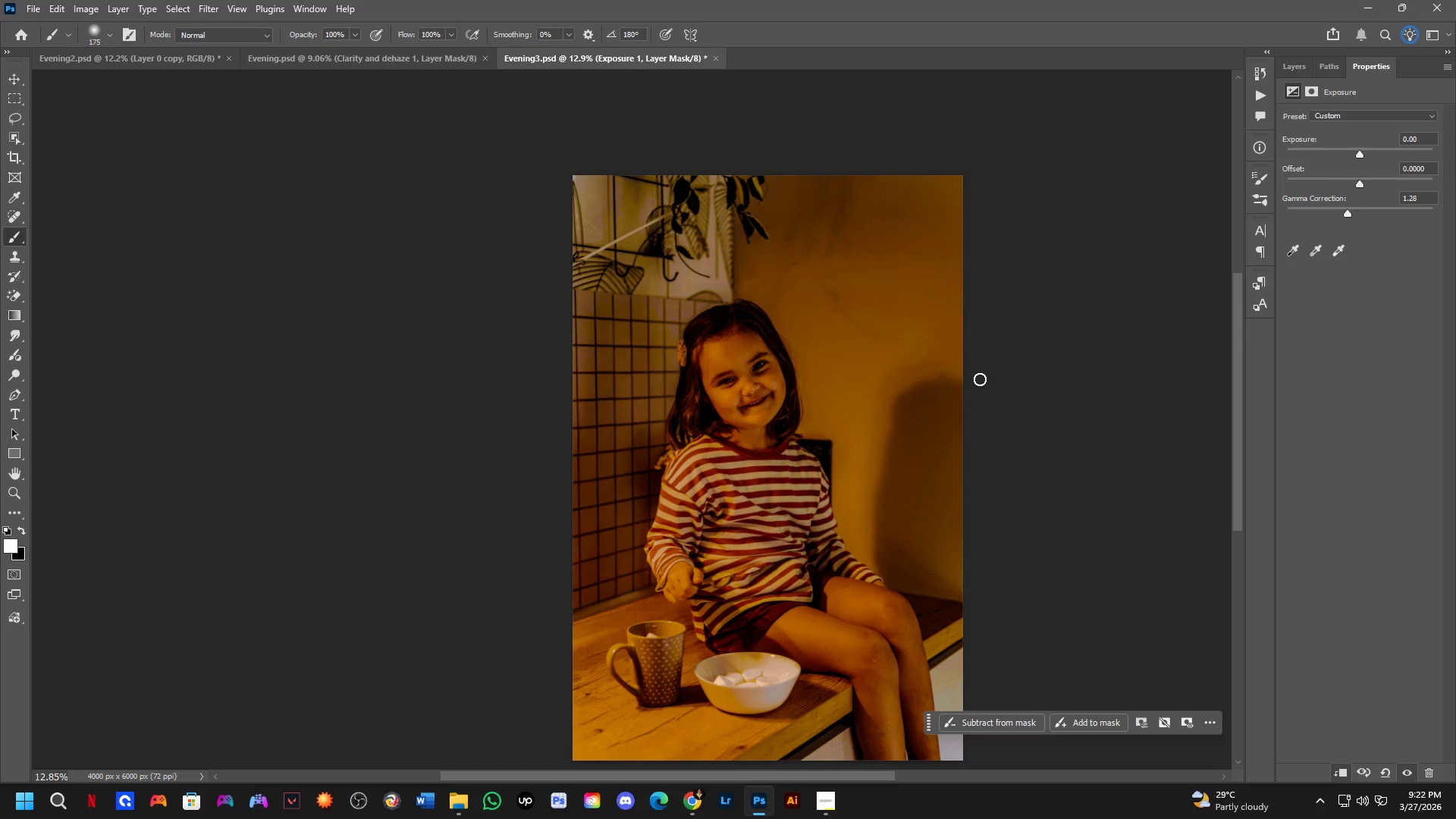 
hold_key(key=ShiftLeft, duration=0.31)
scroll: coordinate [609, 425], scroll_direction: up, amount: 9.0
 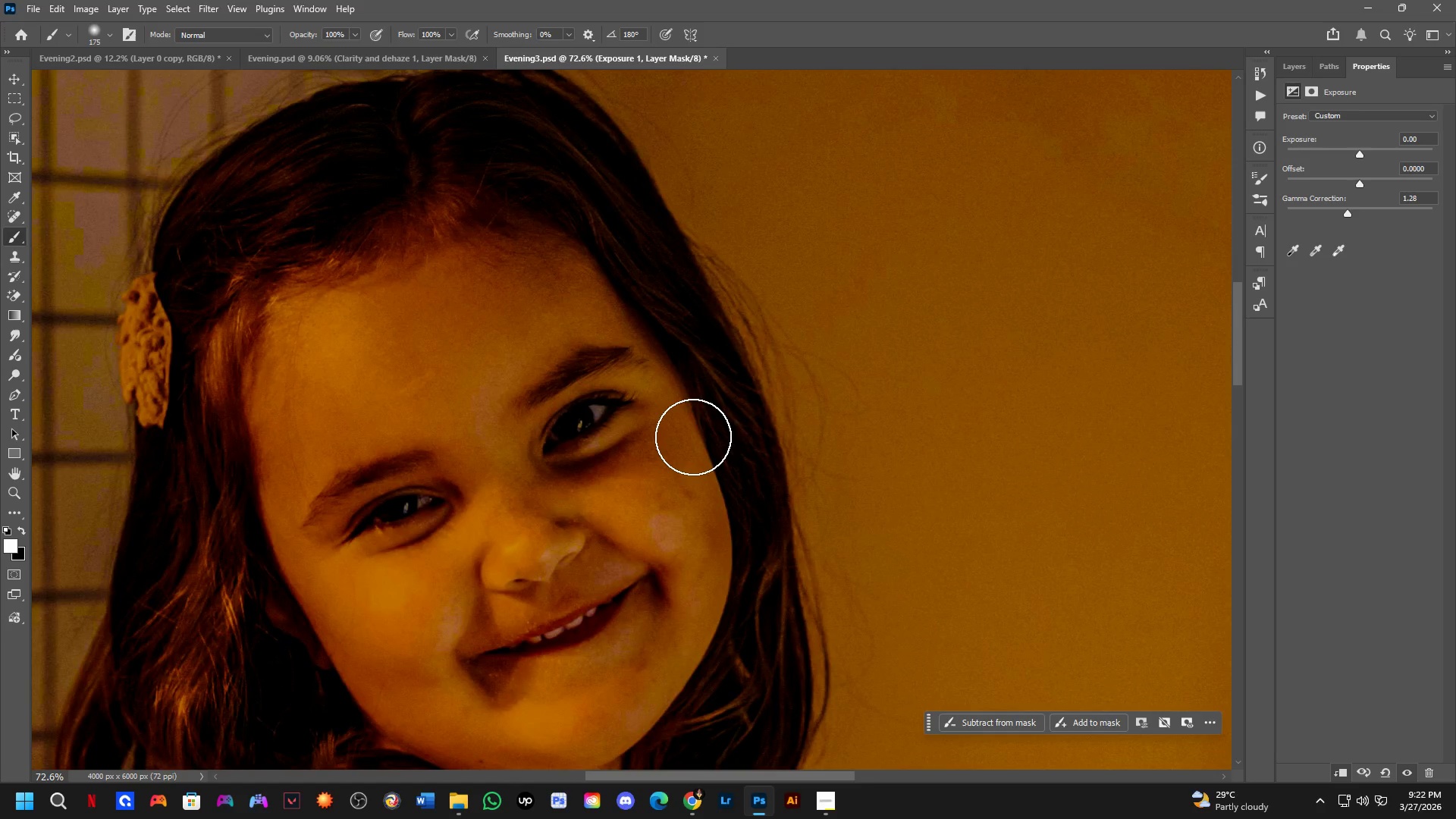 
hold_key(key=Space, duration=0.44)
 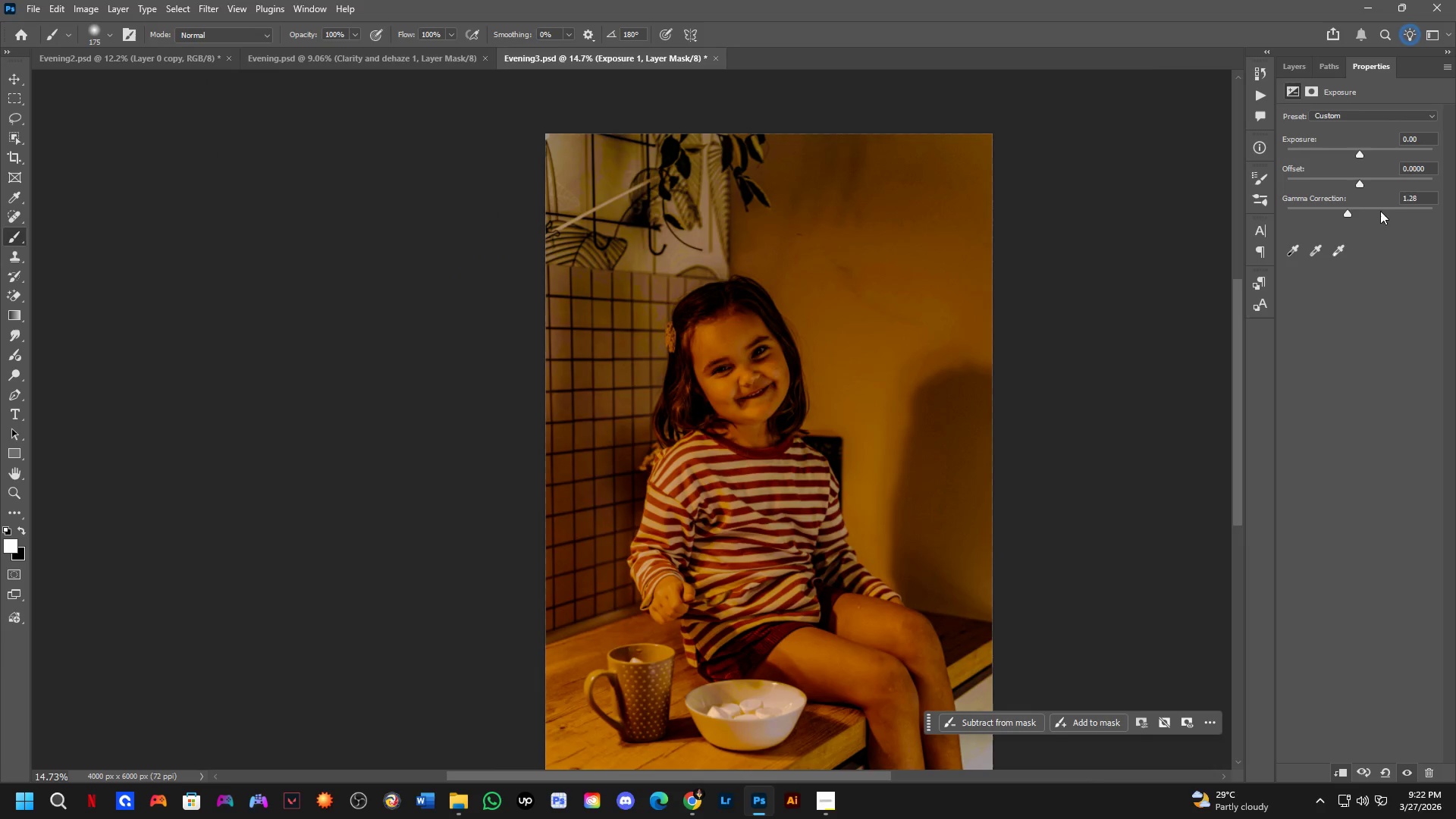 
left_click_drag(start_coordinate=[695, 441], to_coordinate=[782, 374])
 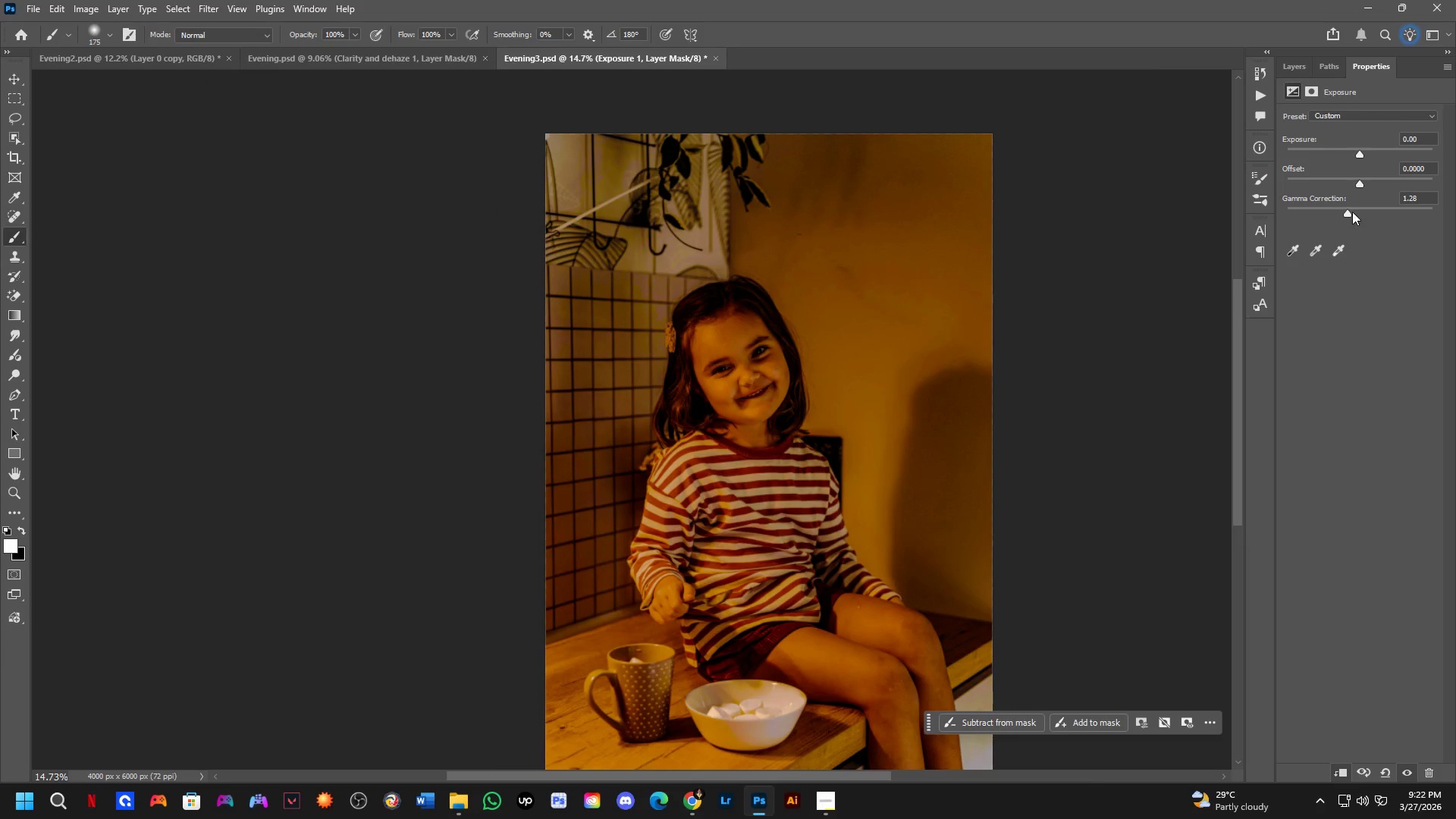 
scroll: coordinate [695, 412], scroll_direction: down, amount: 17.0
 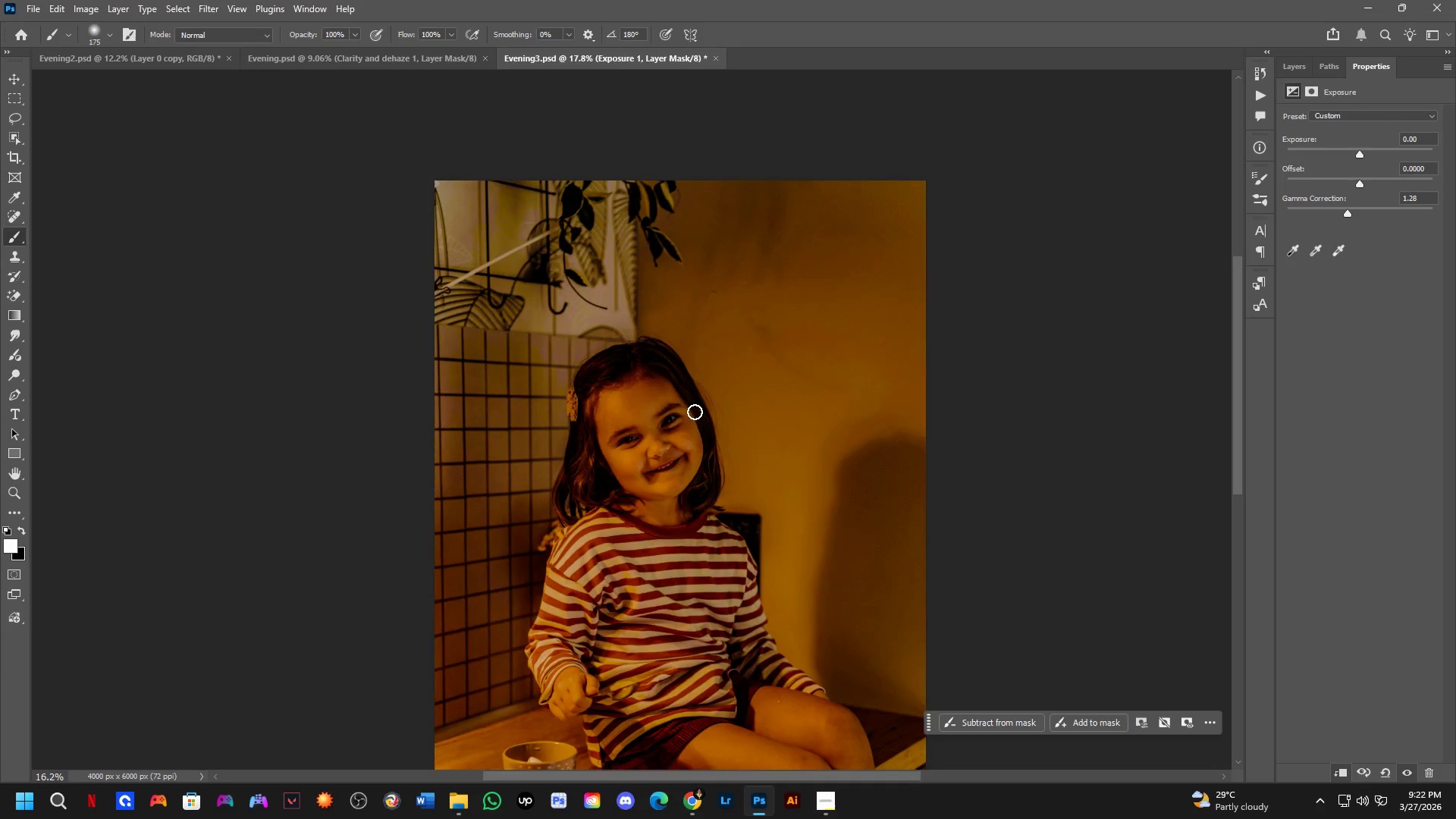 
left_click_drag(start_coordinate=[1347, 212], to_coordinate=[1335, 218])
 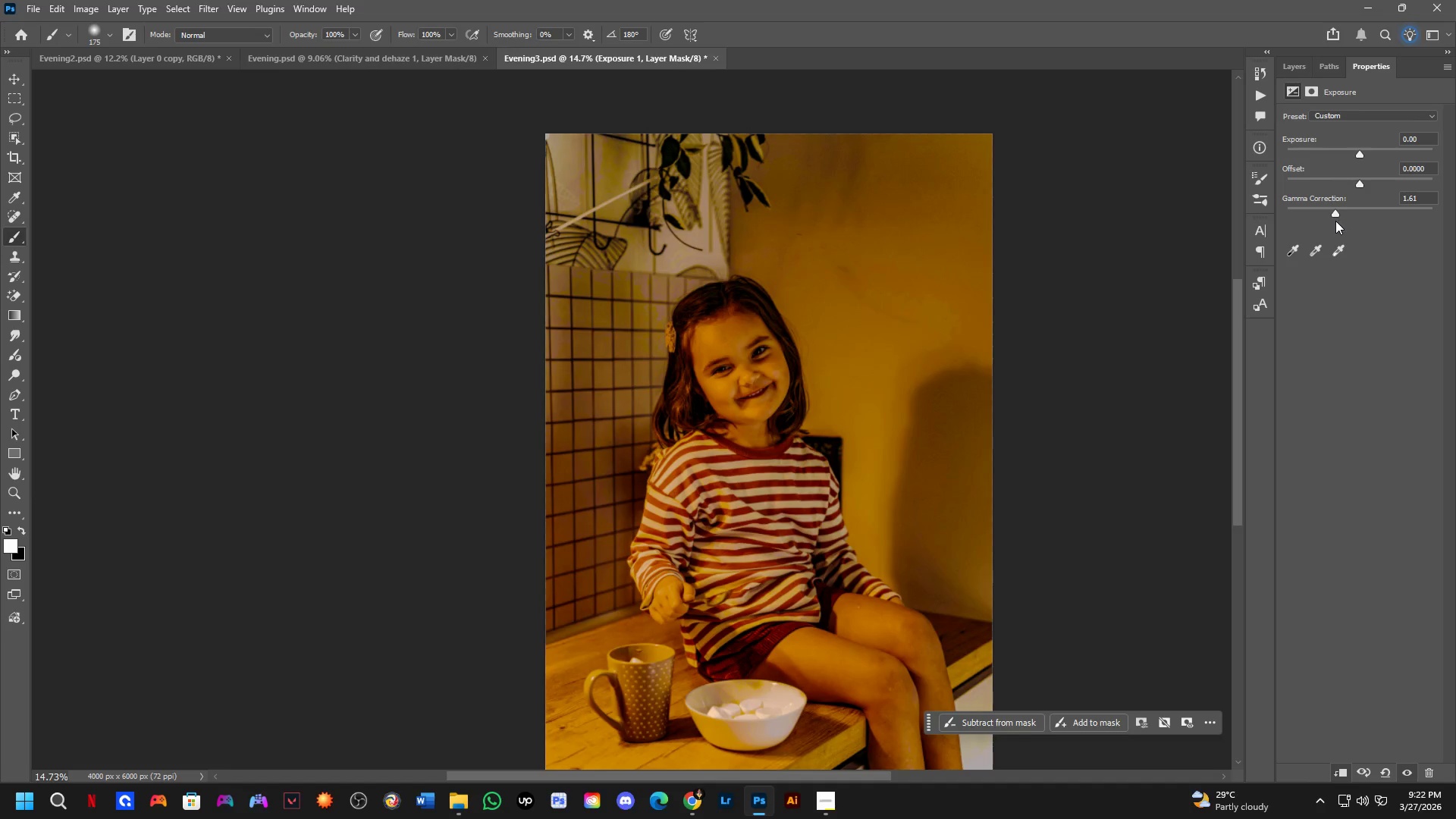 
key(Control+ControlLeft)
 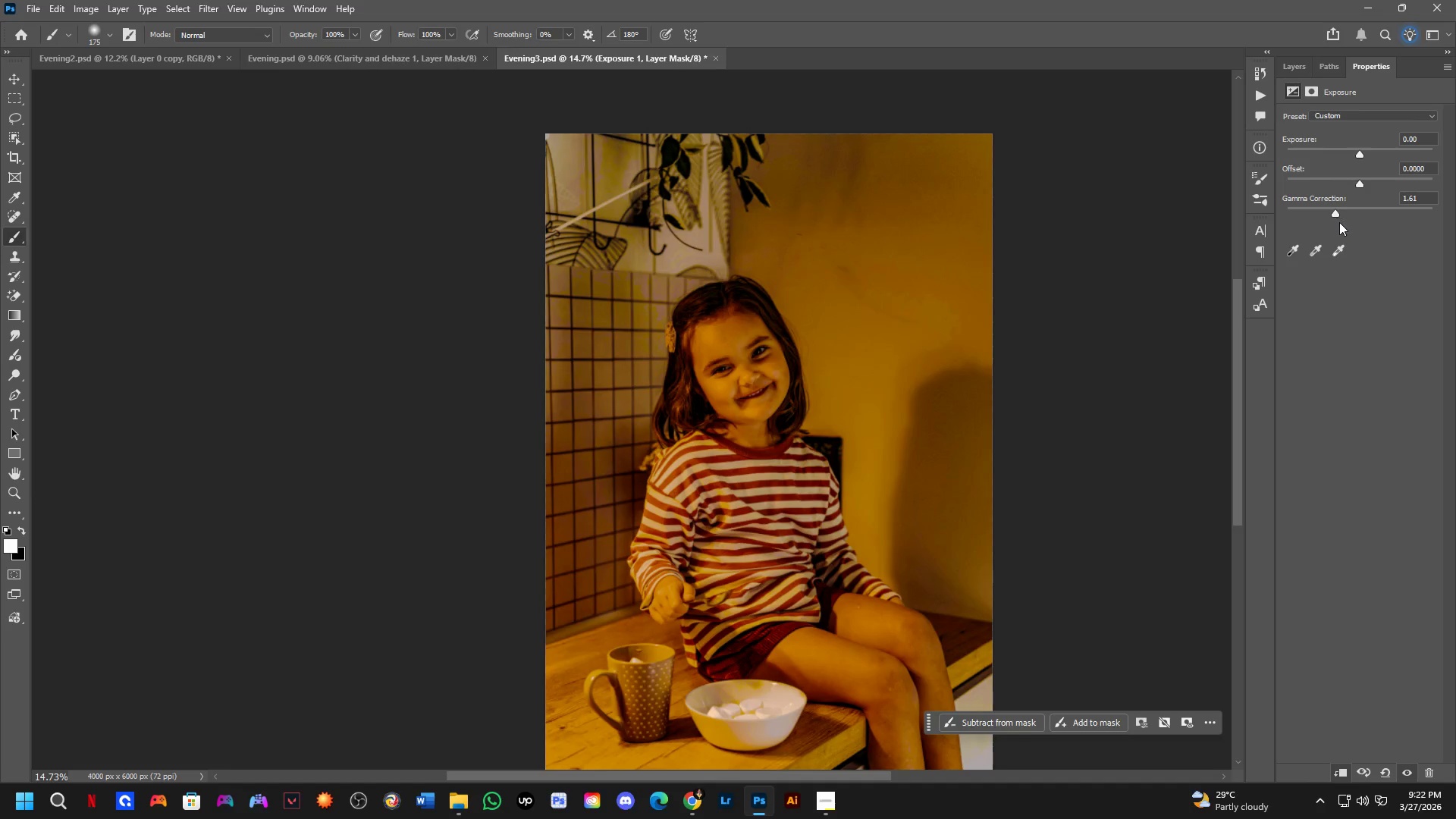 
key(Control+Z)
 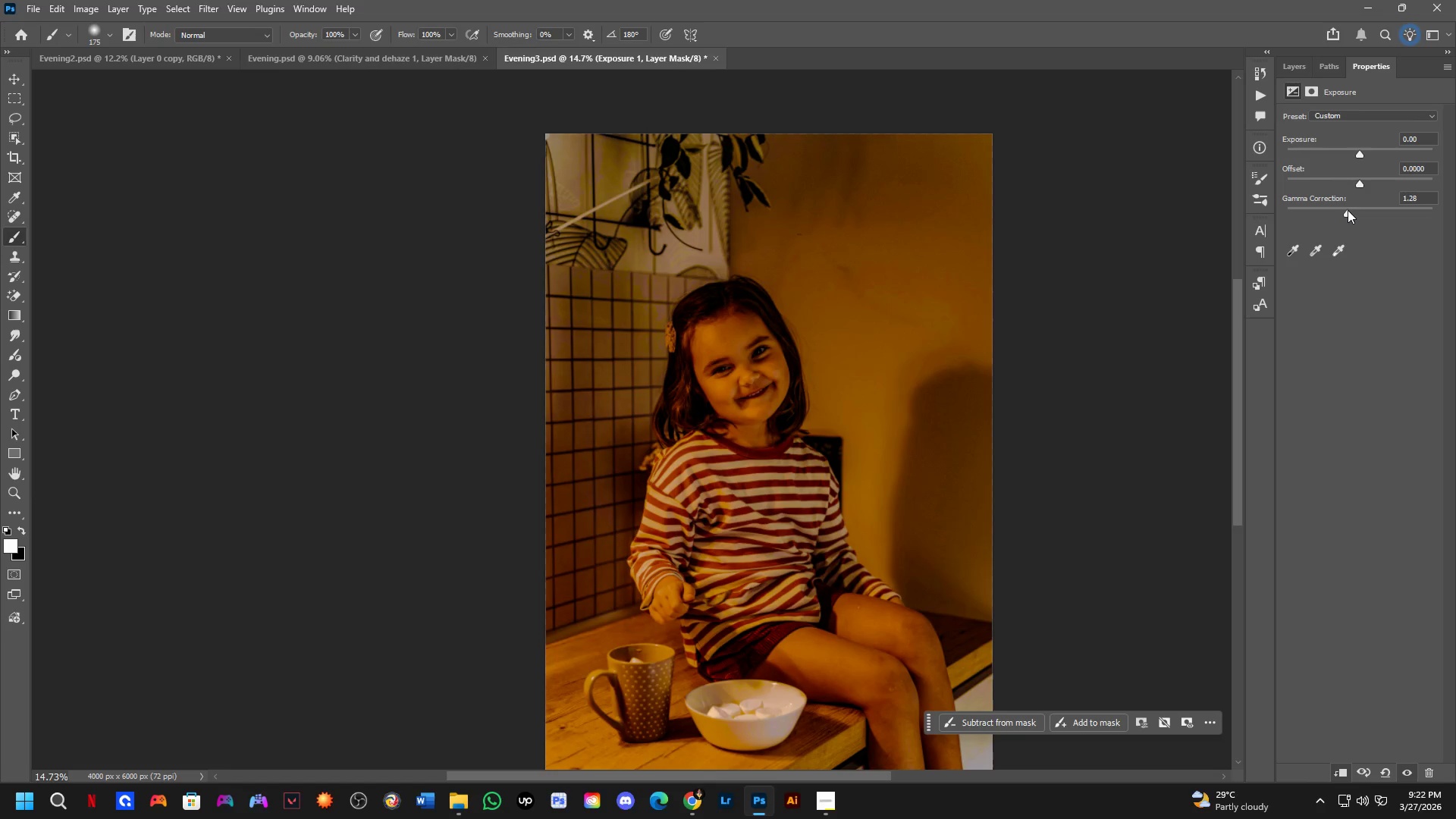 
double_click([1417, 197])
 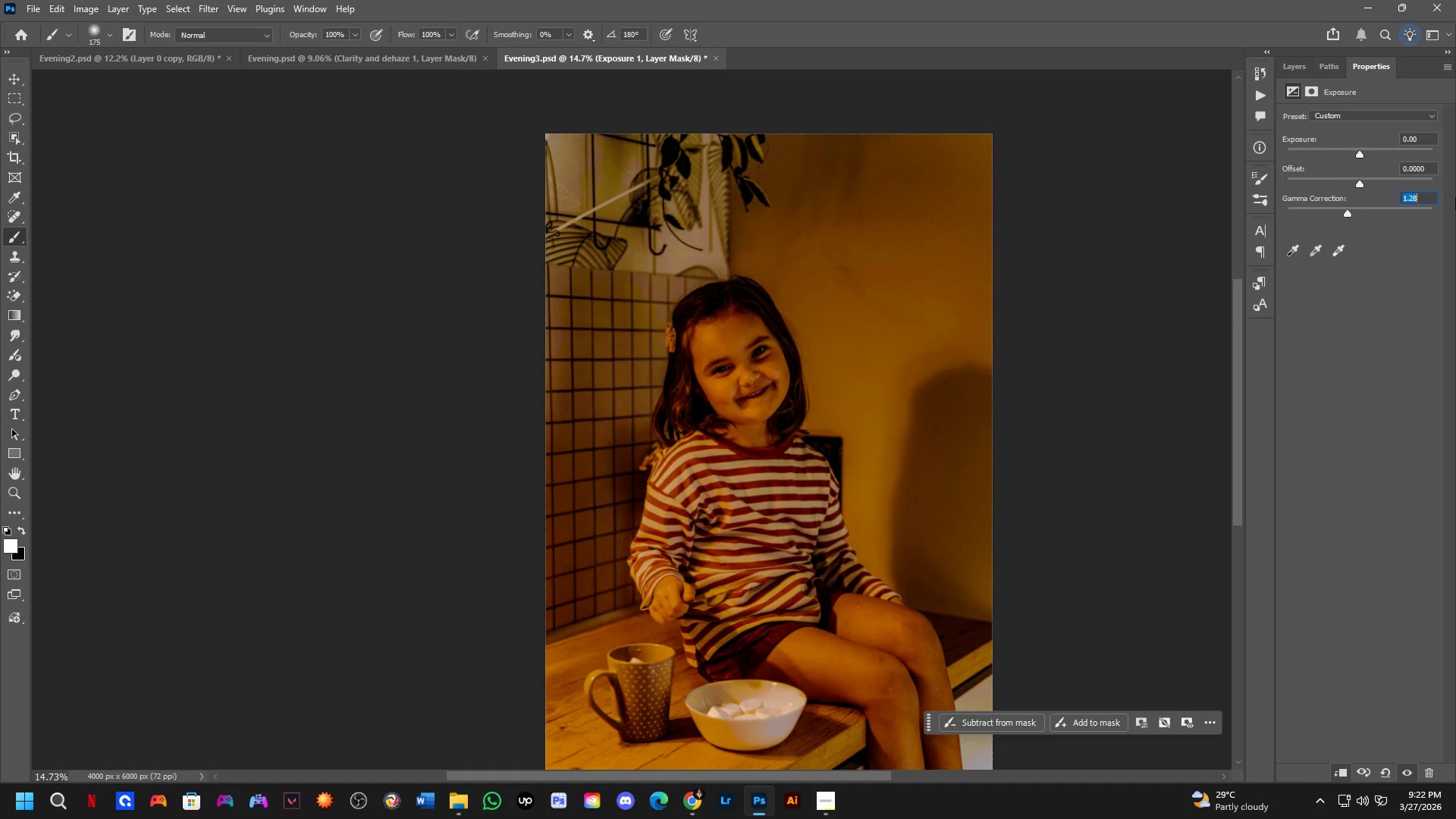 
key(ArrowRight)
 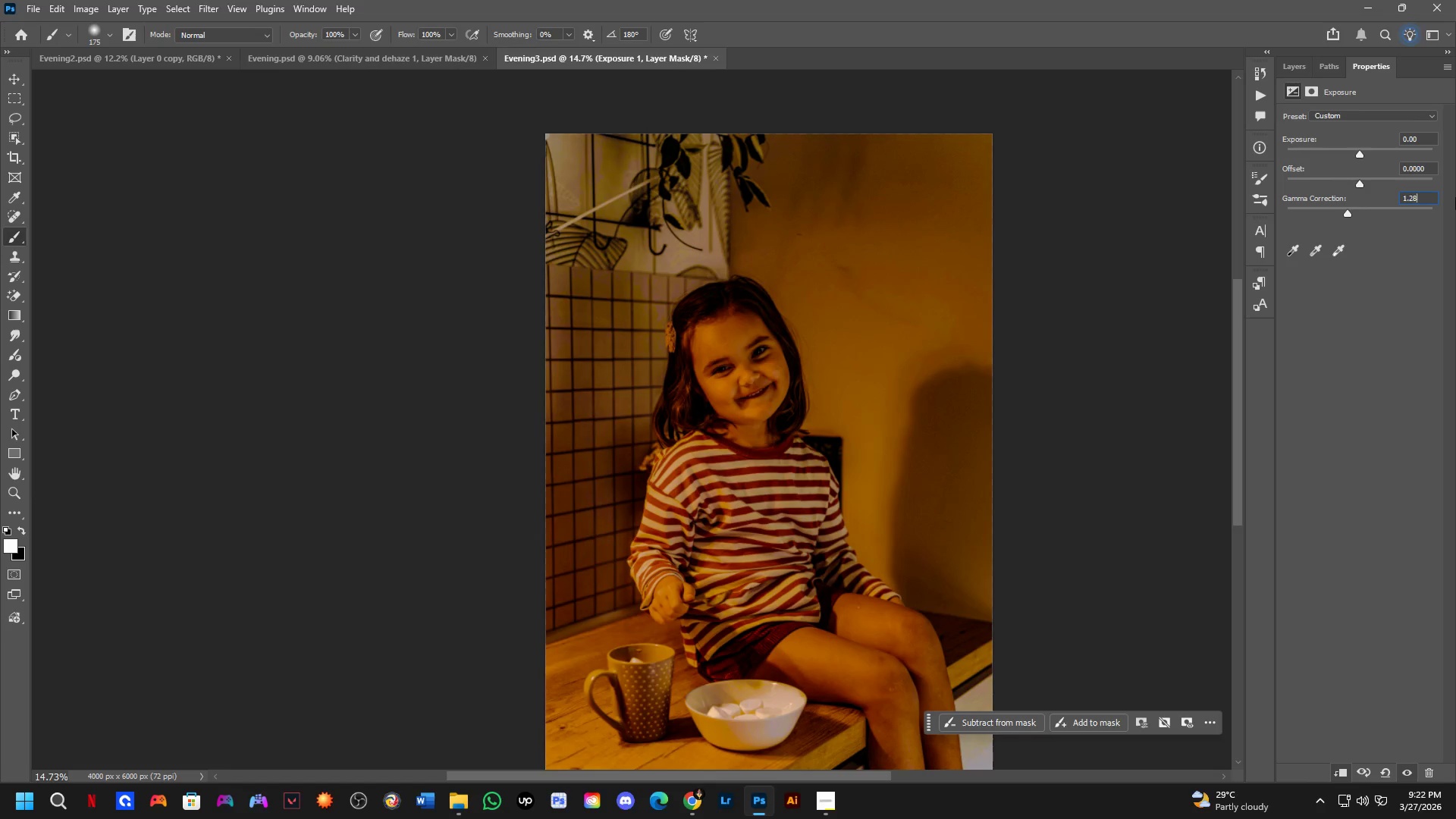 
key(Backspace)
 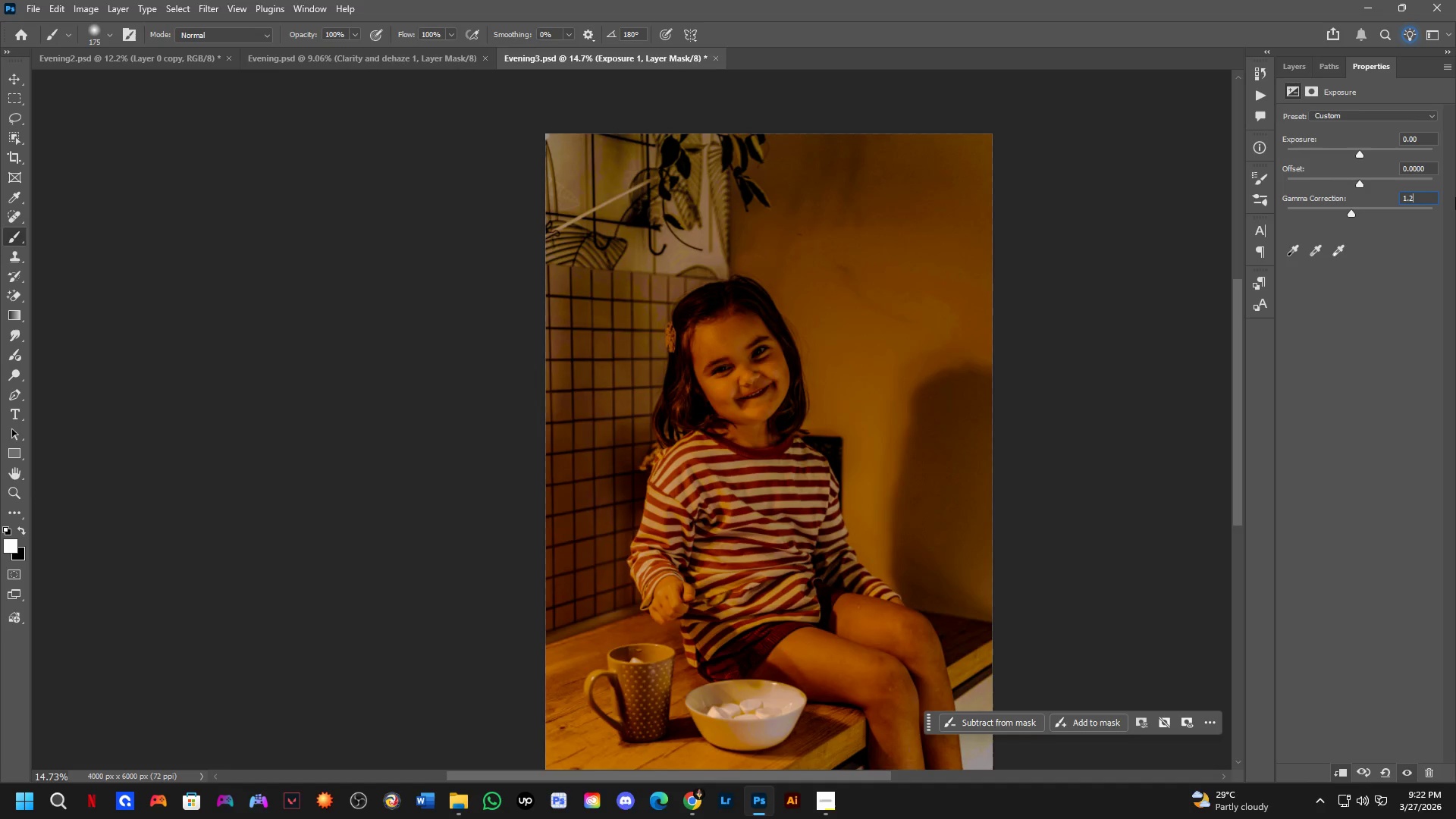 
key(Backspace)
 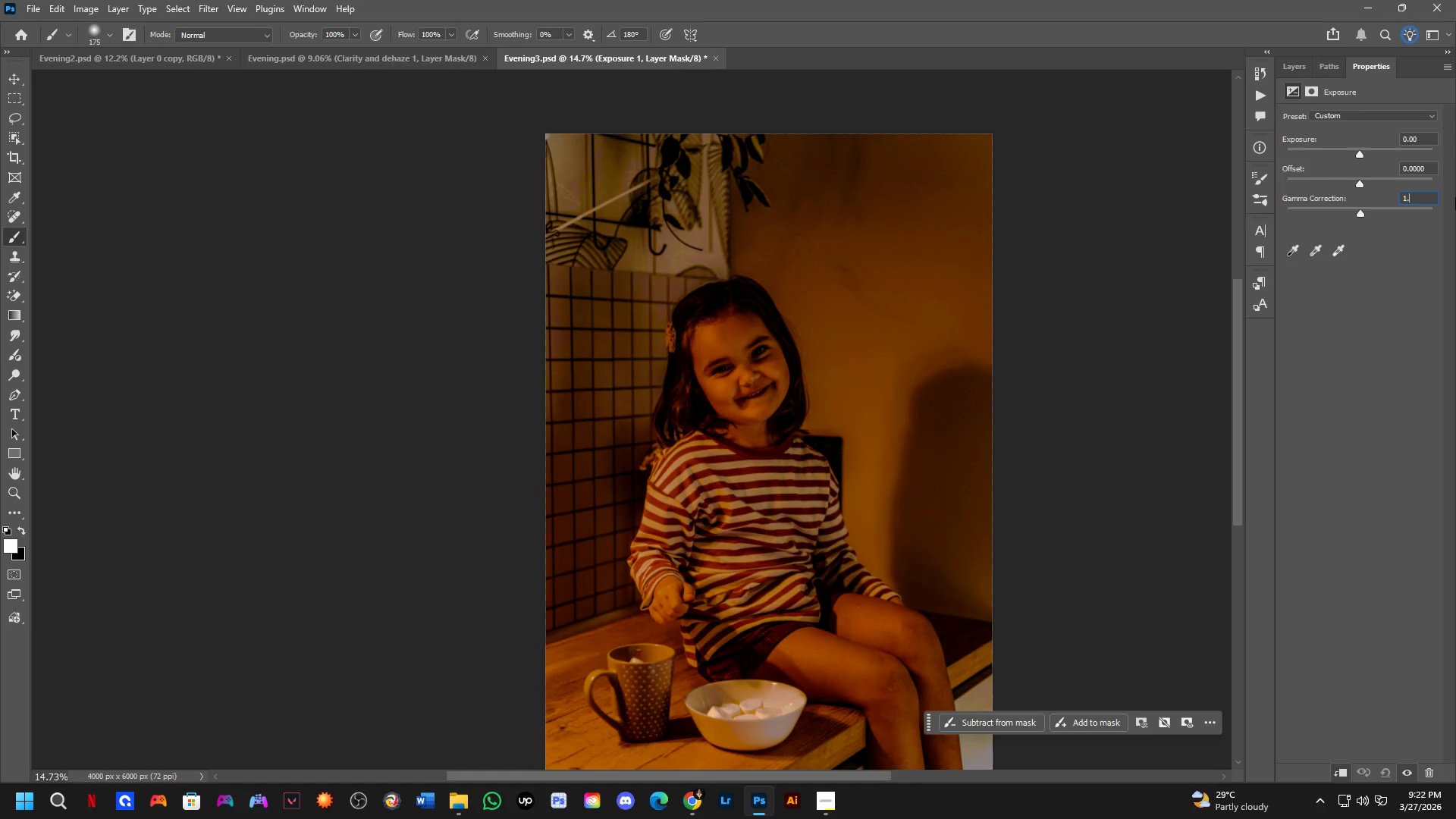 
key(Numpad3)
 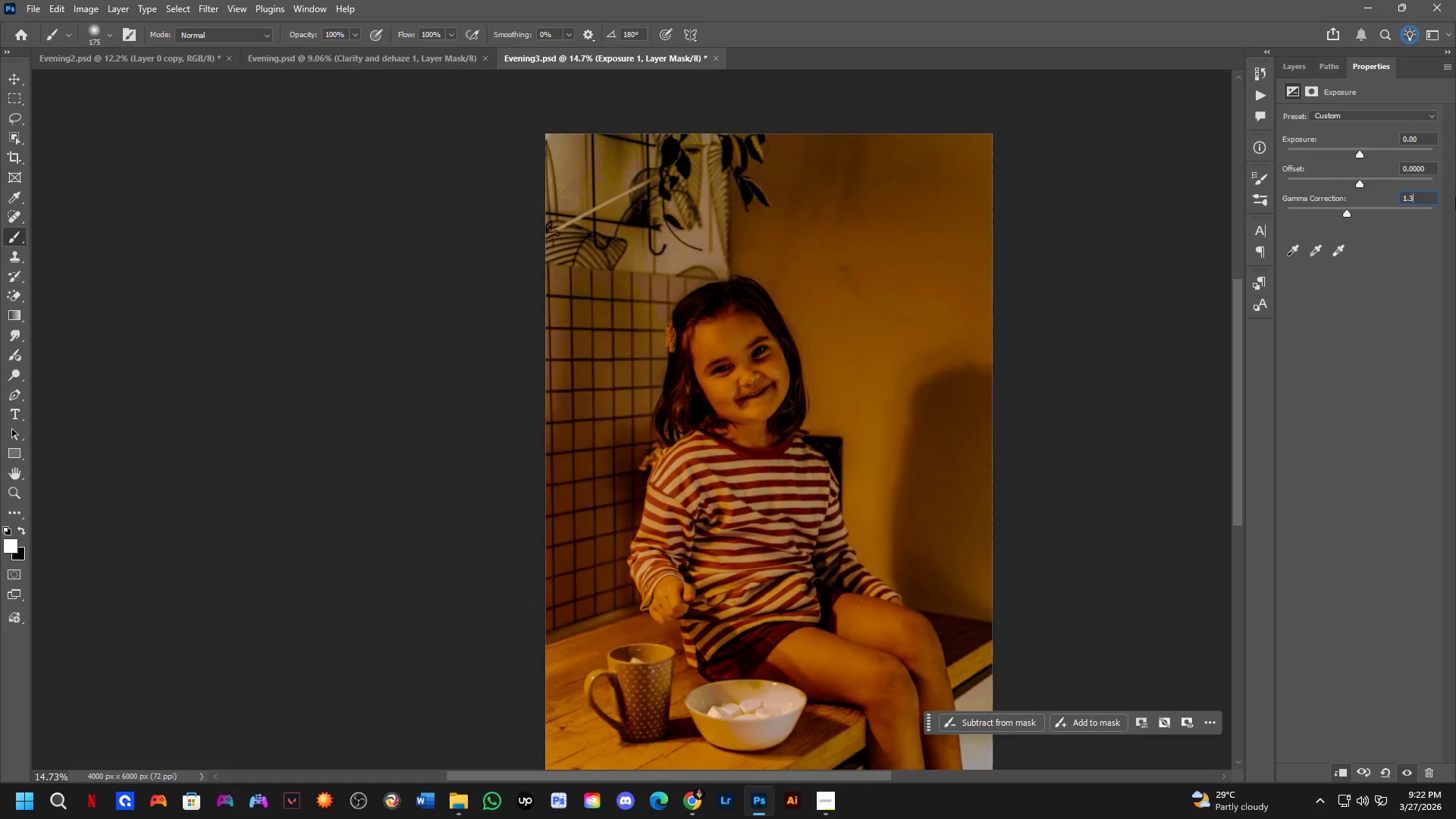 
key(Numpad0)
 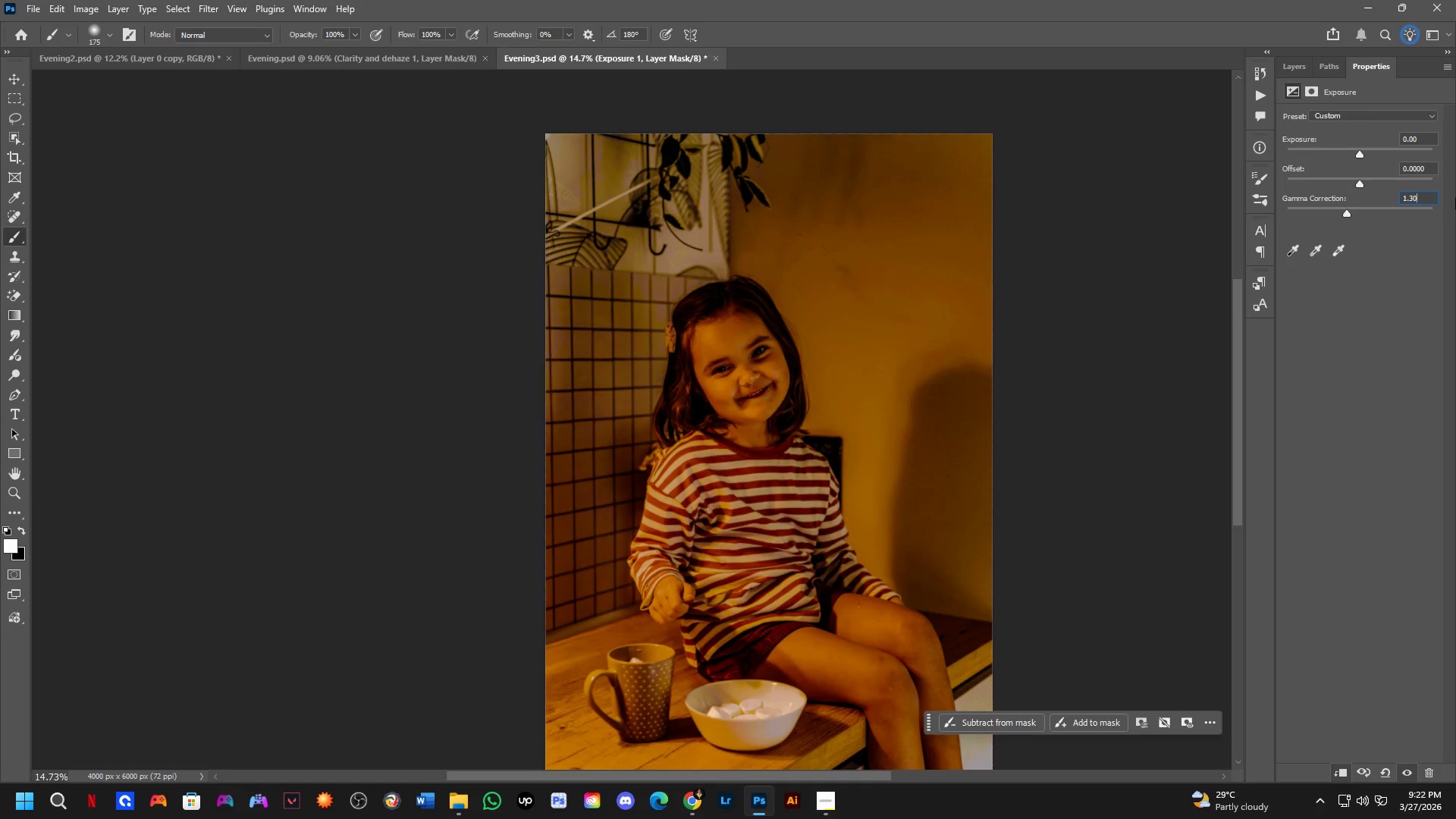 
key(NumpadEnter)
 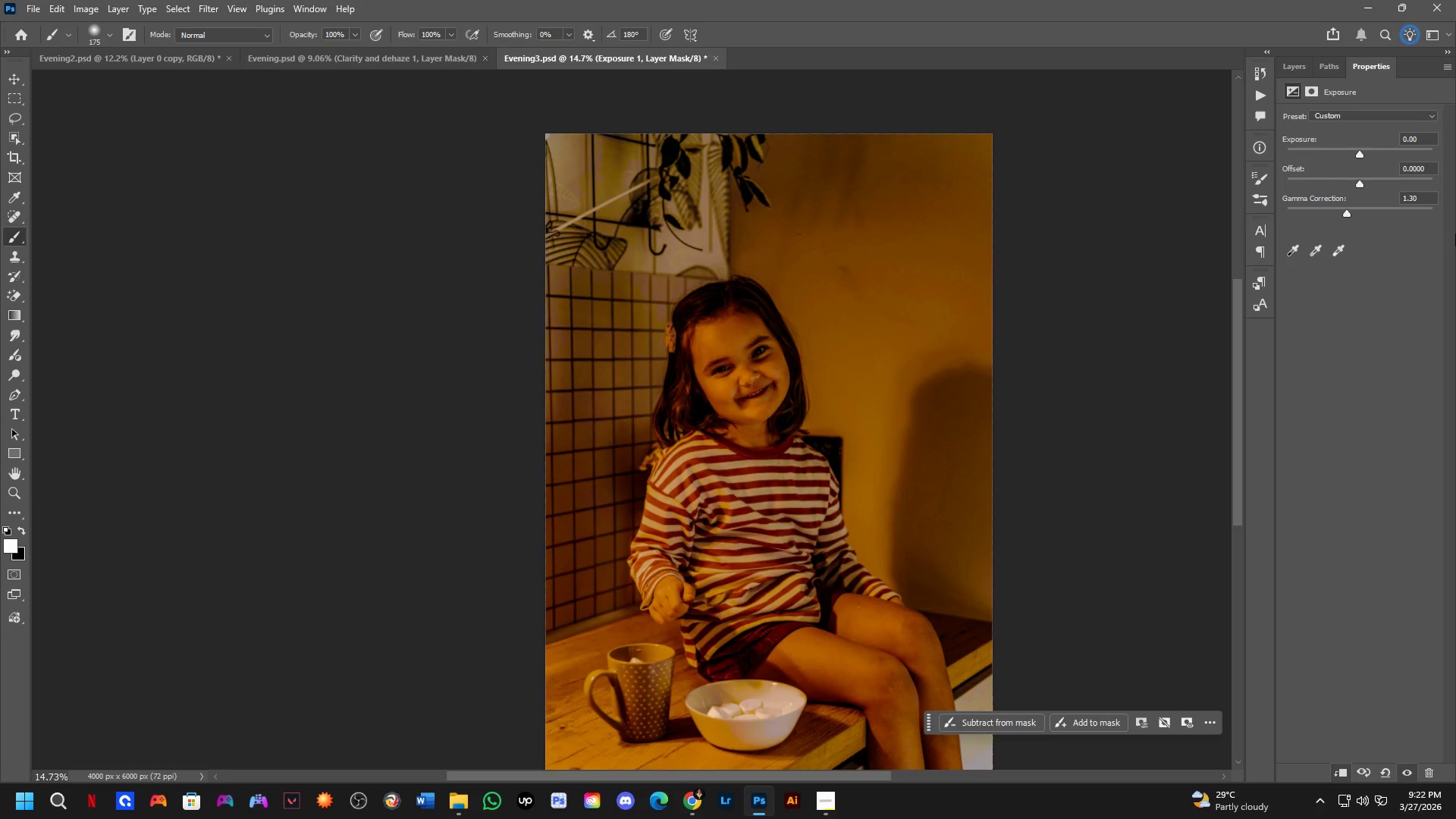 
wait(6.02)
 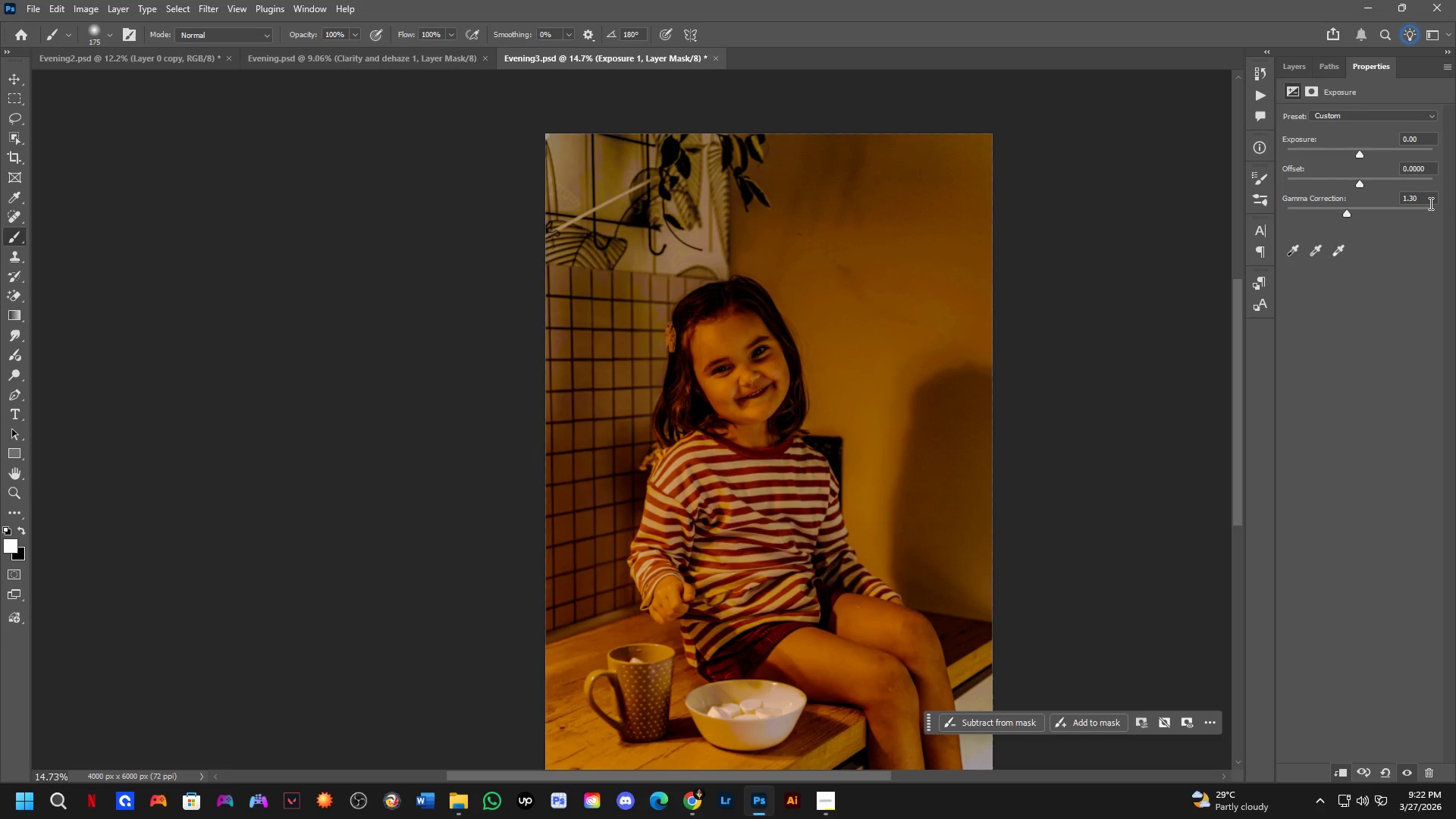 
left_click([1290, 67])
 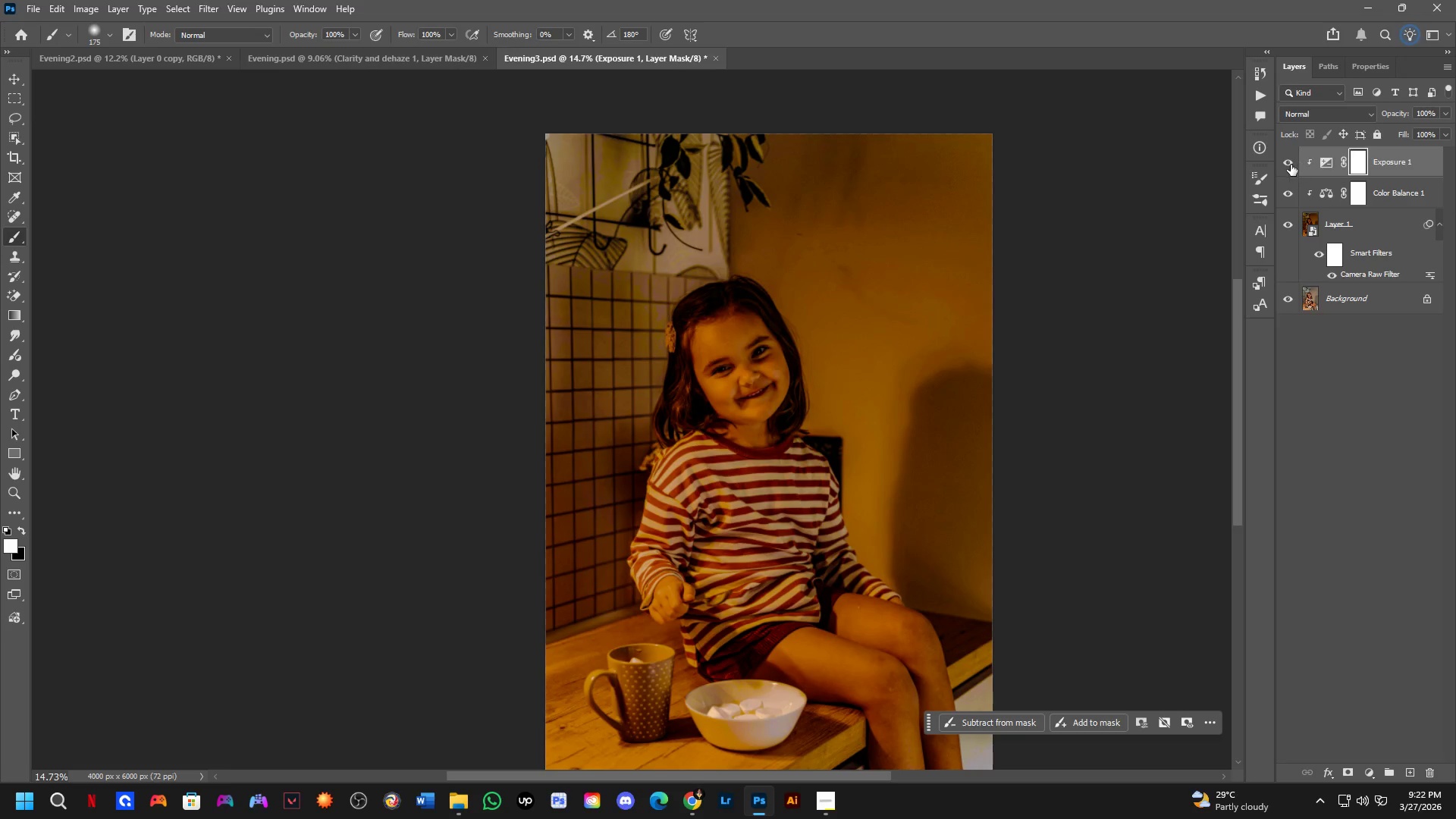 
double_click([1284, 165])
 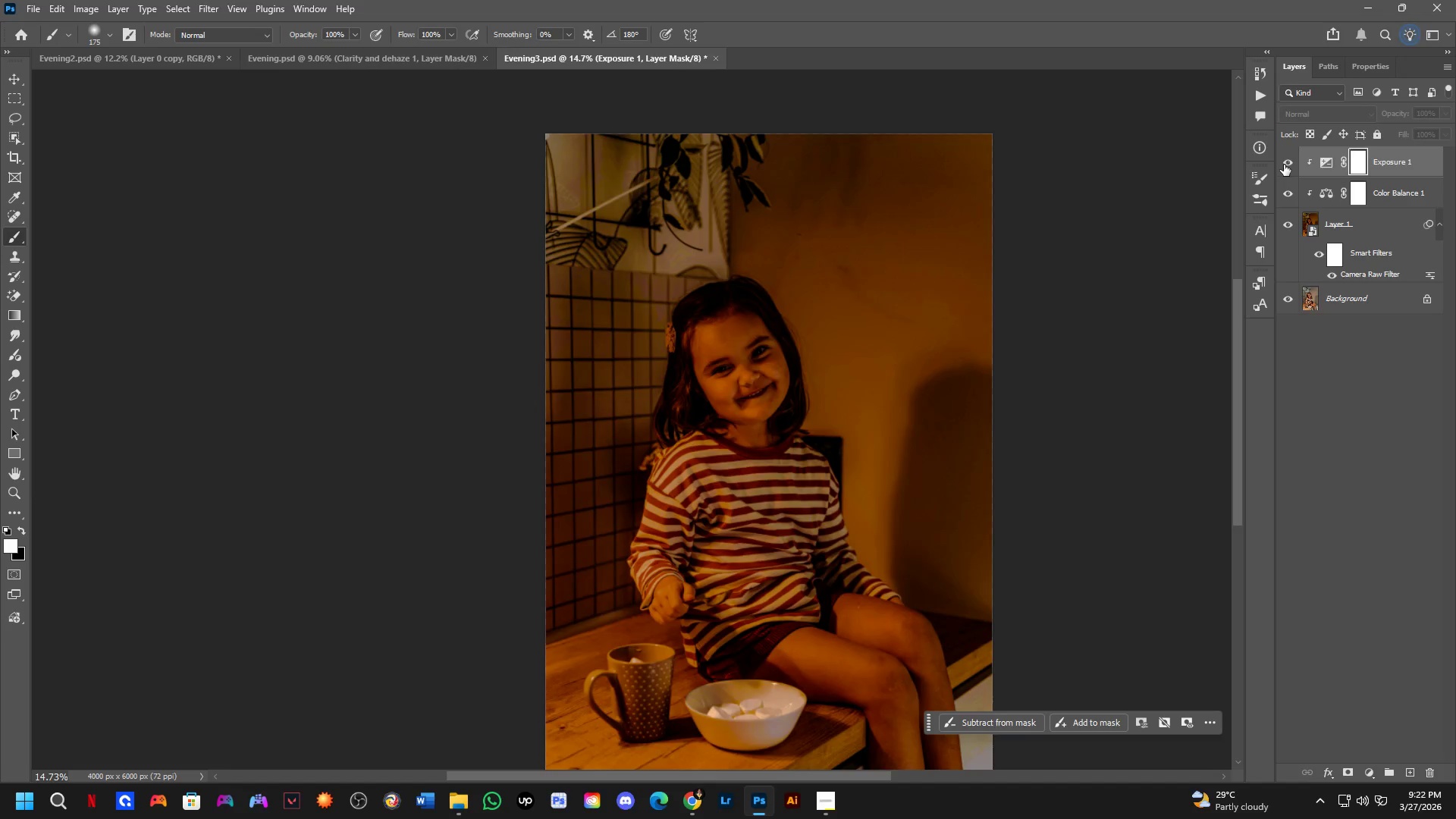 
key(Control+ControlLeft)
 